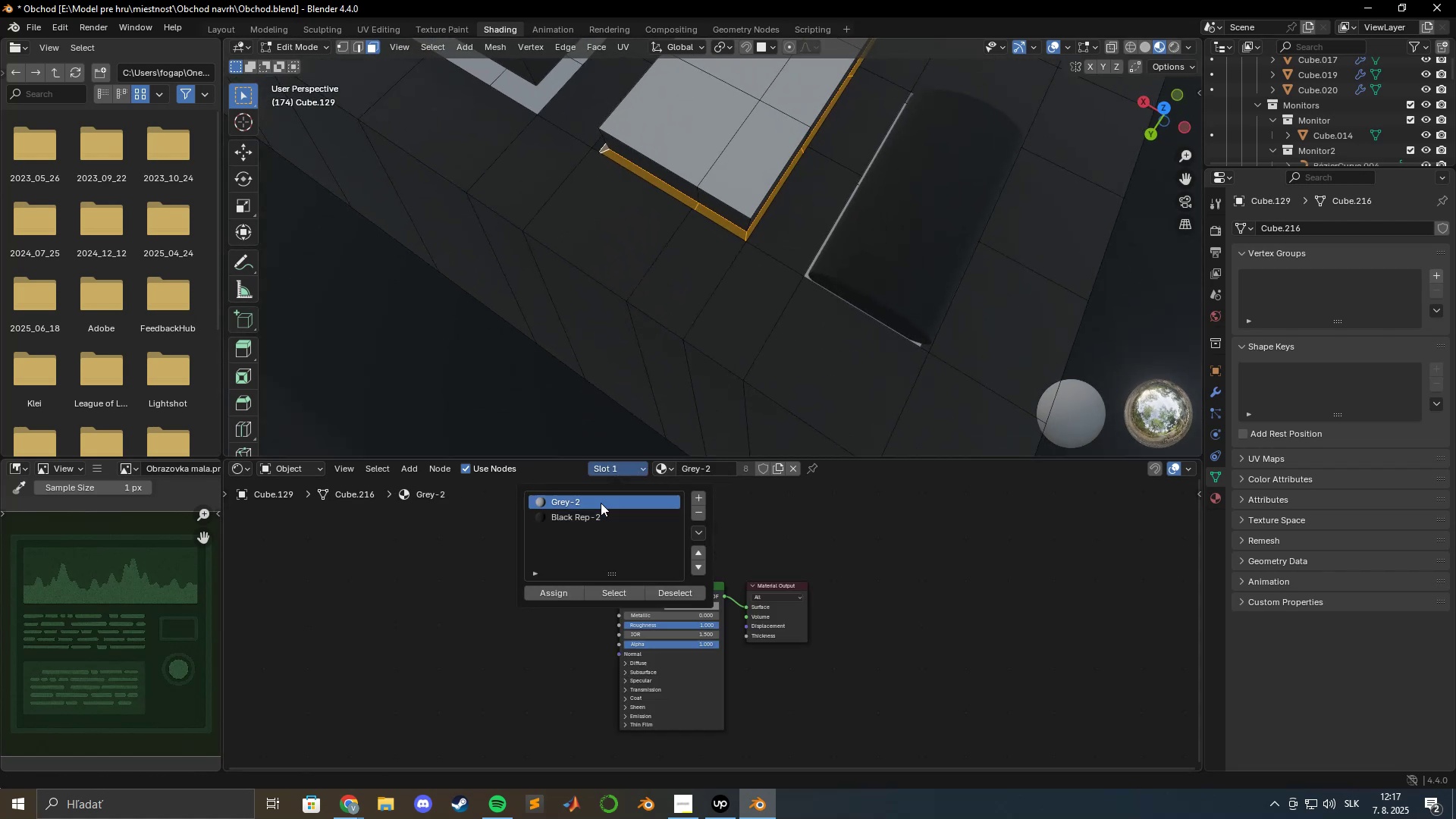 
left_click([557, 592])
 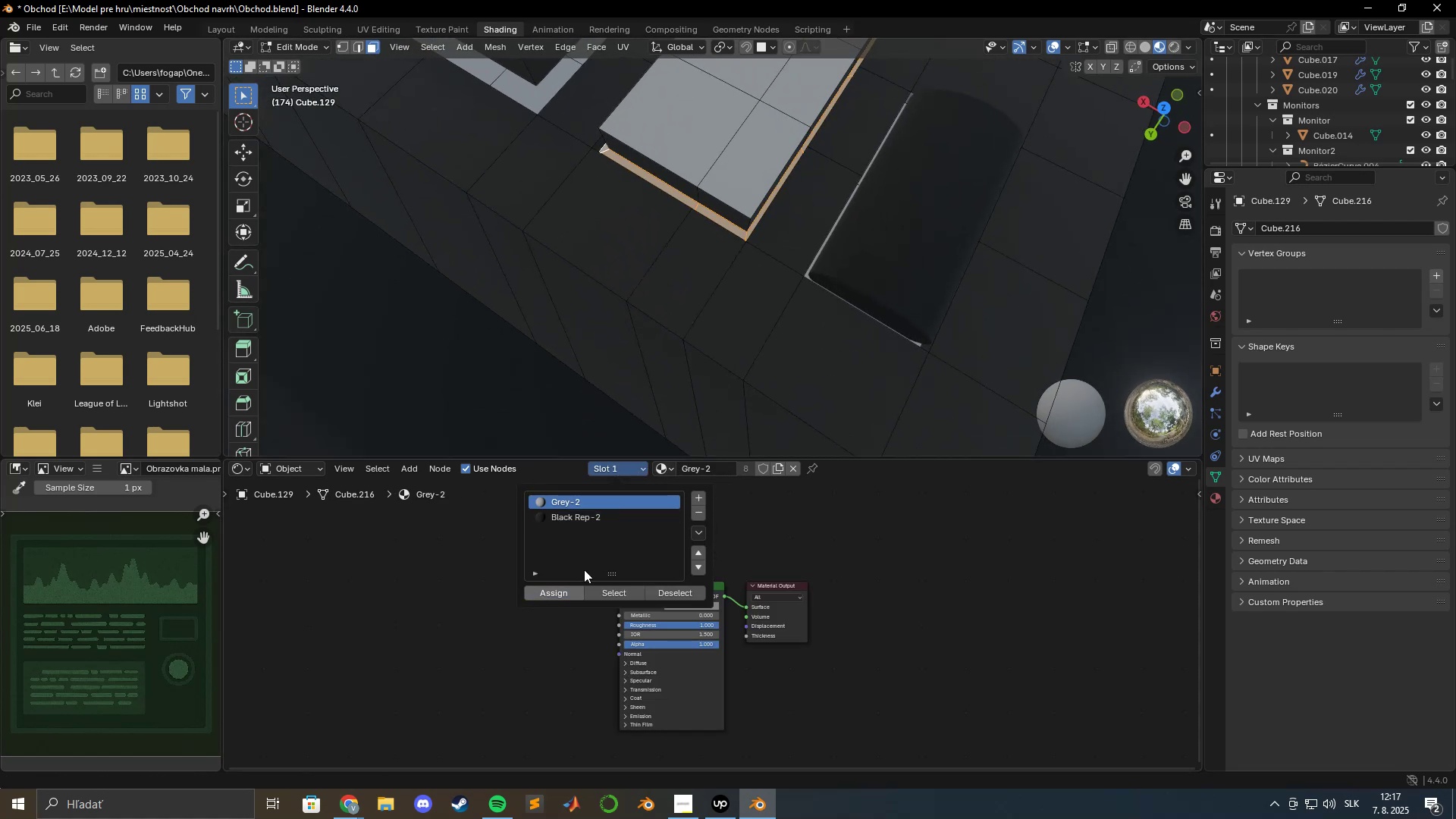 
key(Tab)
 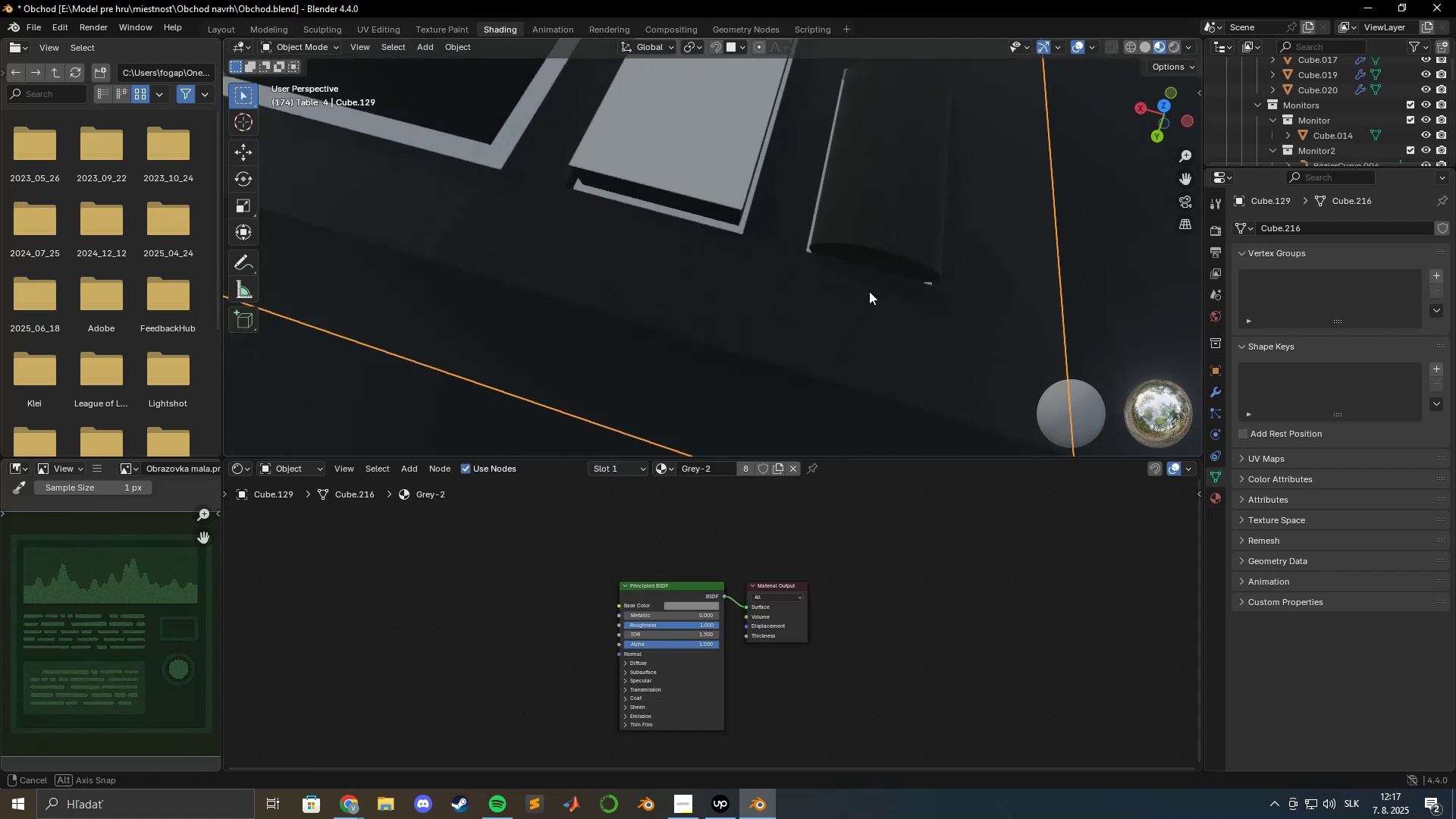 
hold_key(key=ShiftLeft, duration=0.47)
 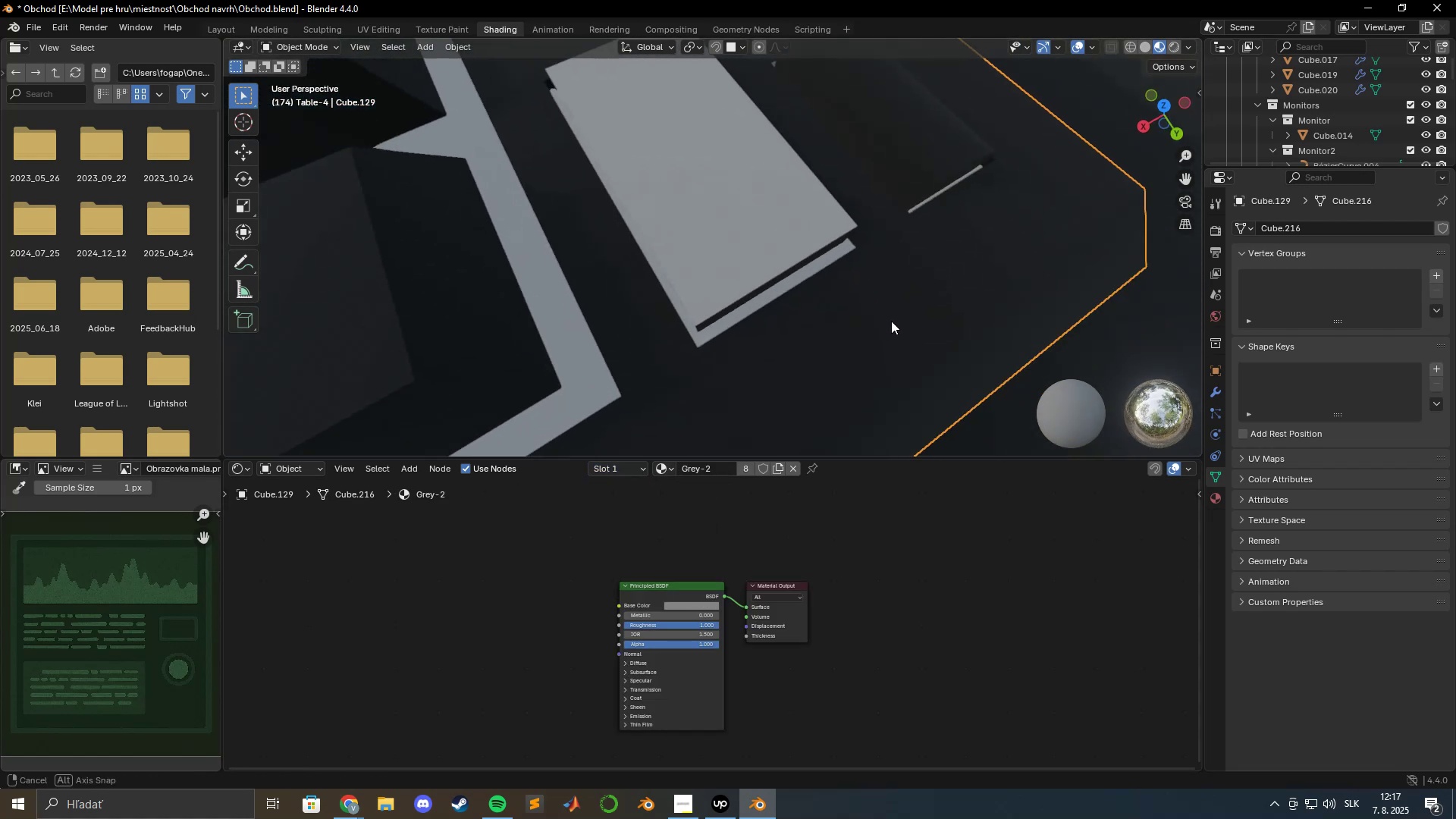 
hold_key(key=ShiftLeft, duration=0.51)
 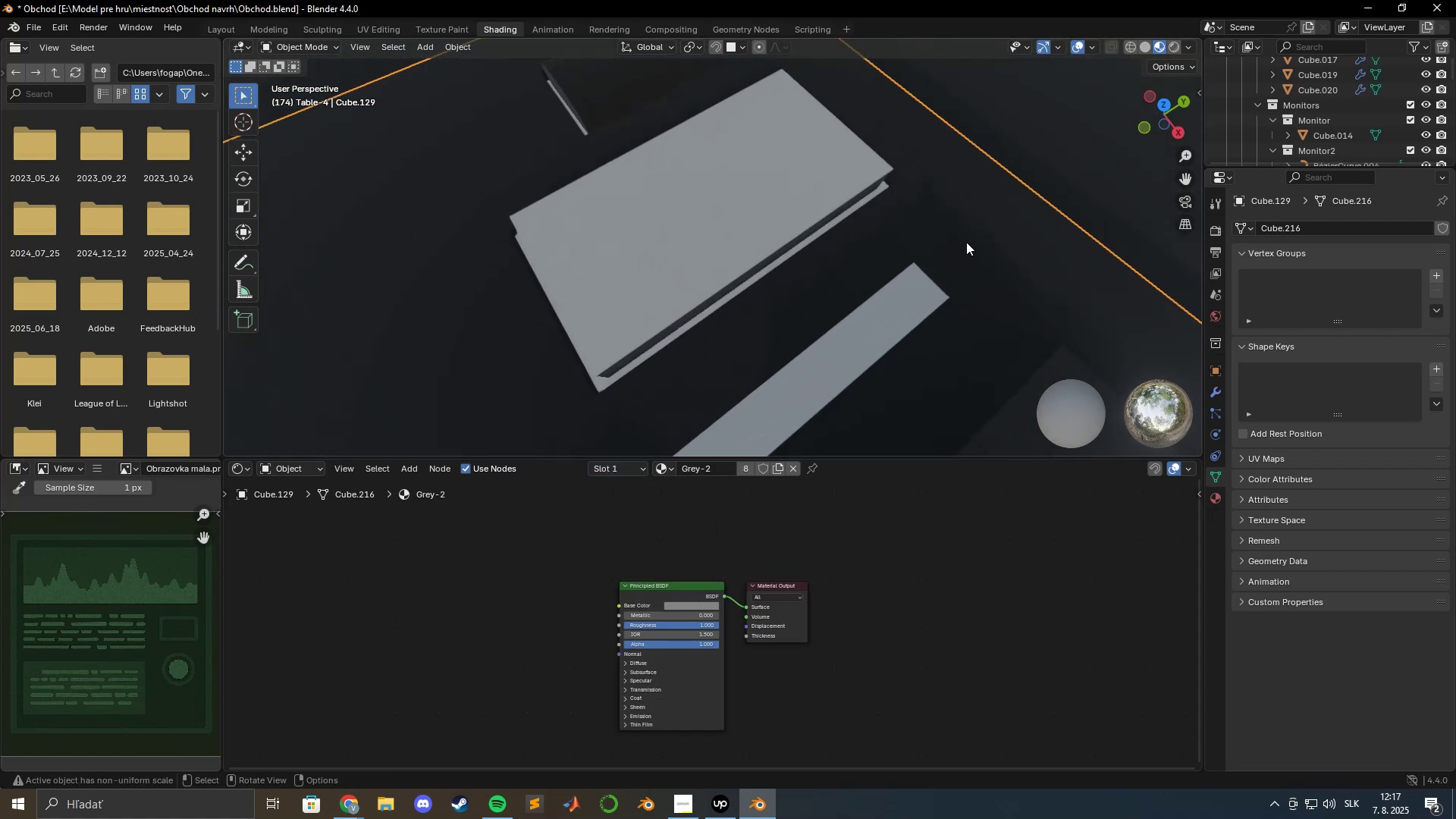 
key(Tab)
 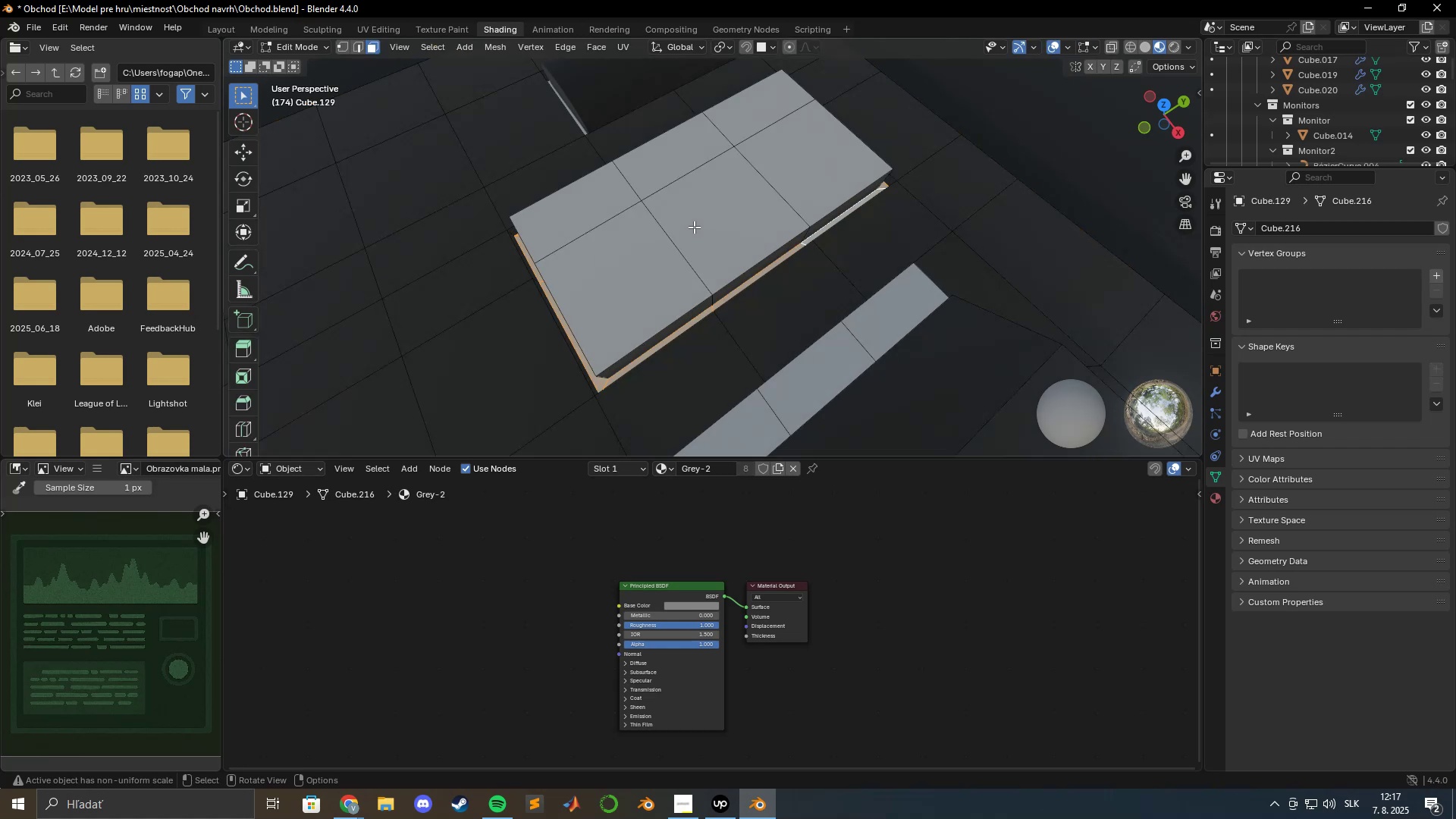 
left_click([695, 227])
 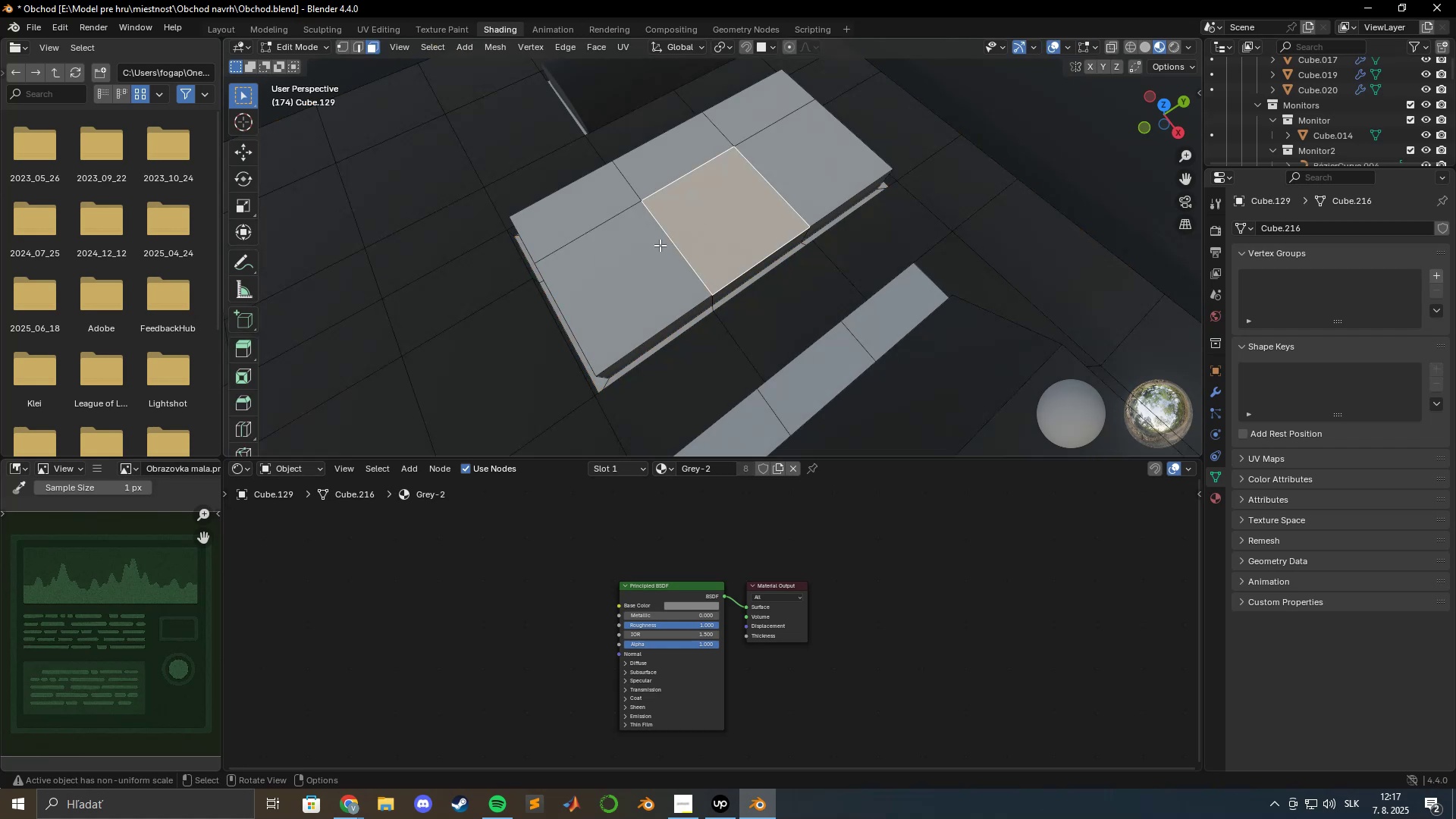 
hold_key(key=ShiftLeft, duration=1.5)
double_click([624, 274])
 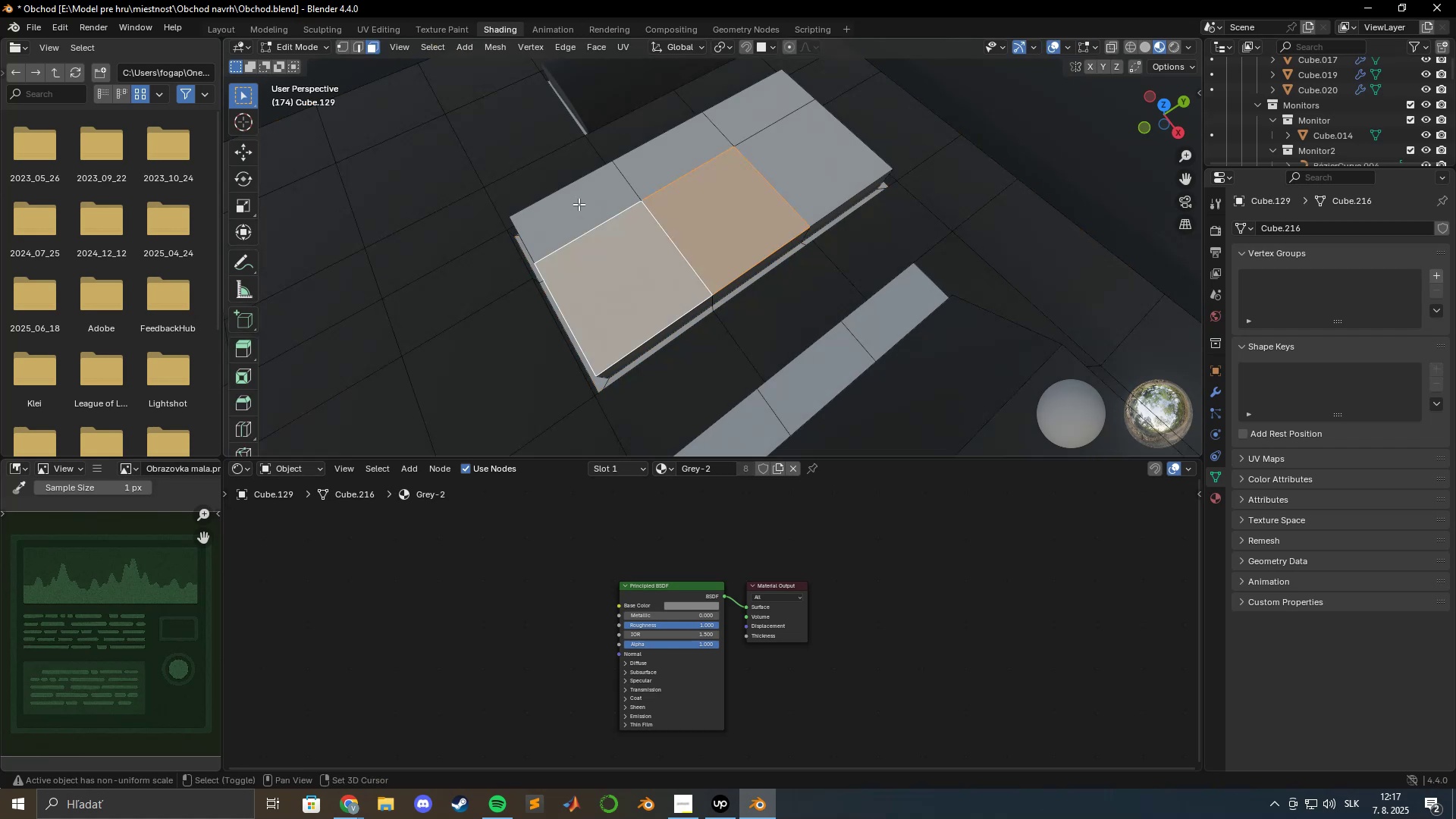 
left_click([579, 206])
 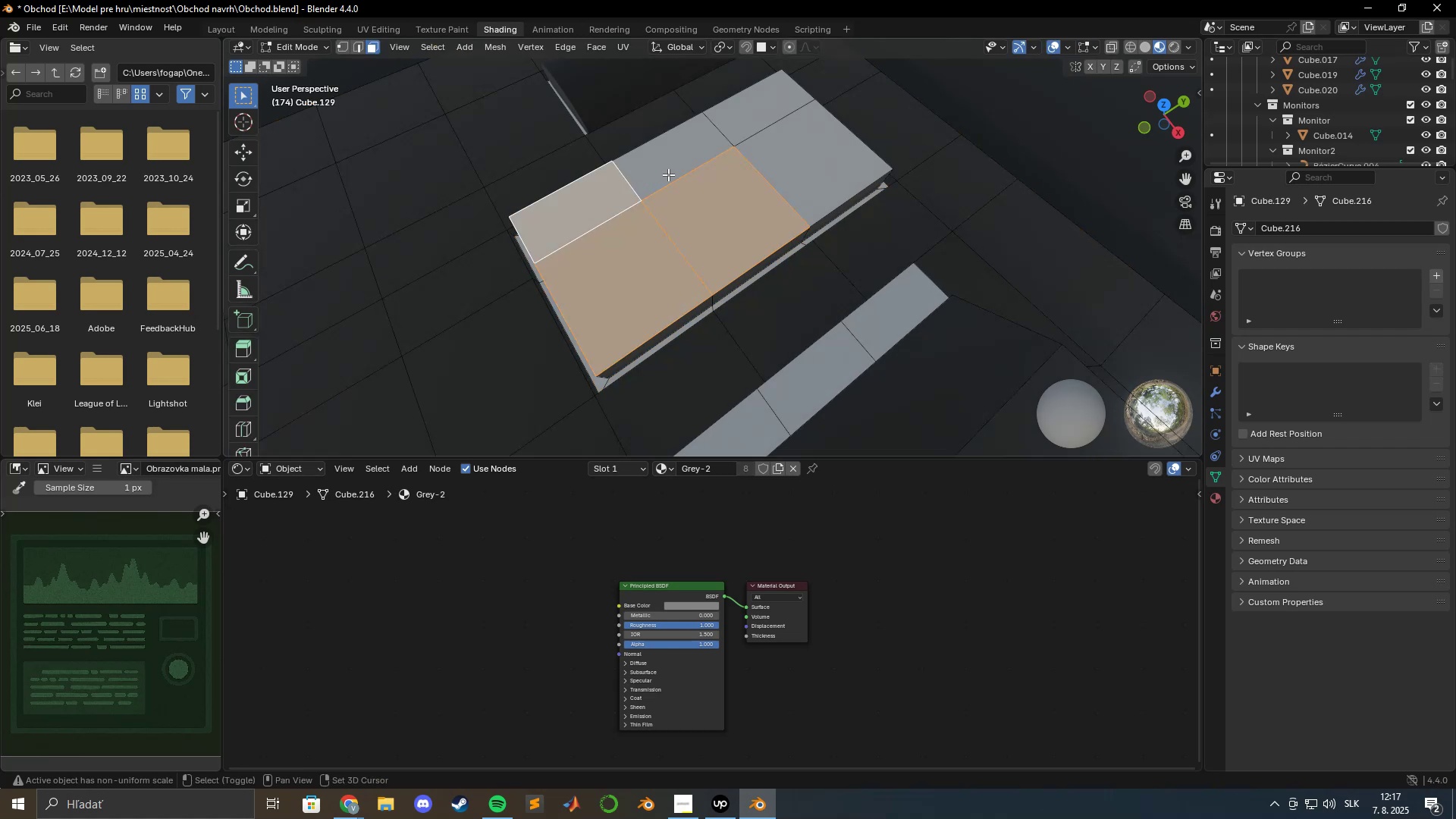 
hold_key(key=ShiftLeft, duration=1.39)
triple_click([764, 157])
 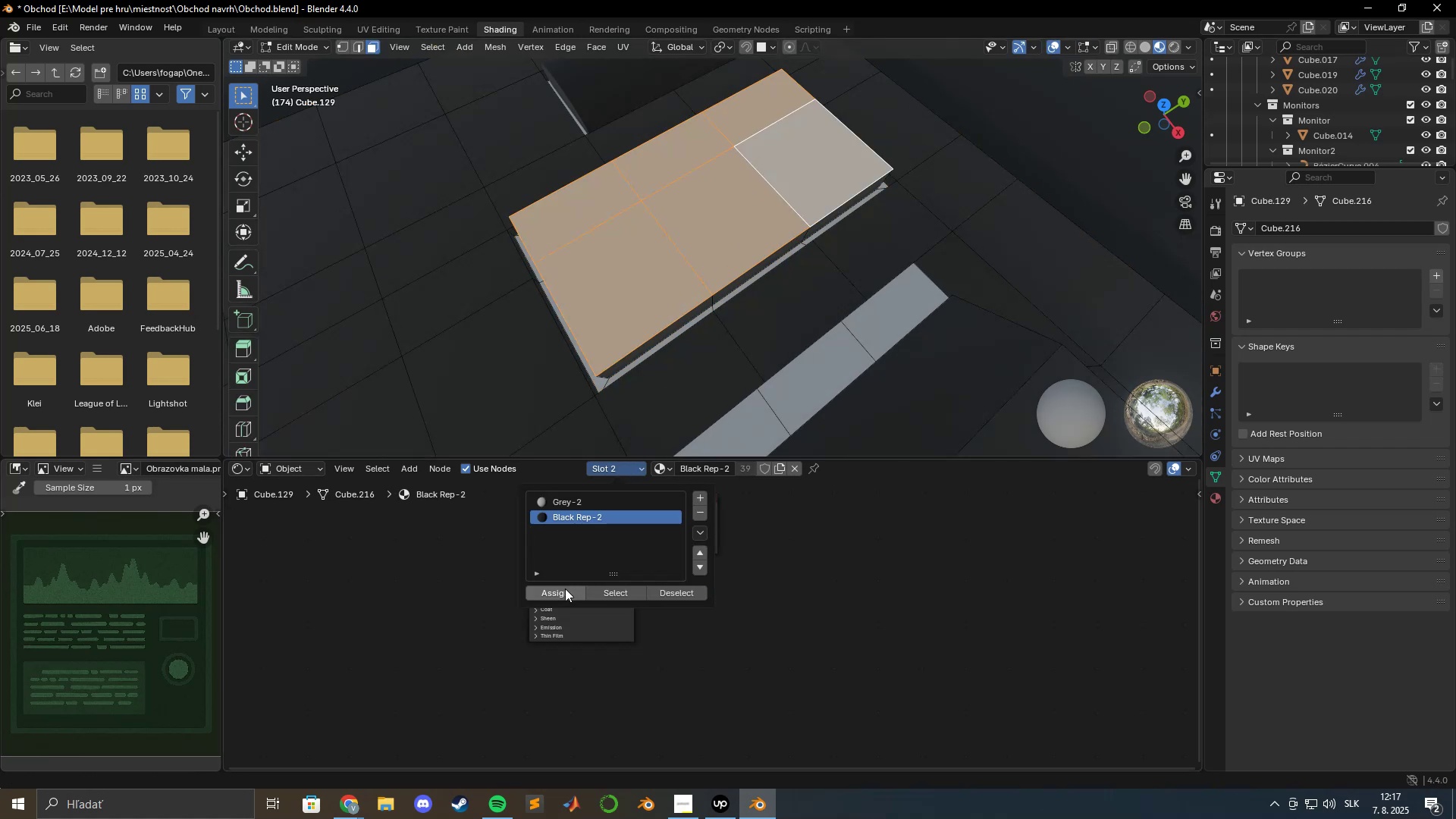 
key(Tab)
 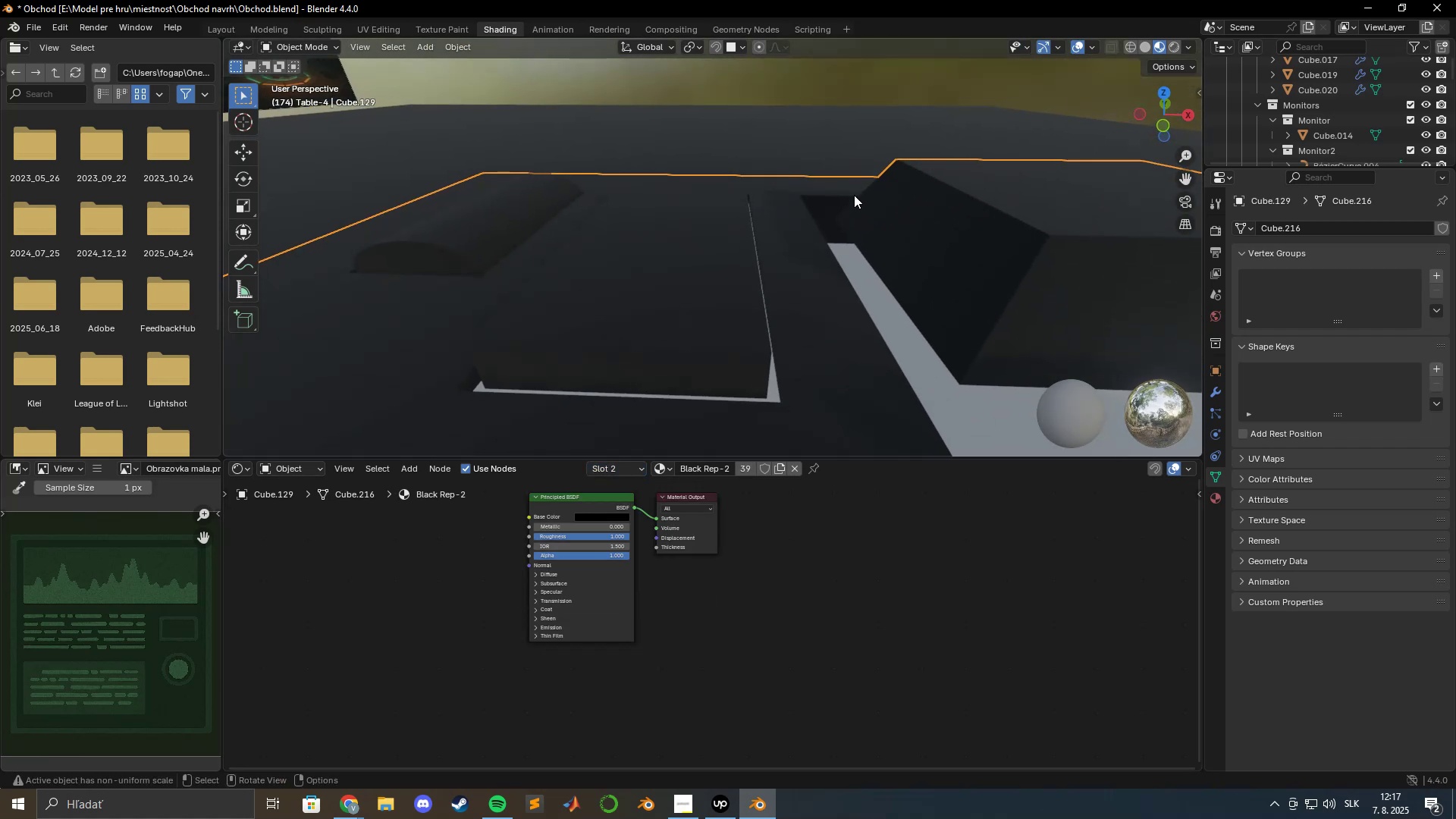 
scroll: coordinate [799, 283], scroll_direction: down, amount: 12.0
 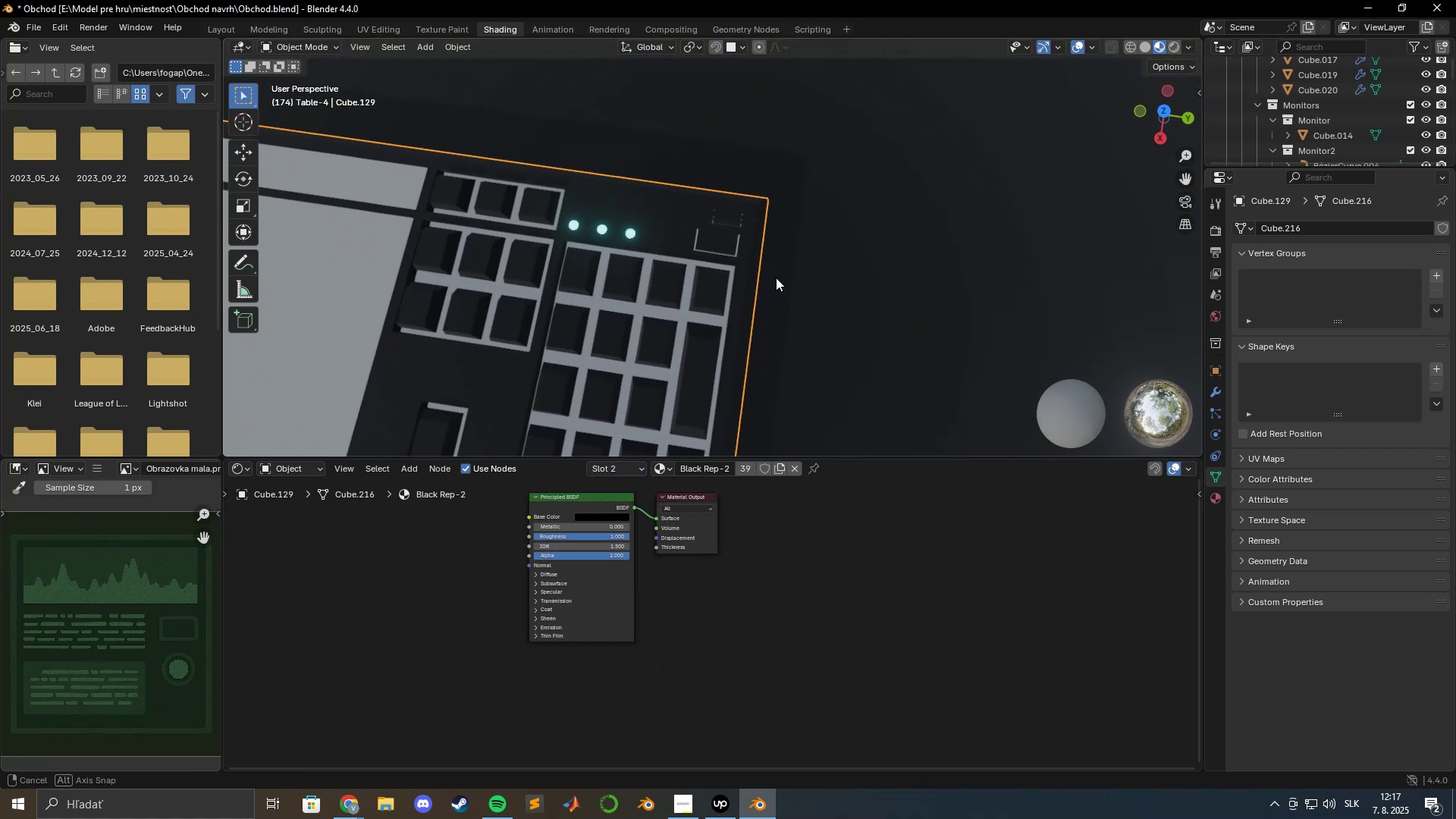 
scroll: coordinate [770, 254], scroll_direction: up, amount: 9.0
 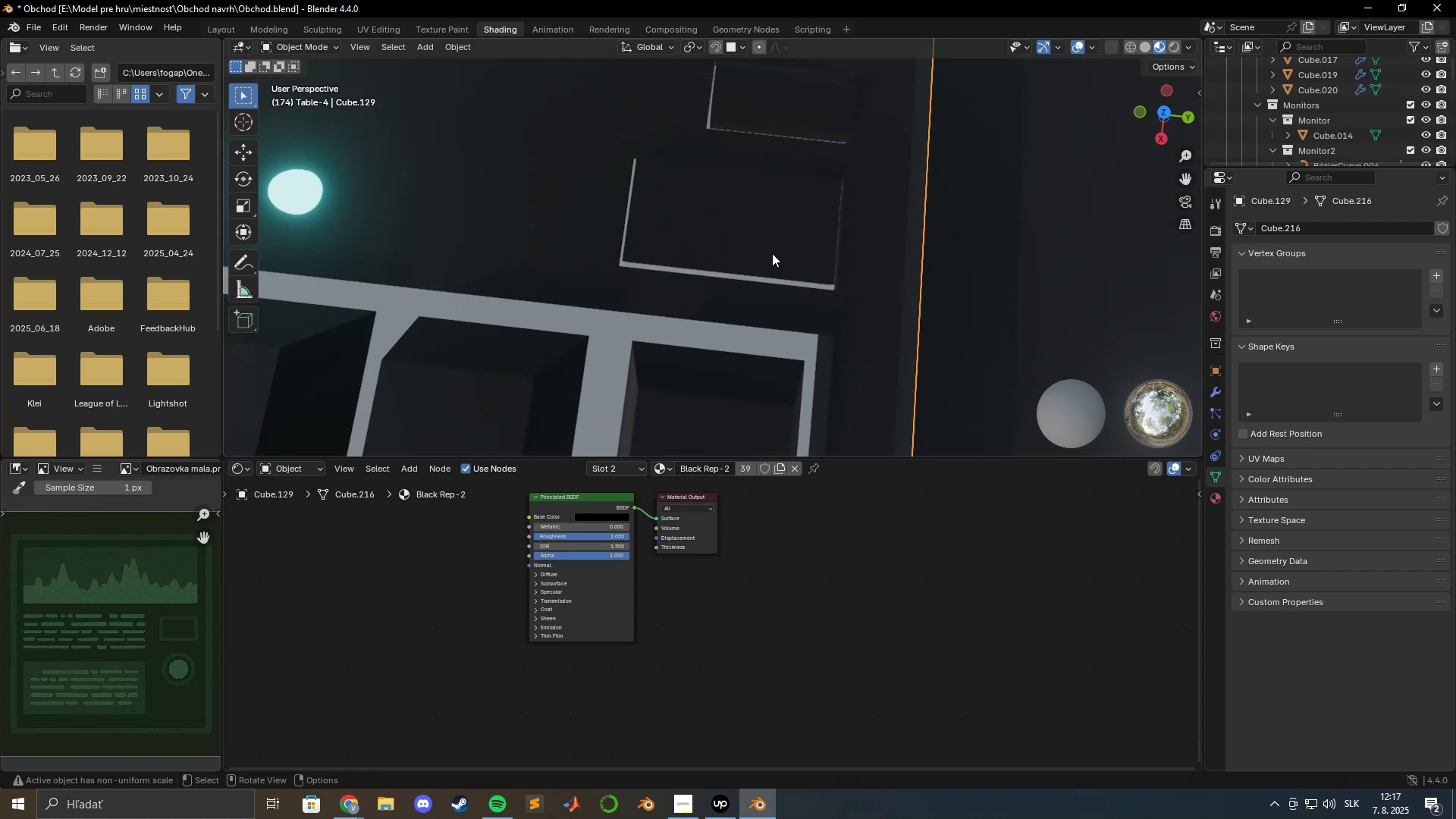 
hold_key(key=ShiftLeft, duration=0.36)
 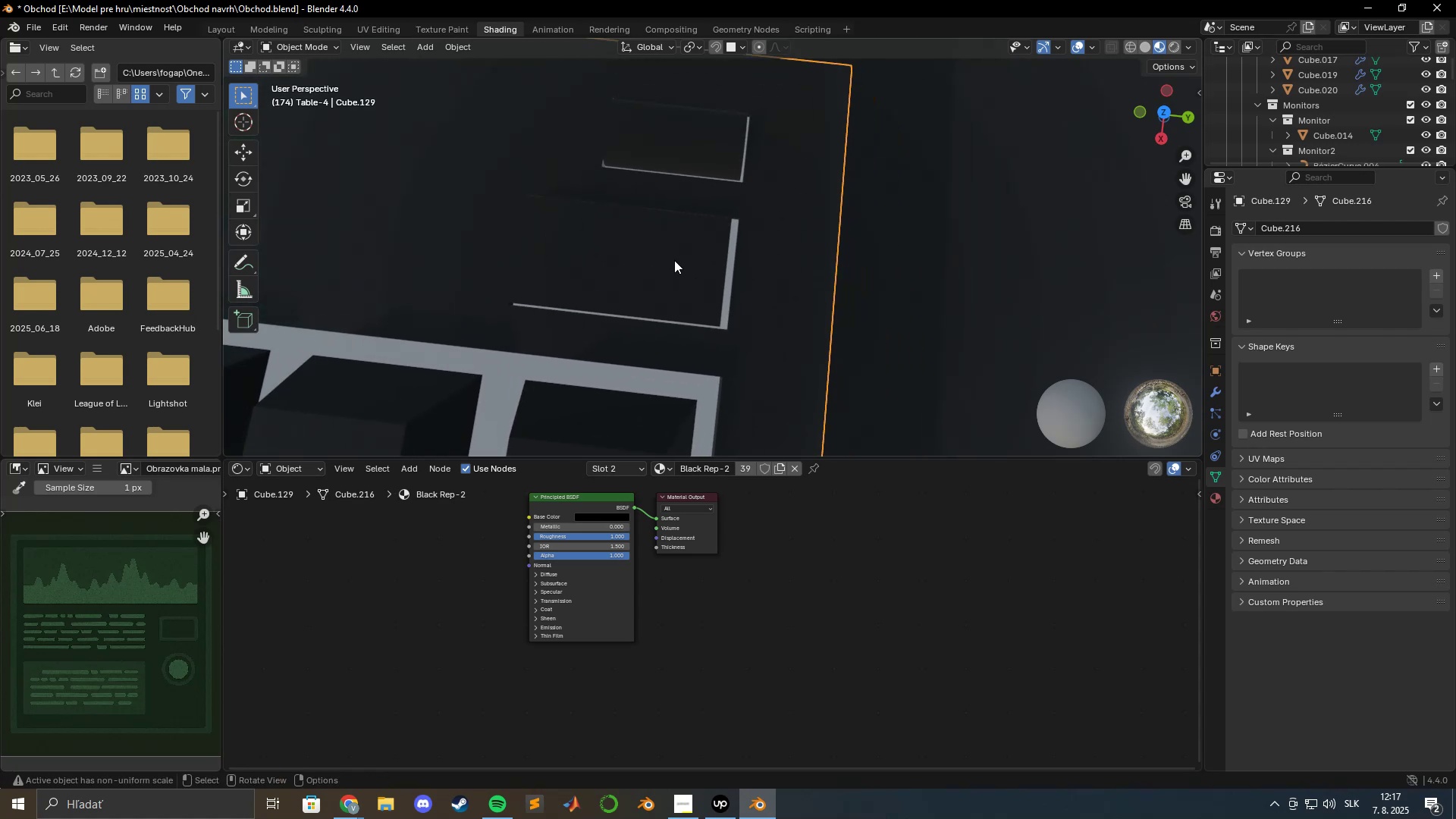 
scroll: coordinate [673, 259], scroll_direction: up, amount: 3.0
 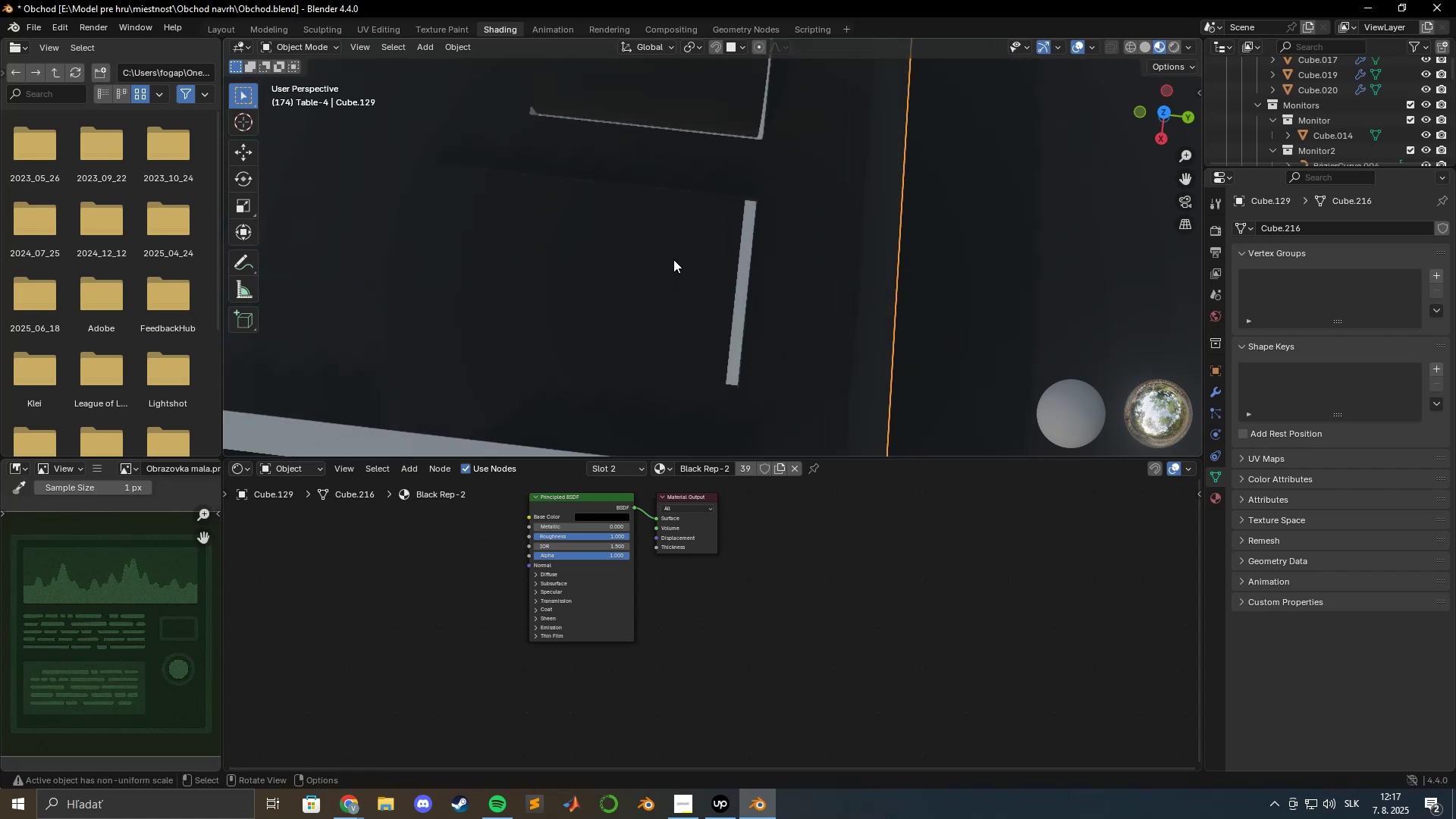 
hold_key(key=ShiftLeft, duration=0.47)
 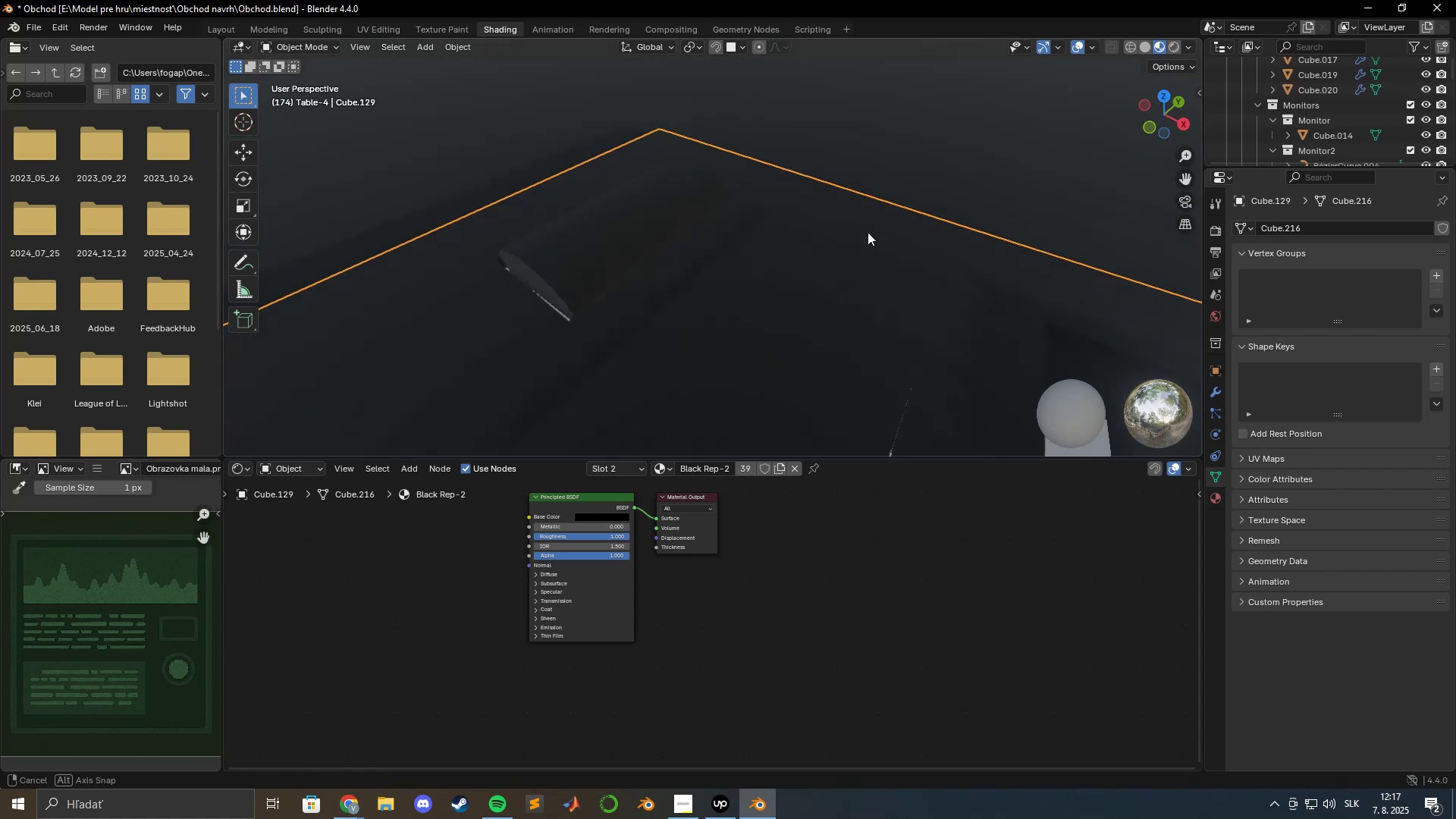 
scroll: coordinate [809, 316], scroll_direction: down, amount: 3.0
 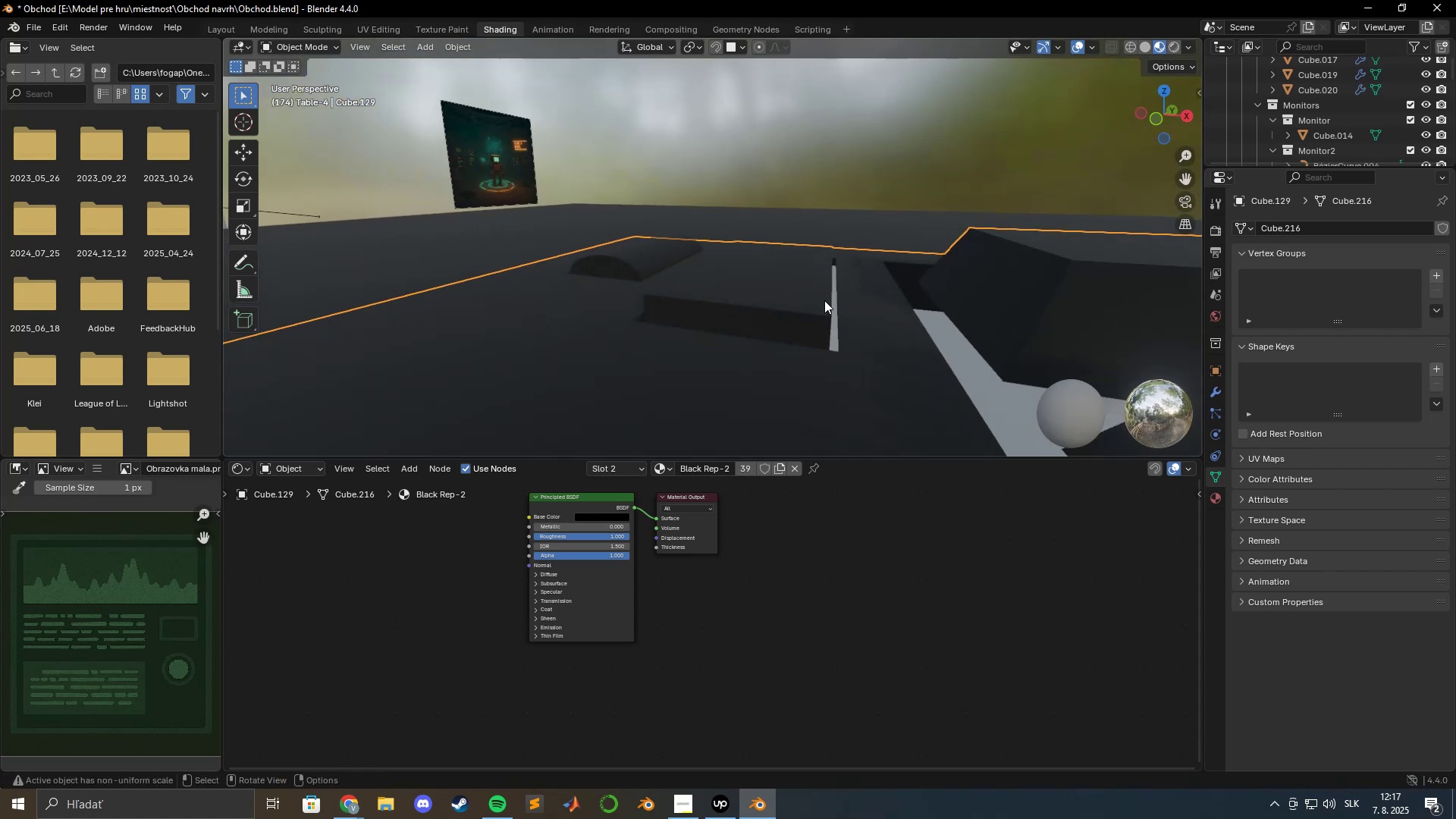 
key(Tab)
type(gz)
 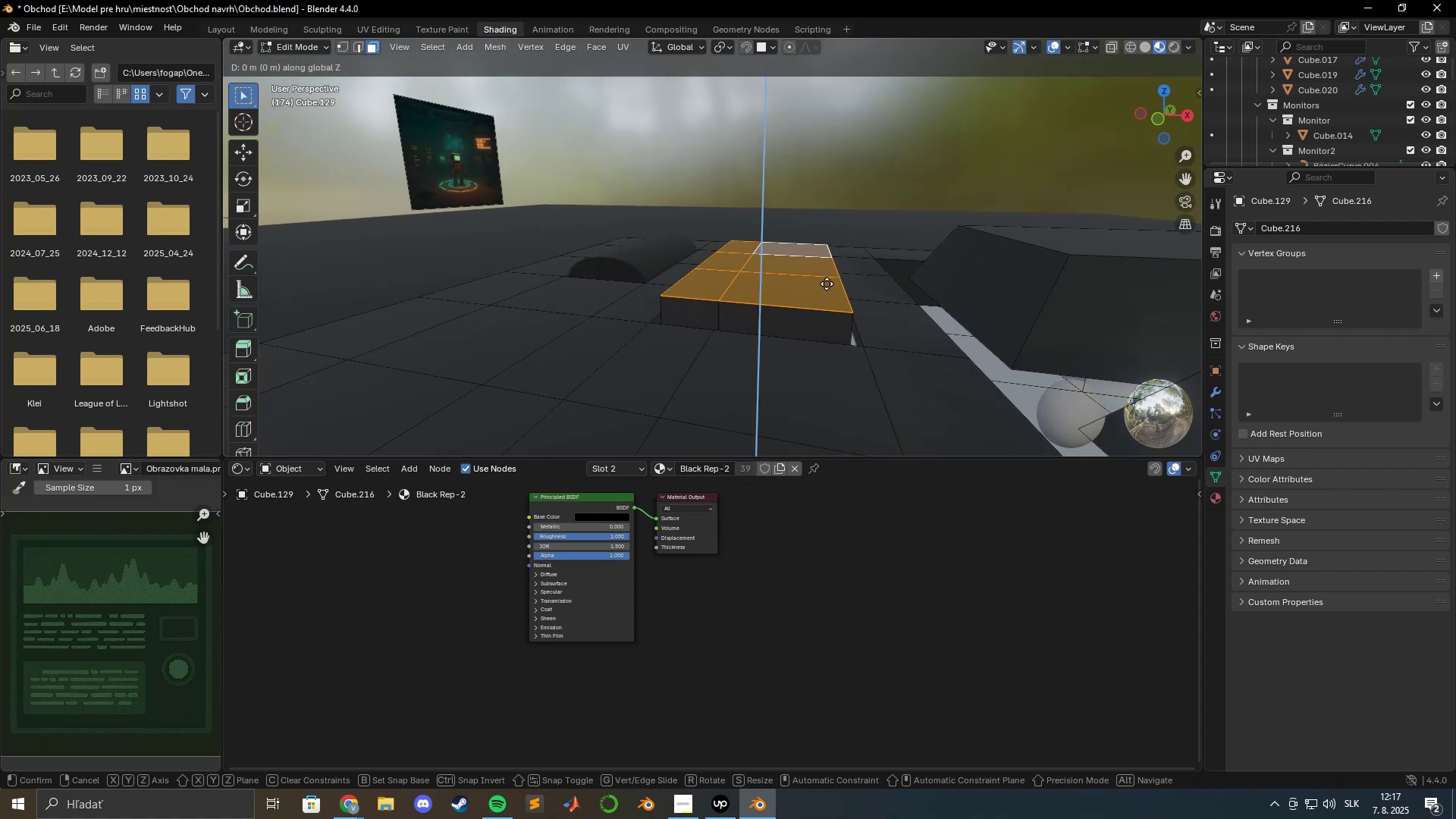 
hold_key(key=ShiftLeft, duration=1.49)
left_click([813, 400])
 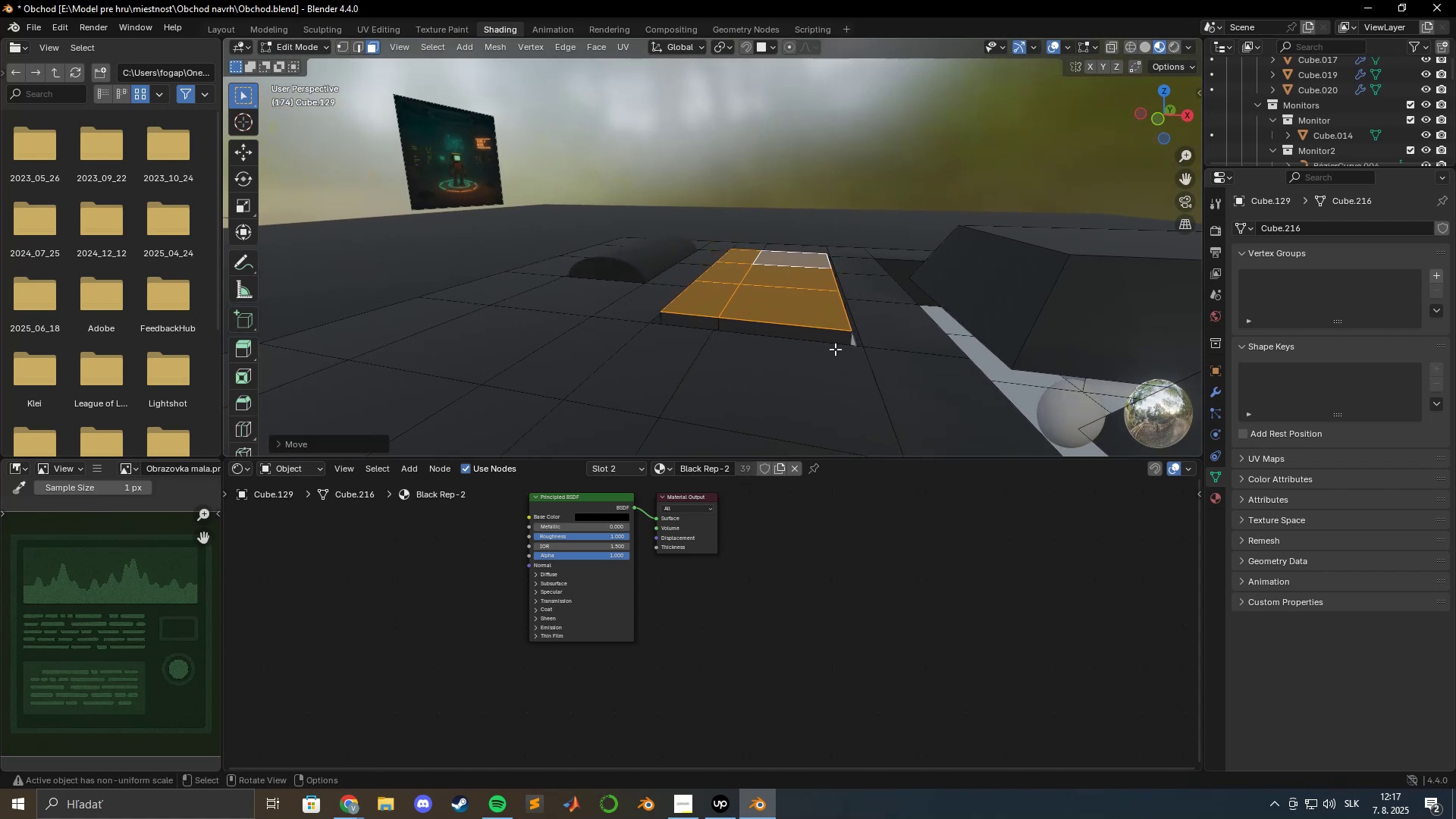 
key(Tab)
key(Tab)
type(7sy)
 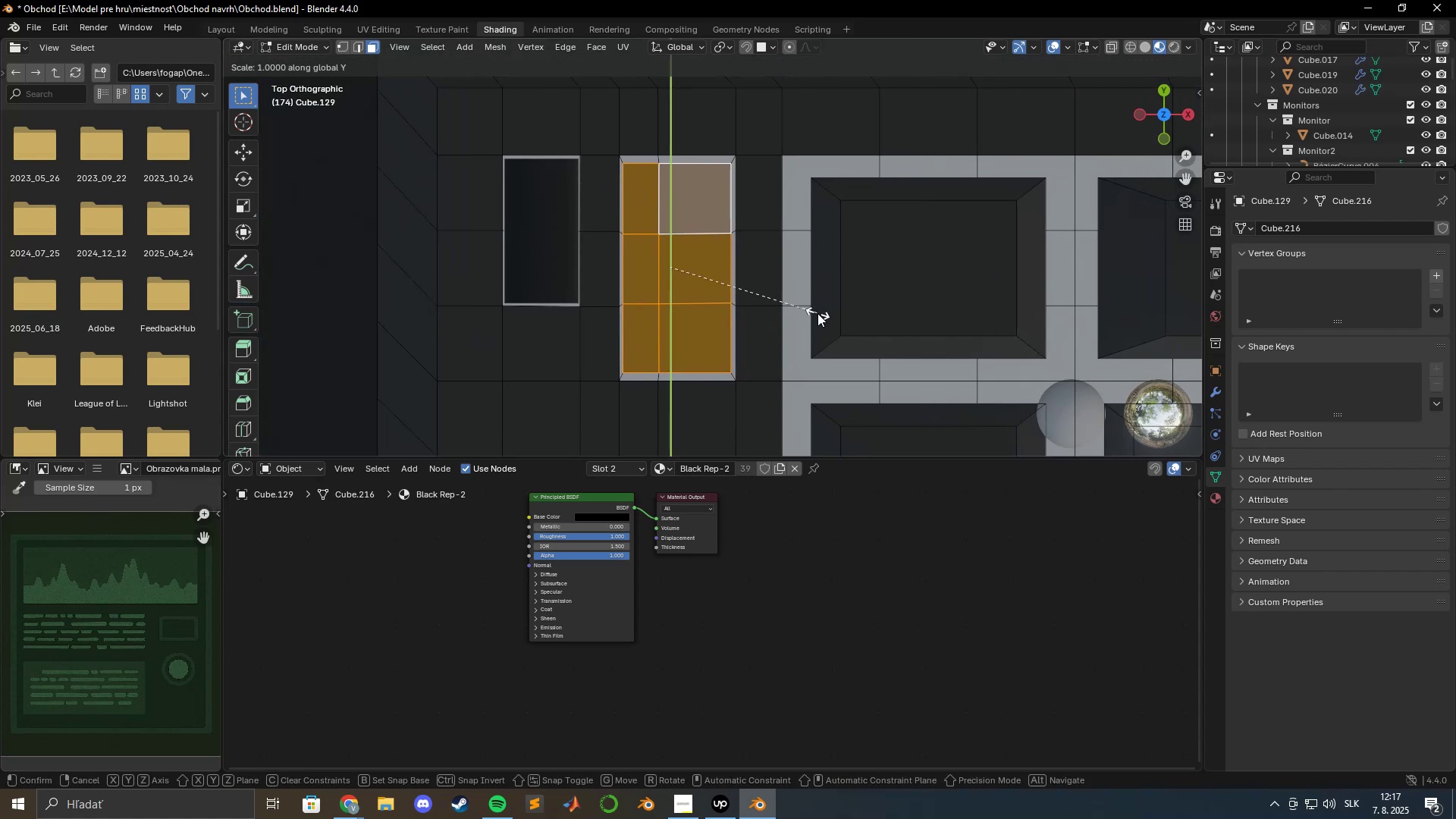 
 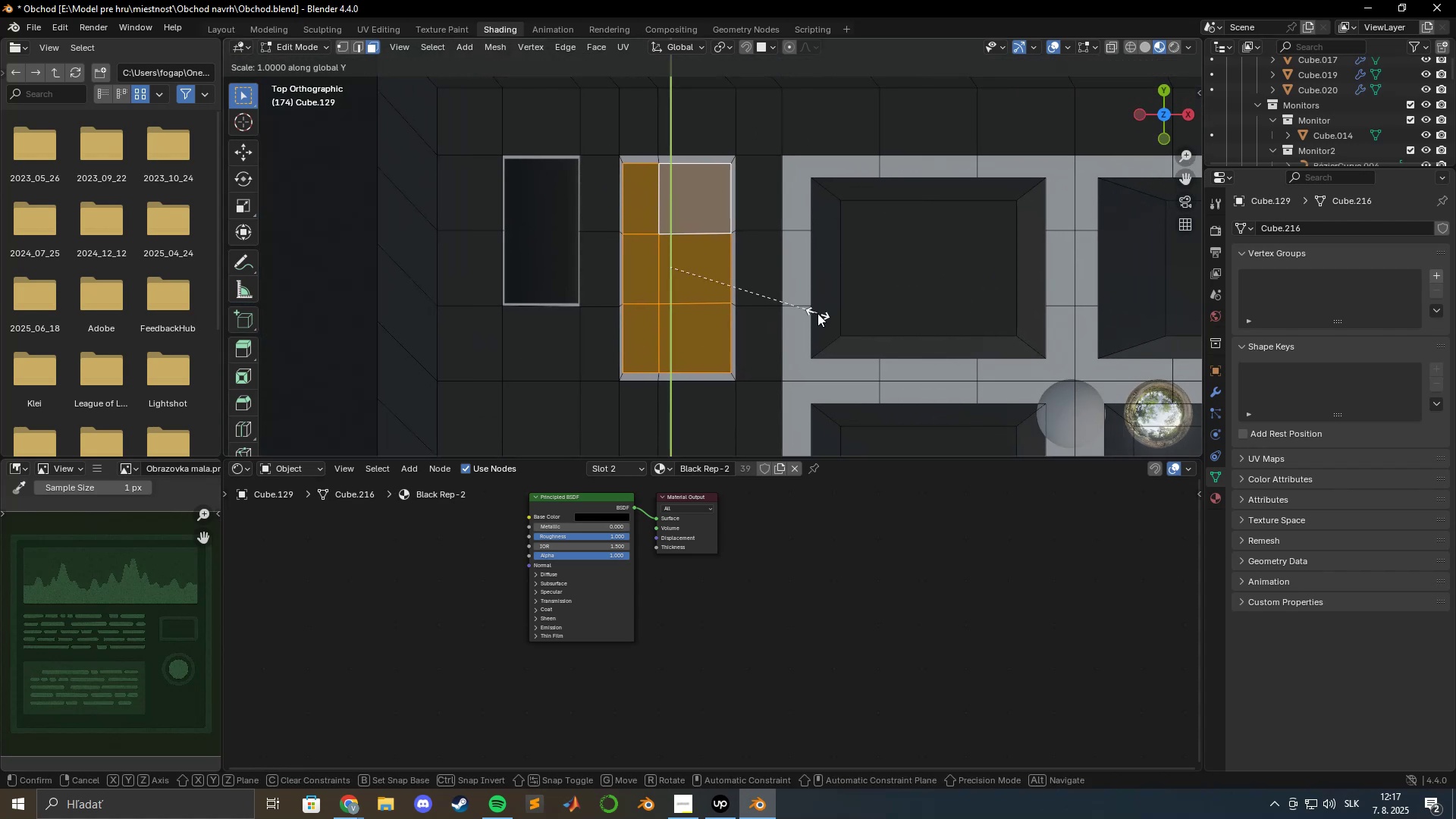 
hold_key(key=ShiftLeft, duration=1.3)
left_click([893, 312])
 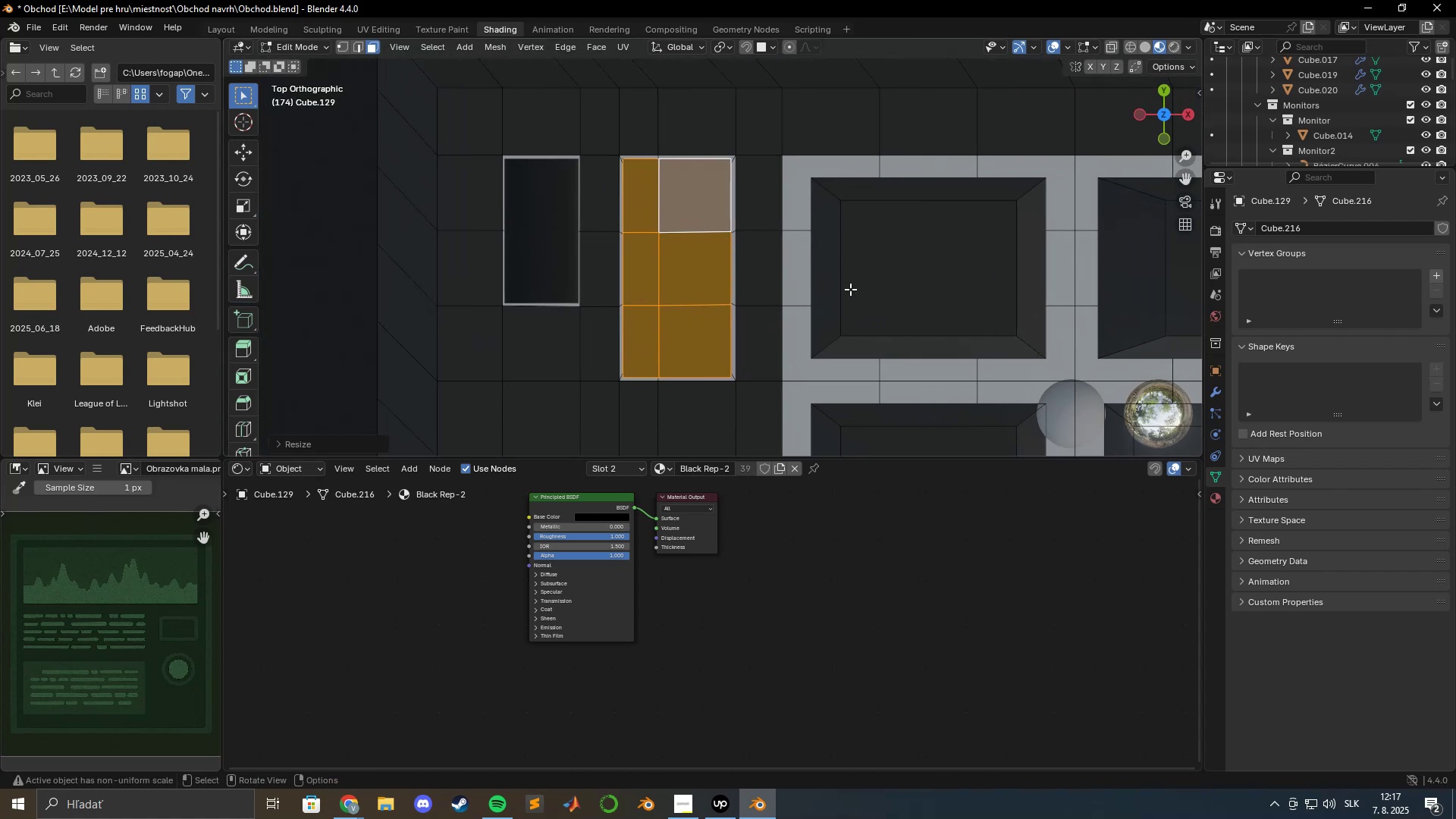 
key(Tab)
 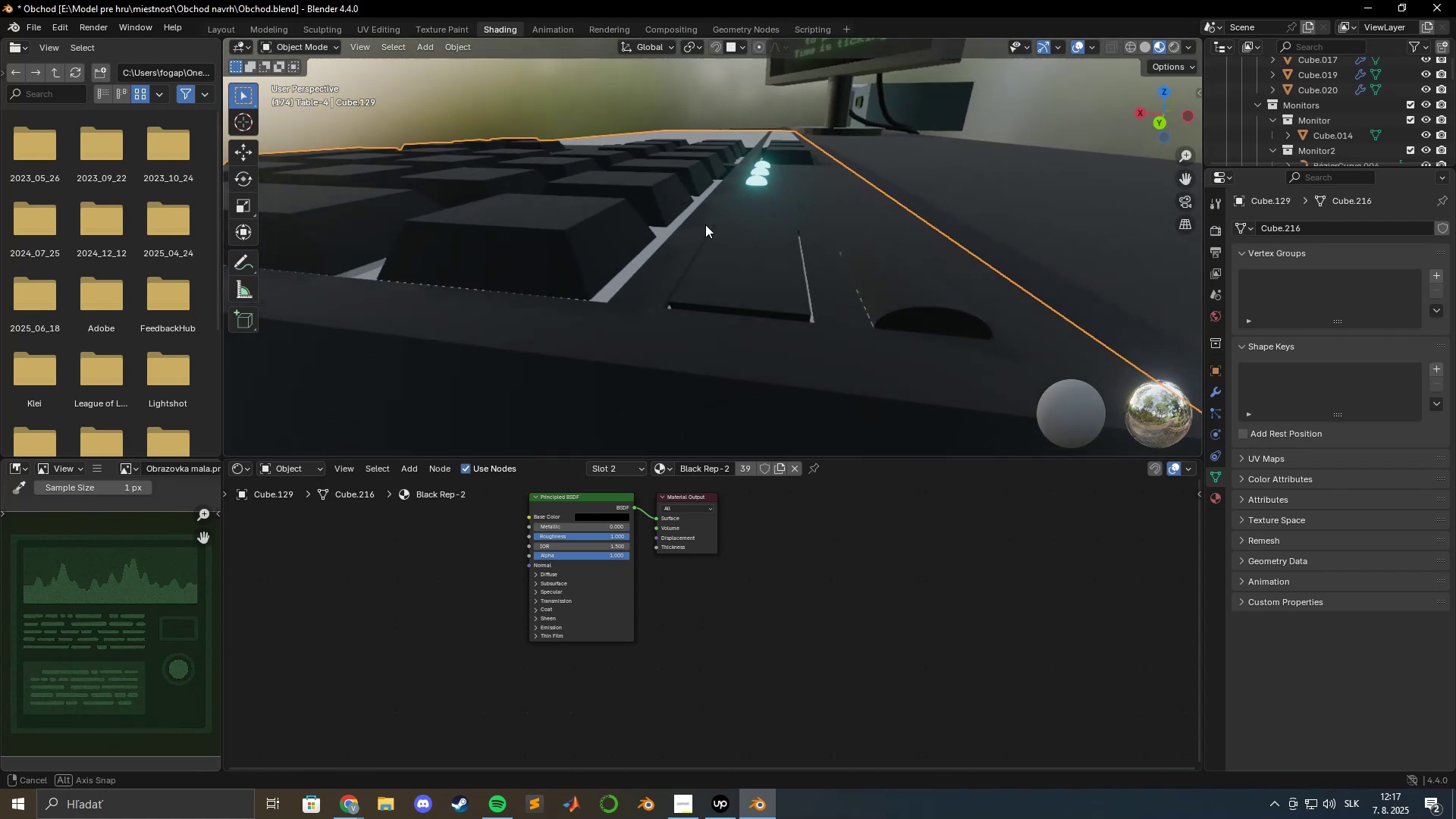 
scroll: coordinate [843, 304], scroll_direction: up, amount: 5.0
 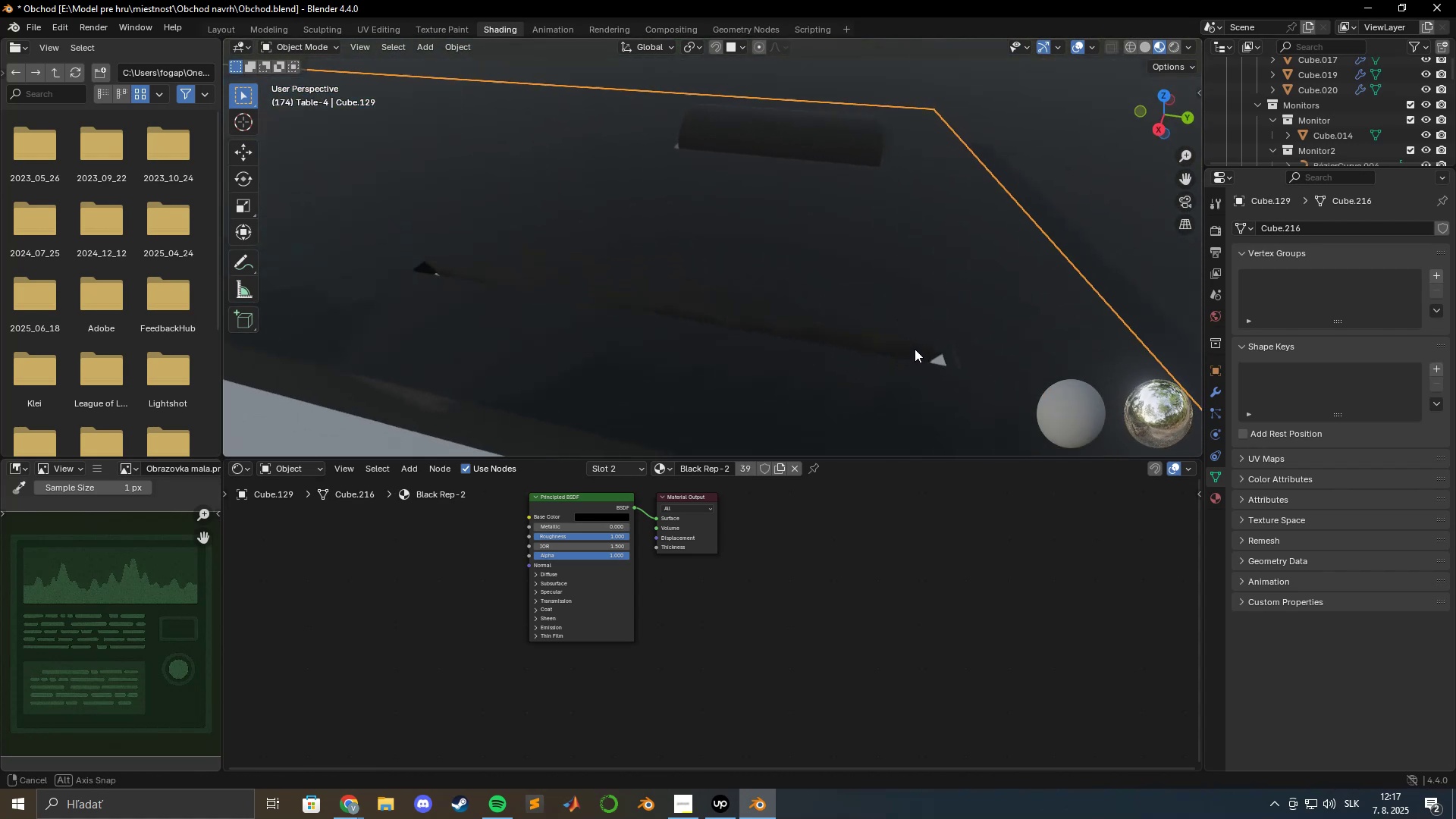 
key(Tab)
 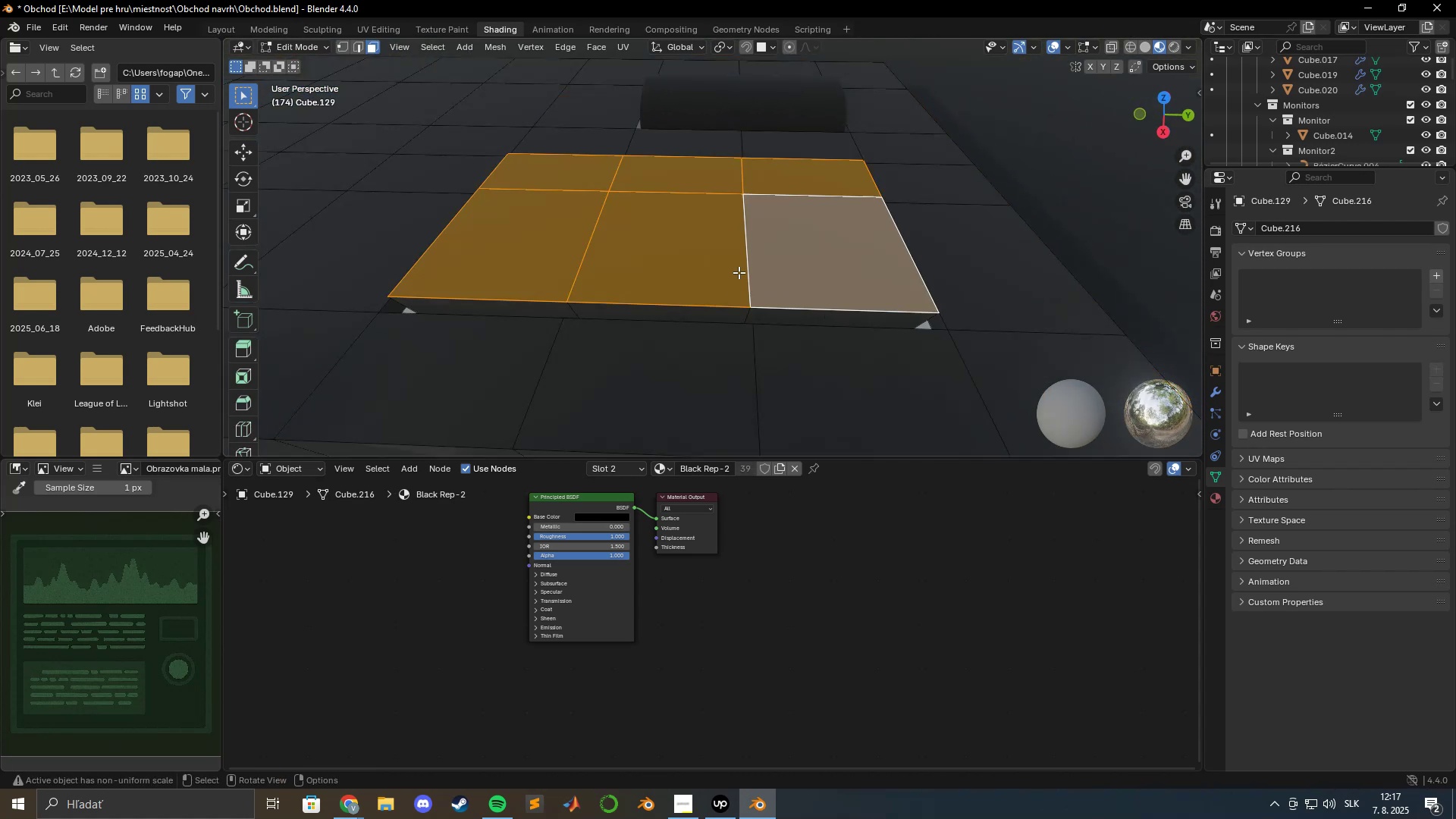 
hold_key(key=ShiftLeft, duration=0.31)
 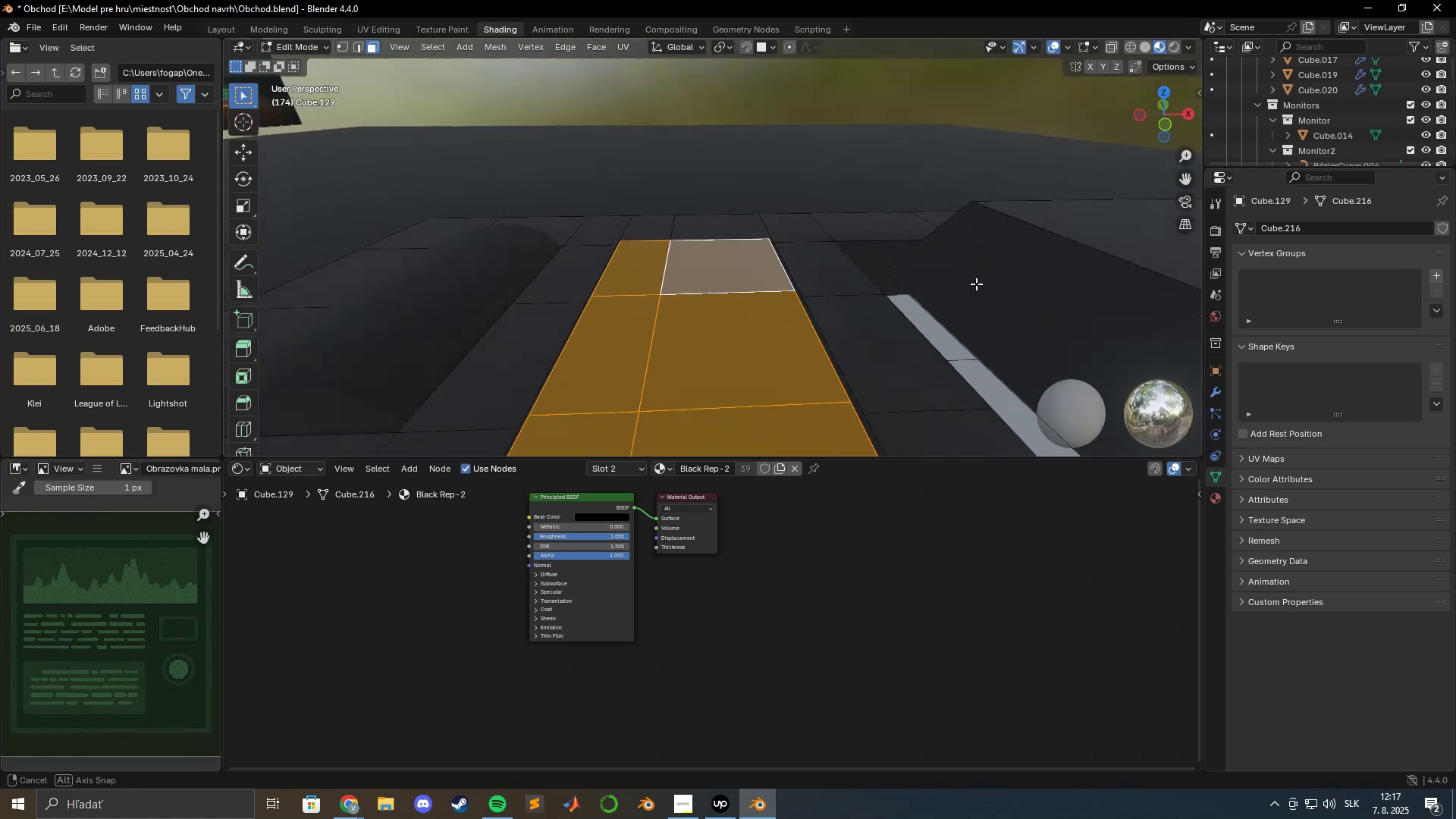 
scroll: coordinate [724, 249], scroll_direction: down, amount: 7.0
 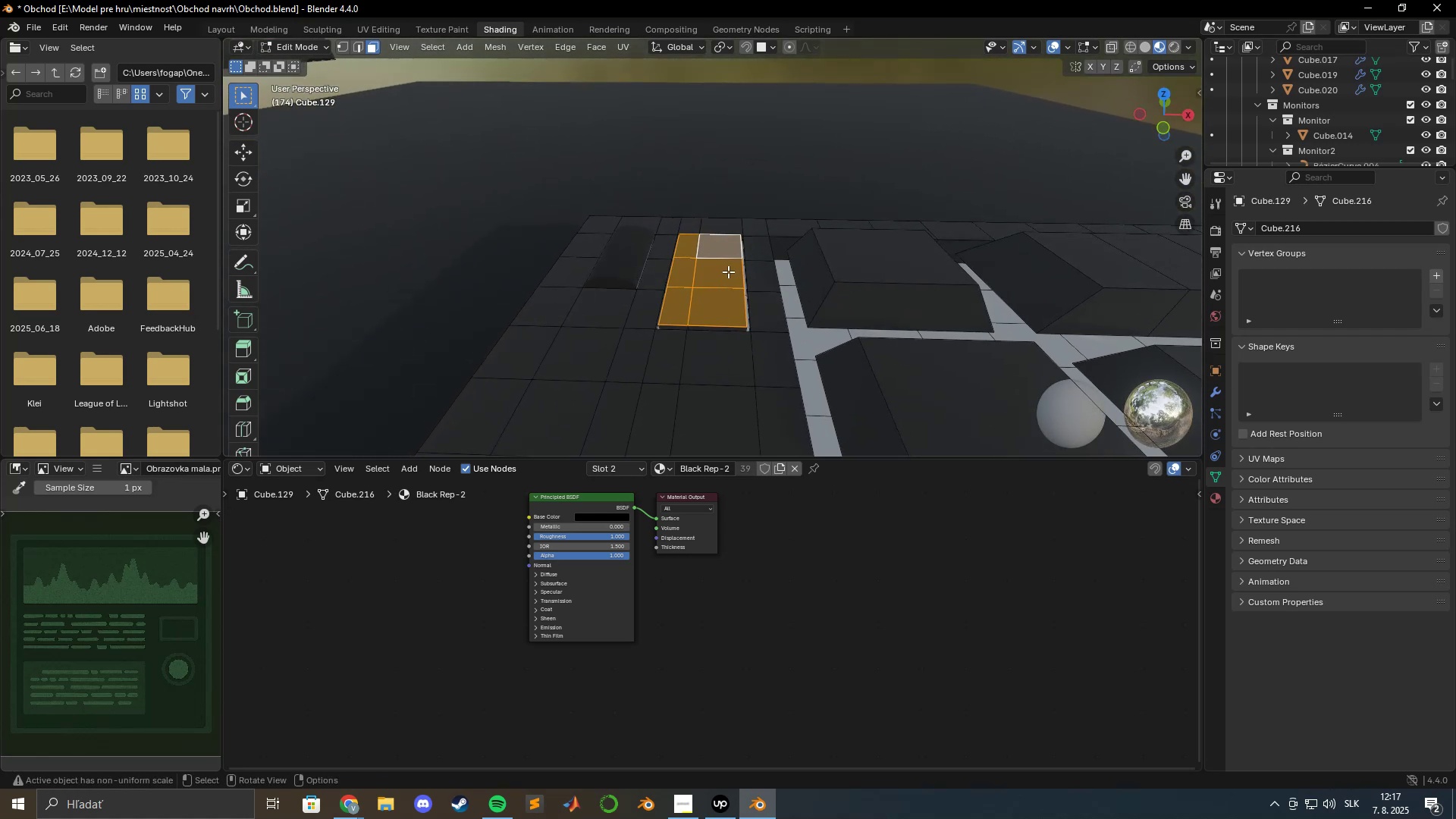 
key(Control+R)
 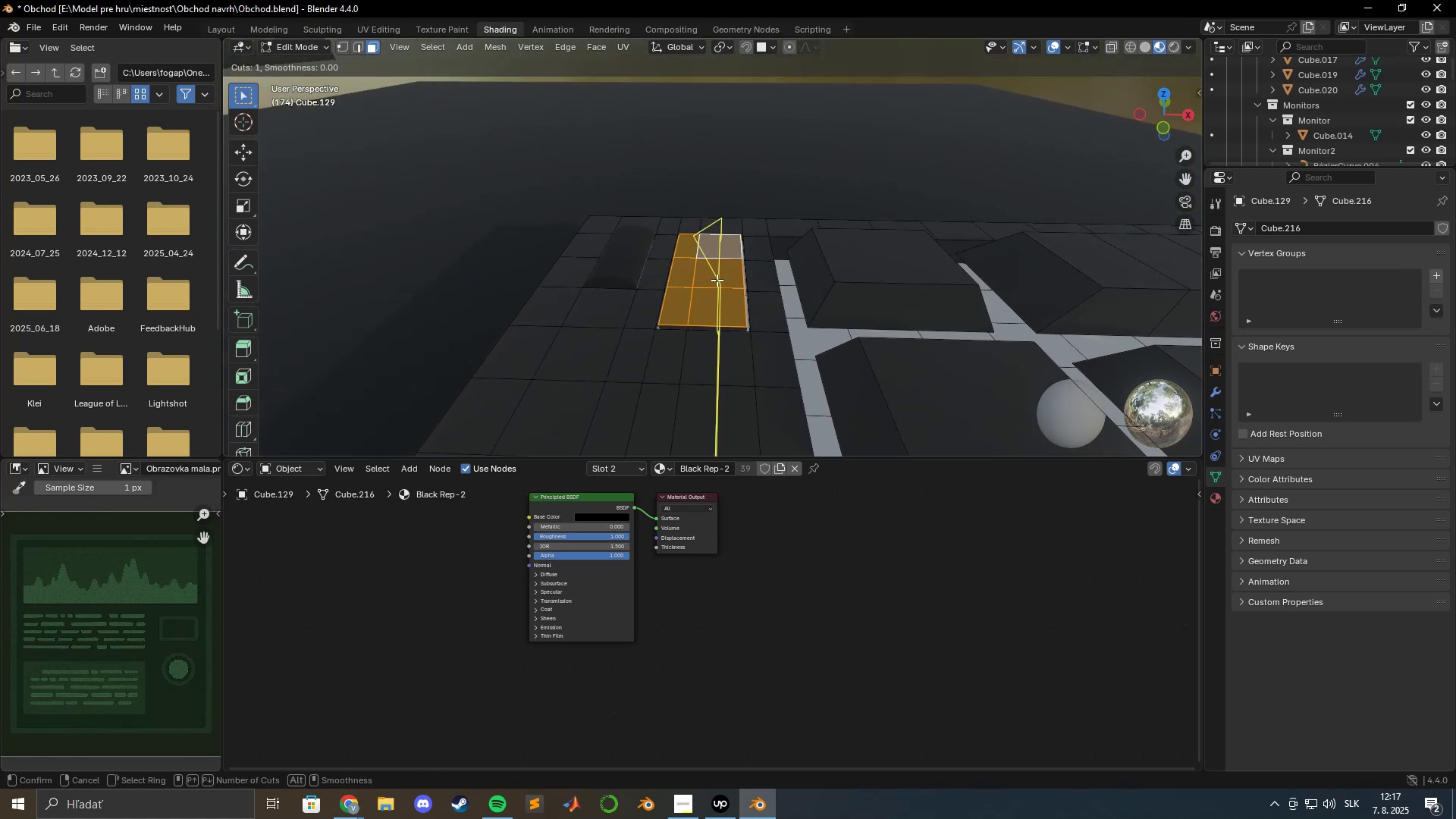 
key(Escape)
 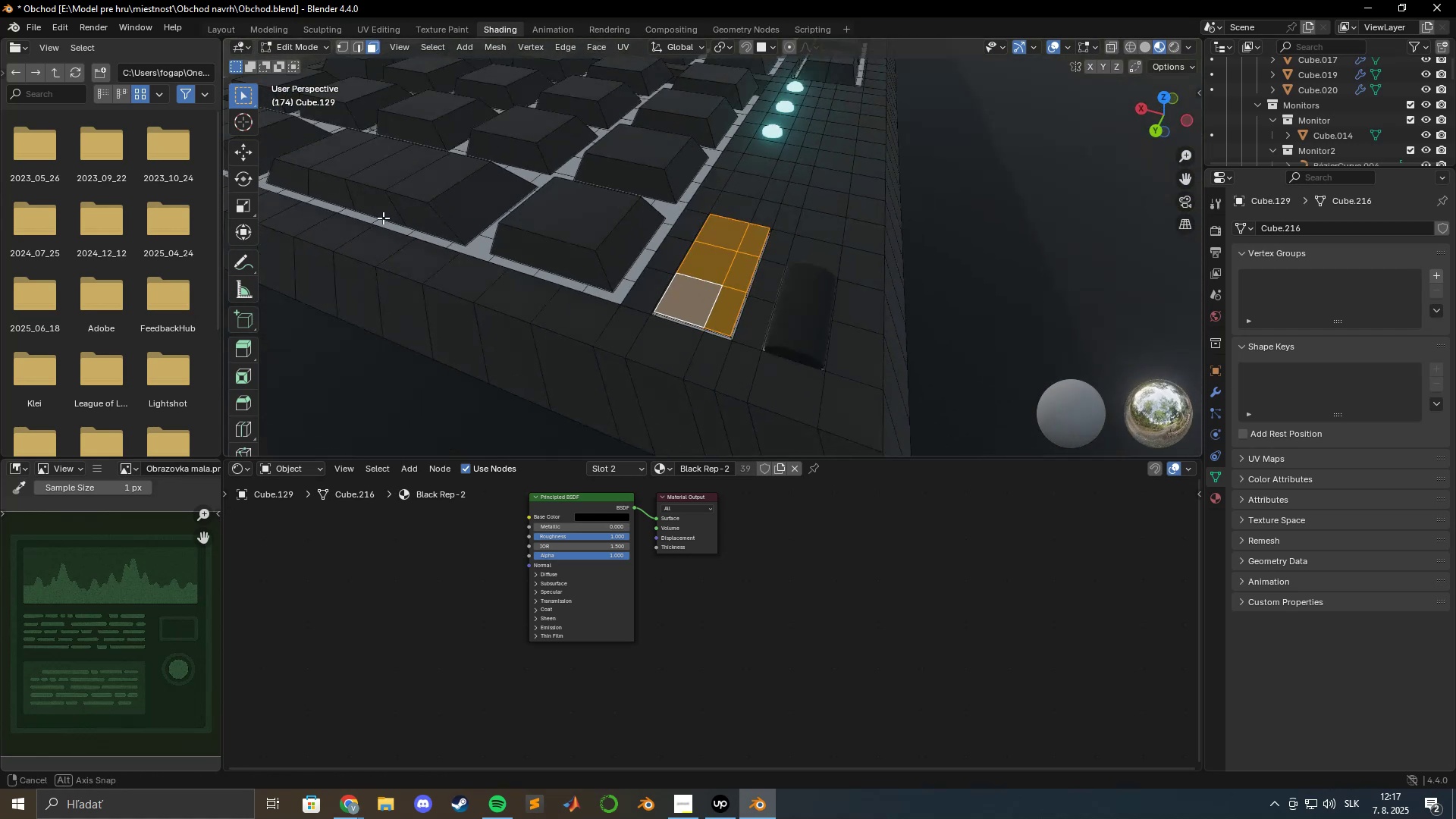 
key(Control+ControlLeft)
 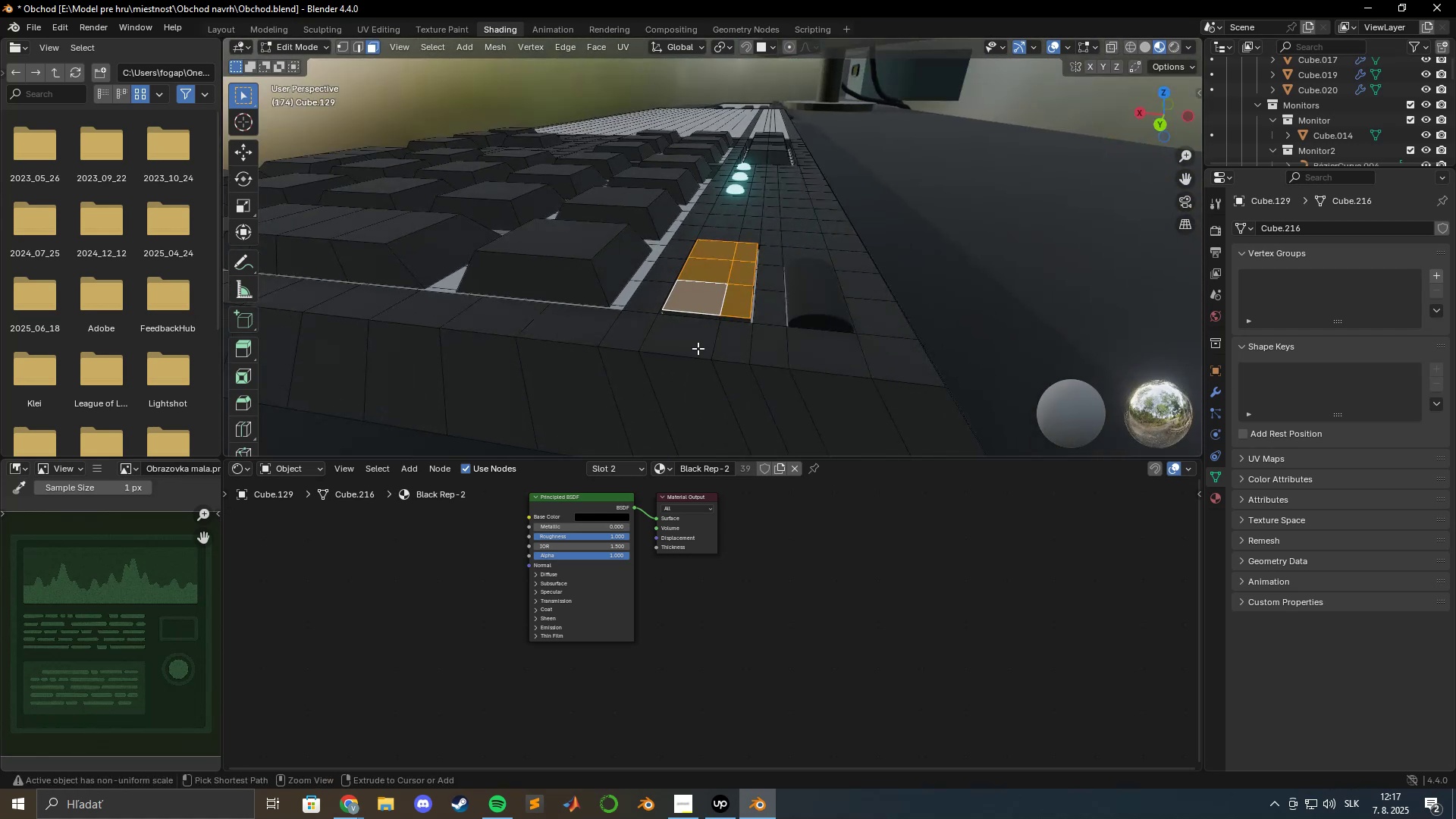 
key(Control+R)
 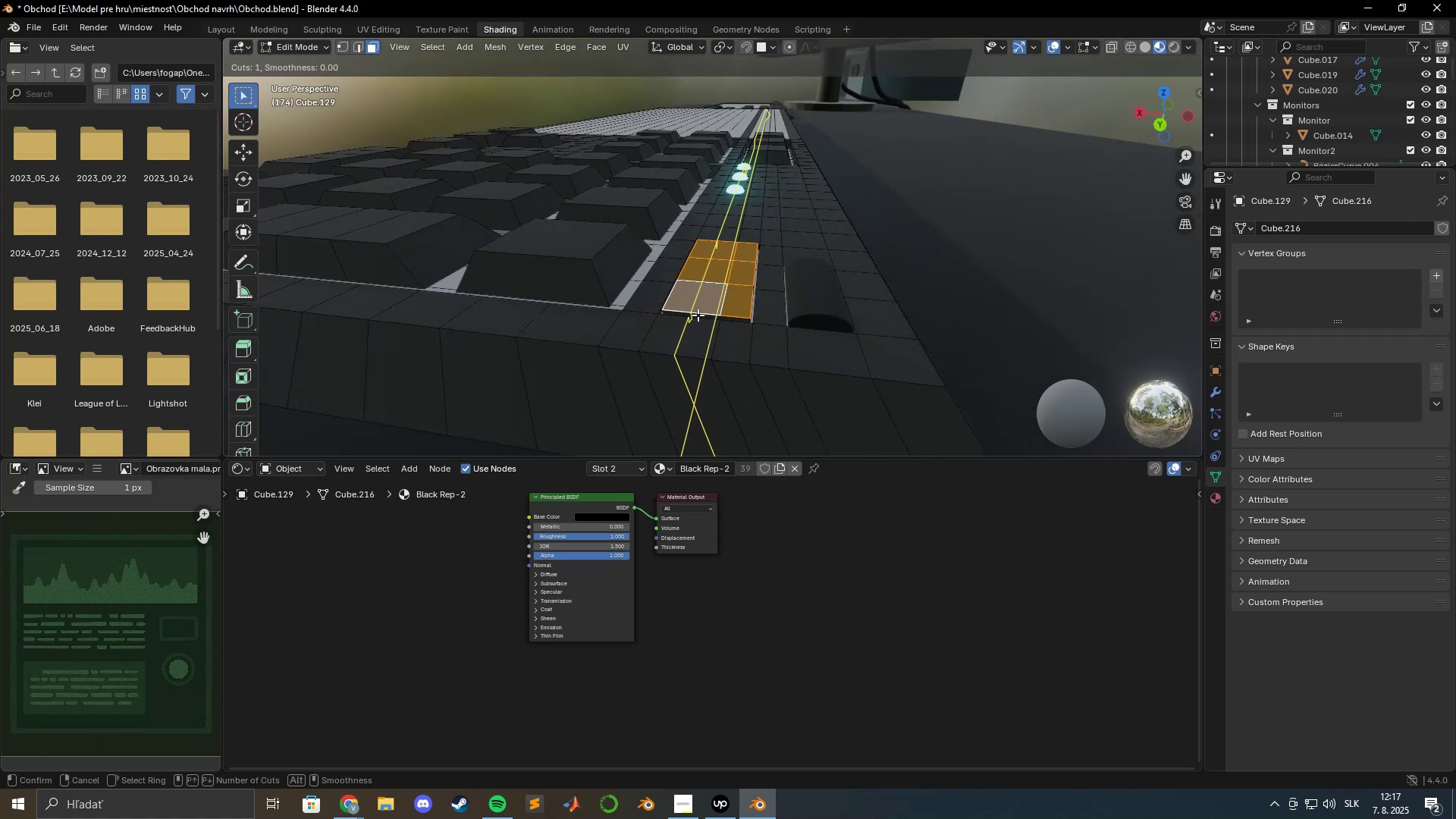 
key(Escape)
 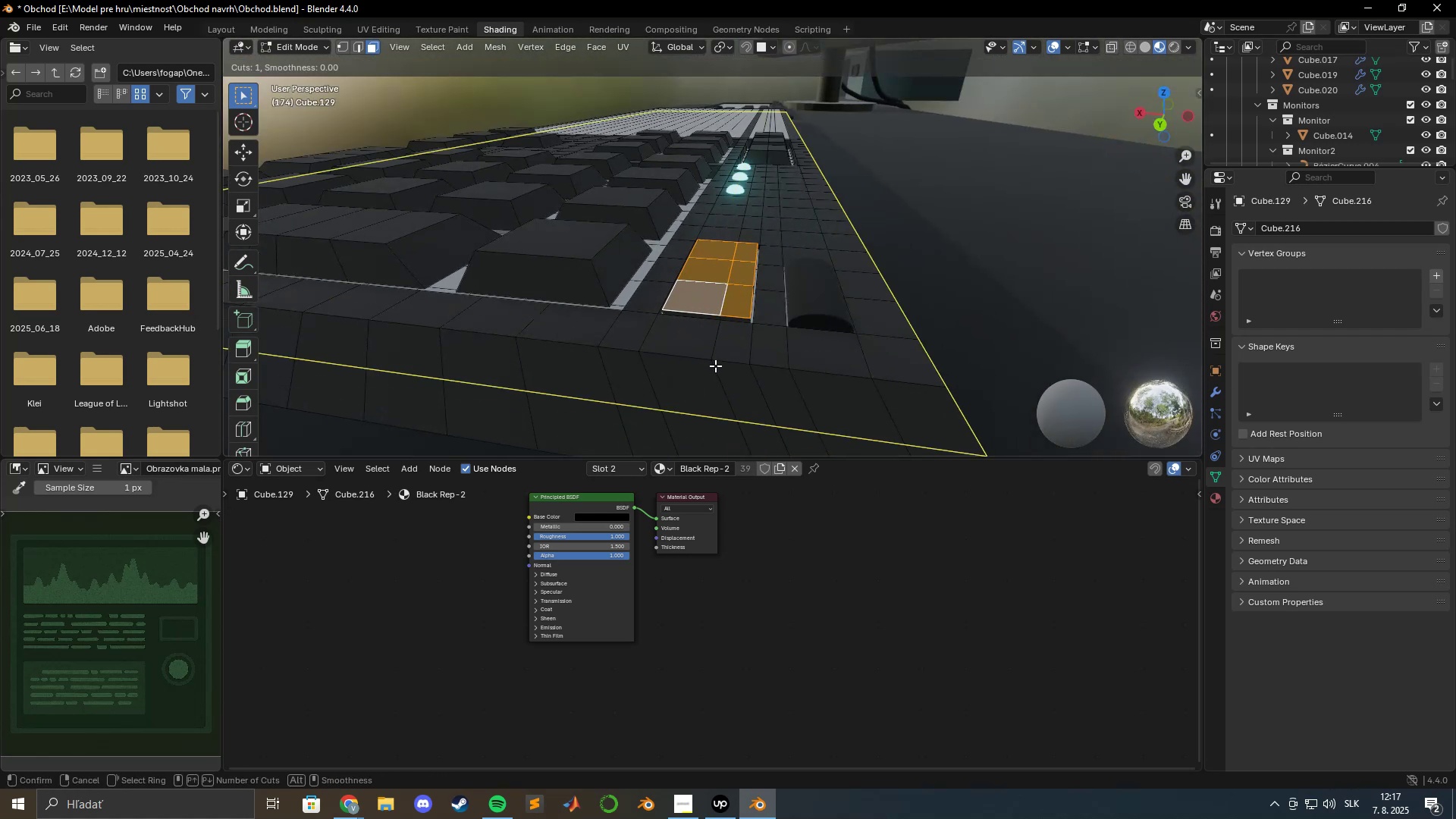 
scroll: coordinate [714, 374], scroll_direction: down, amount: 4.0
 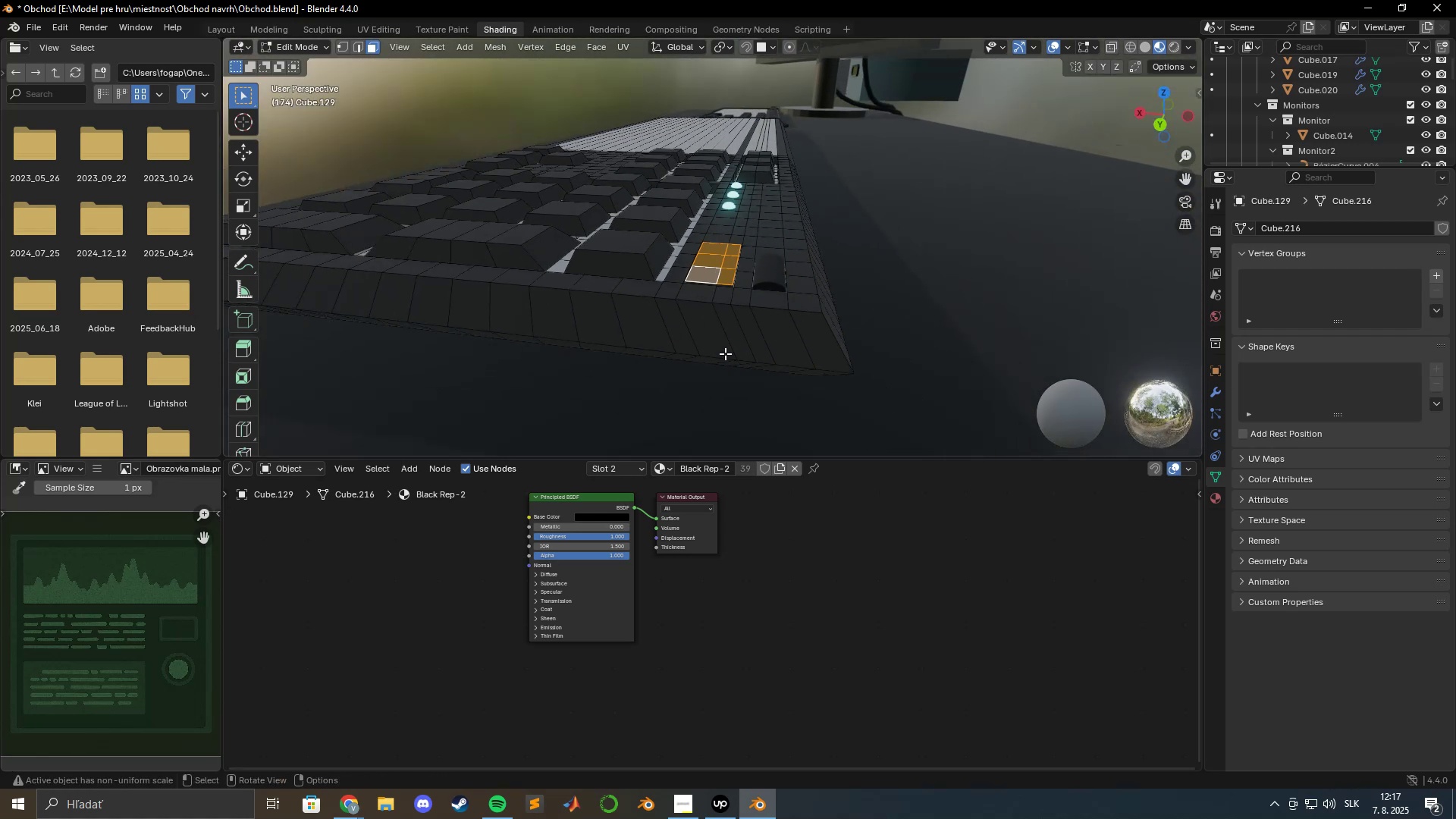 
key(Control+ControlLeft)
 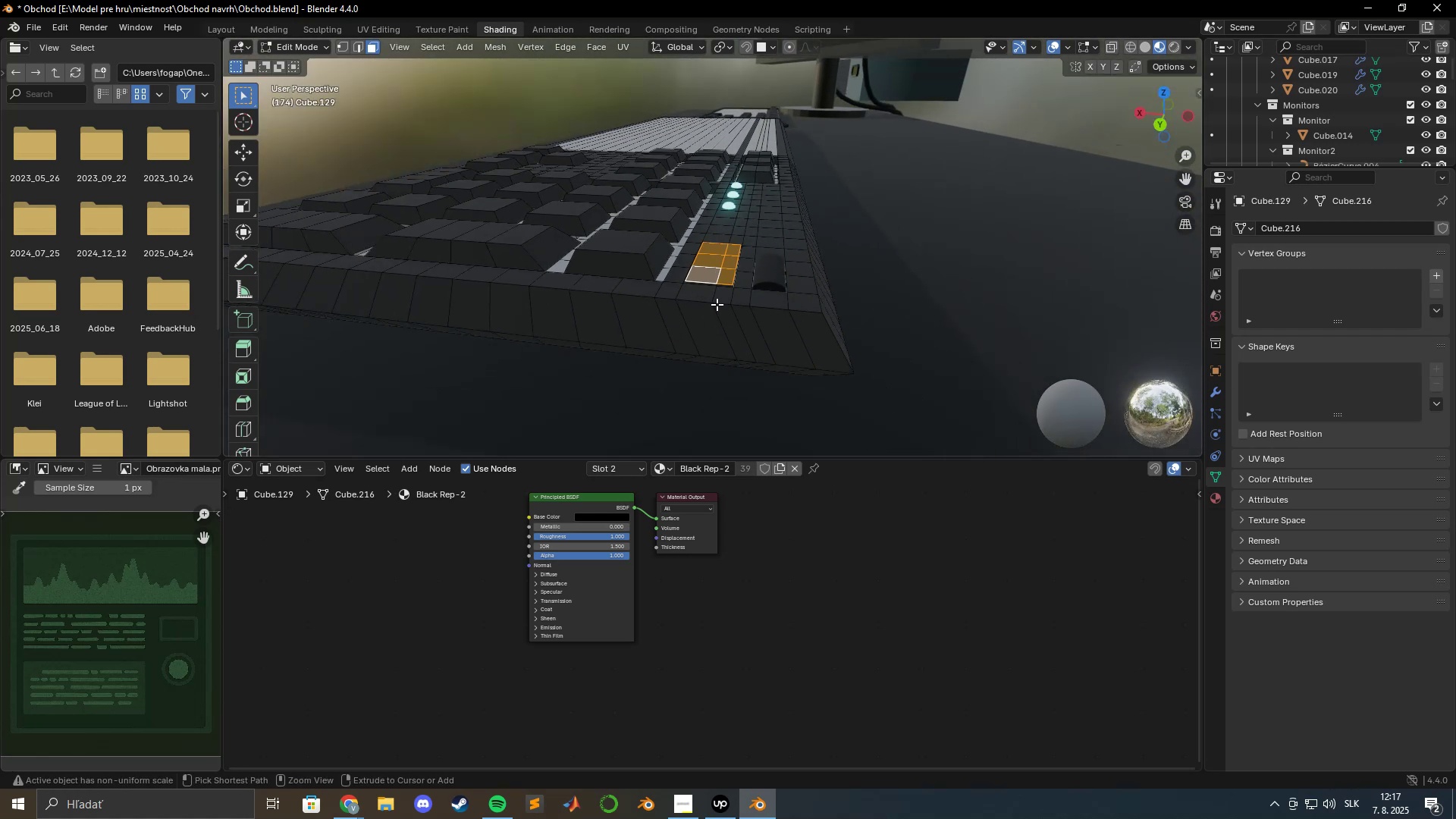 
key(Control+R)
 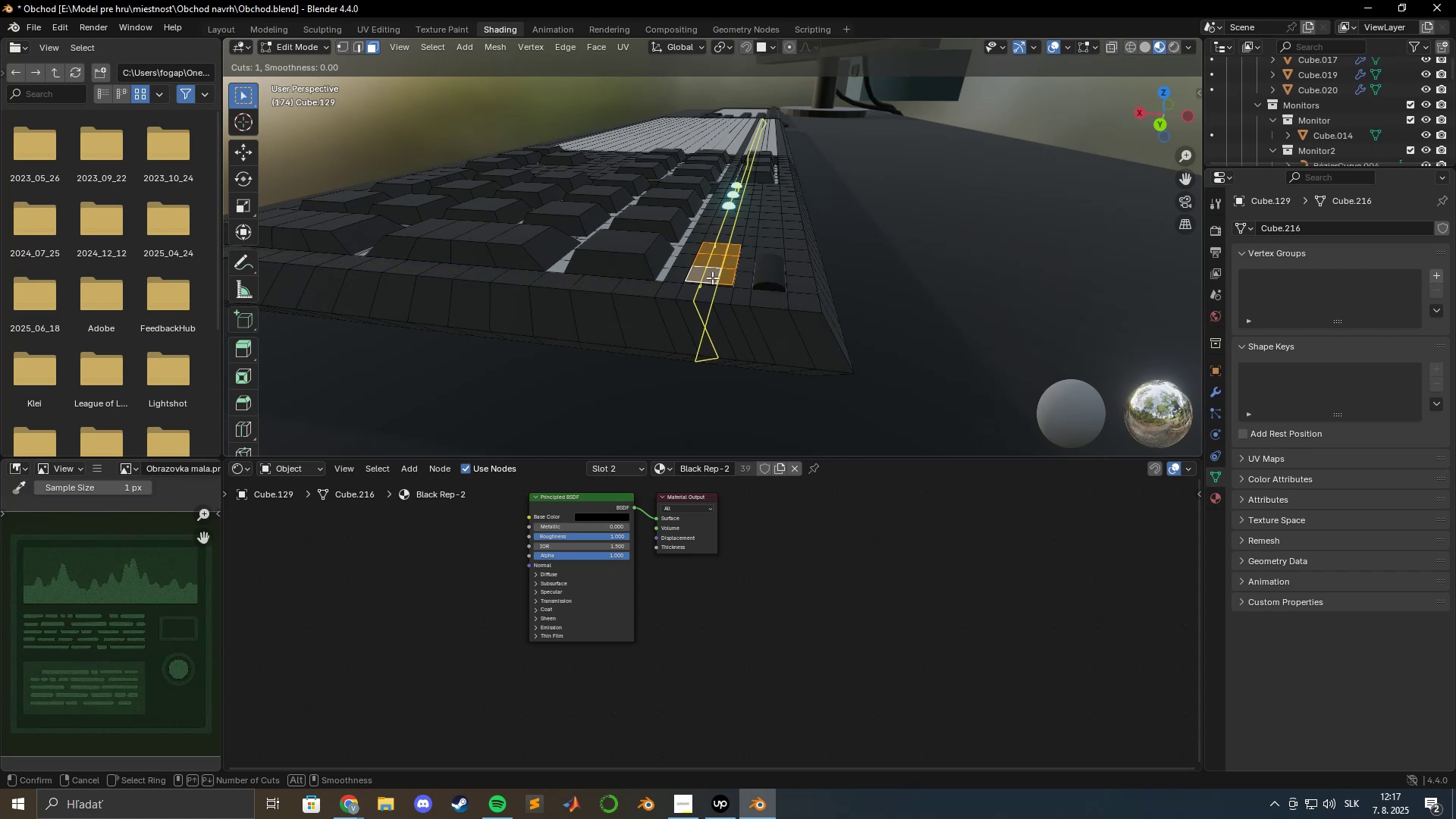 
wait(5.81)
 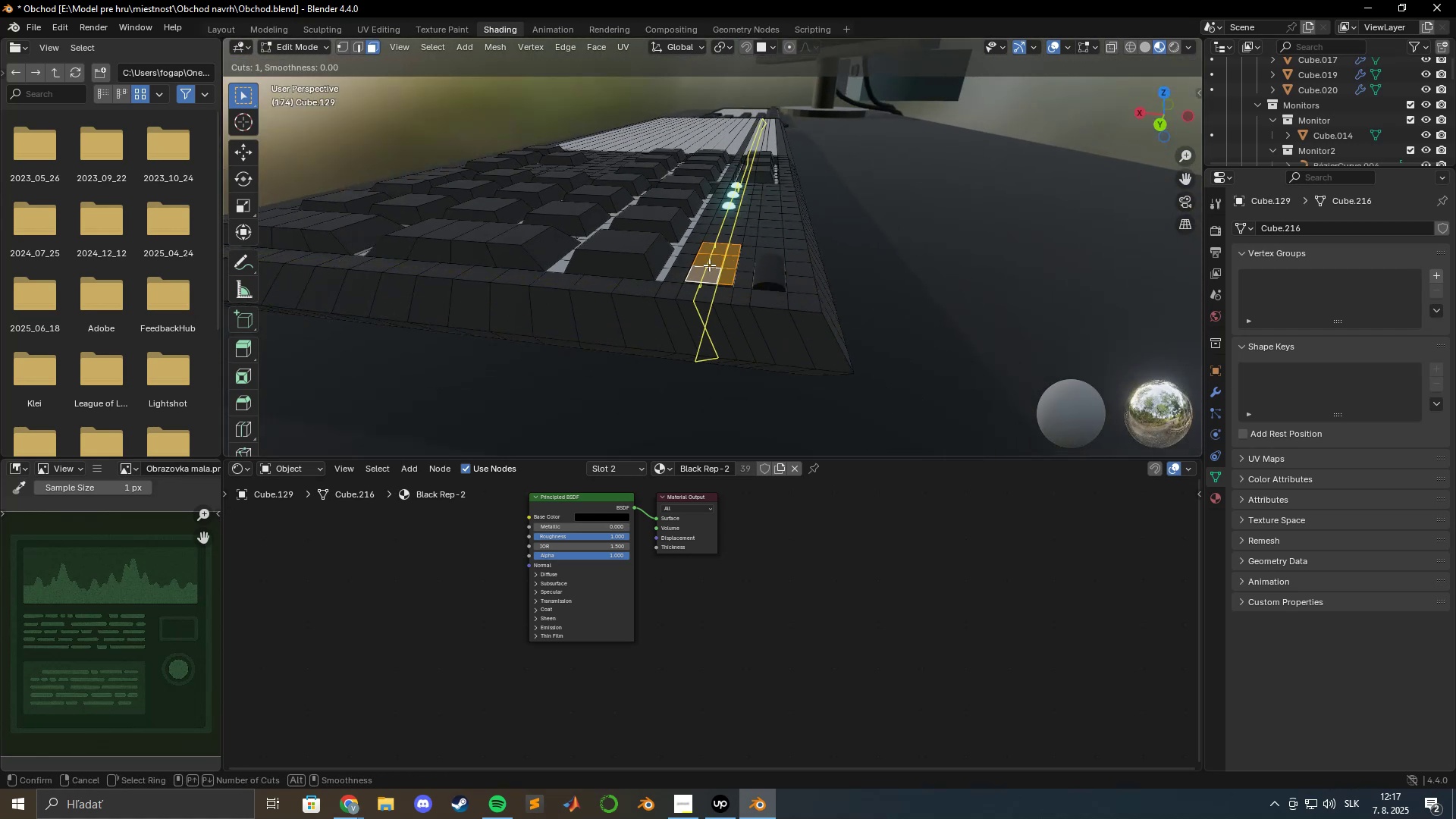 
key(Escape)
 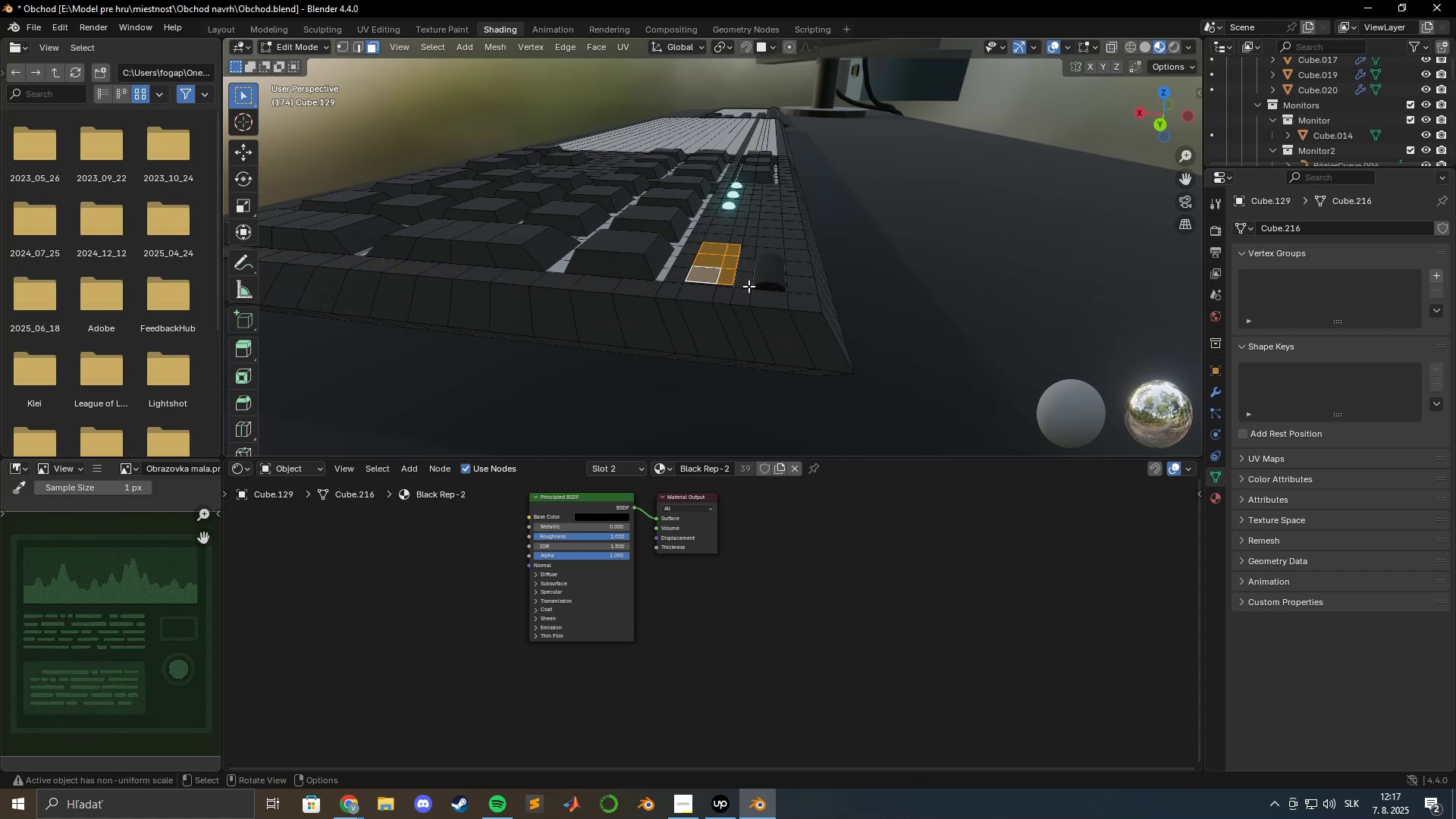 
key(Control+ControlLeft)
 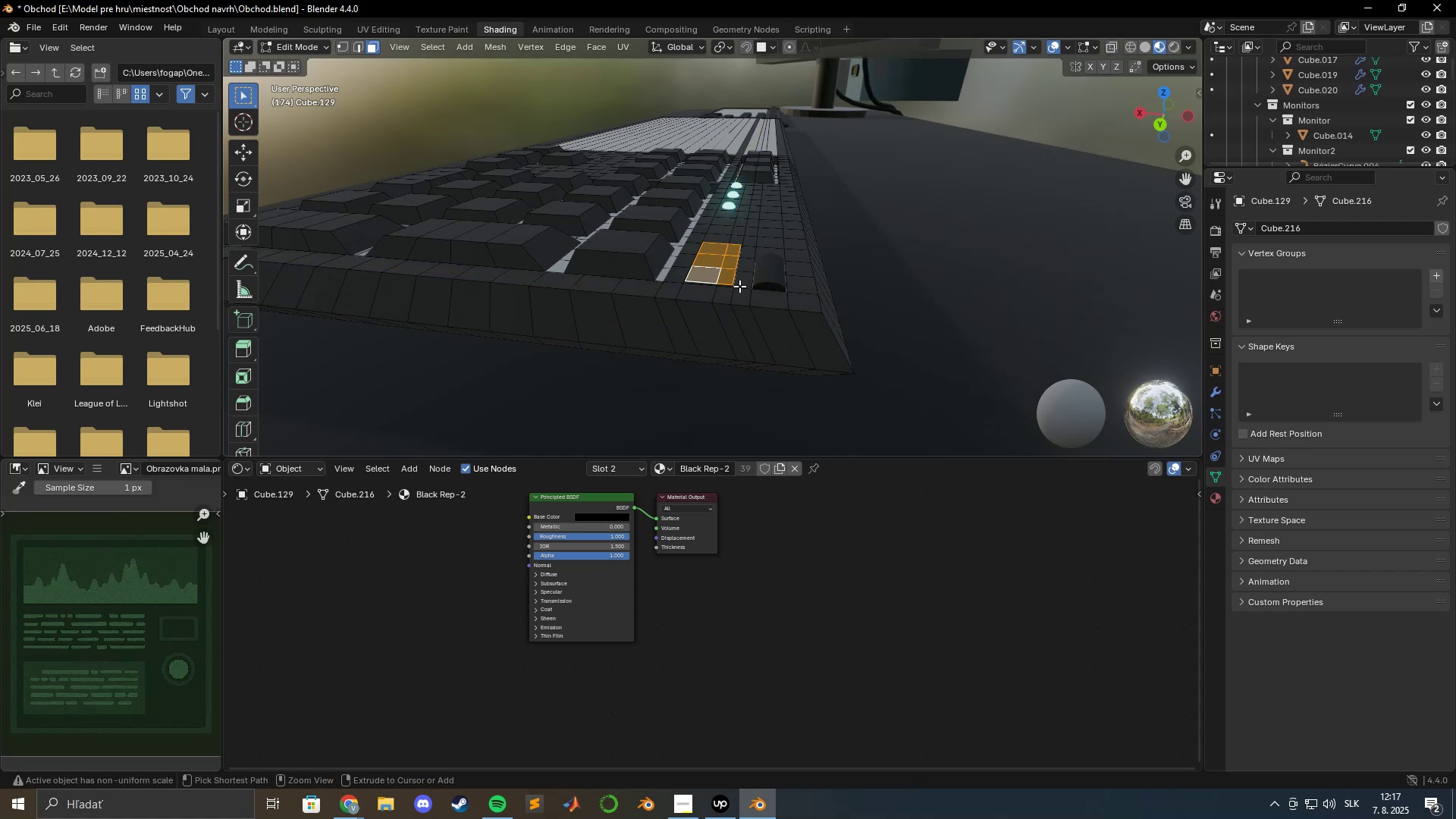 
key(Control+R)
 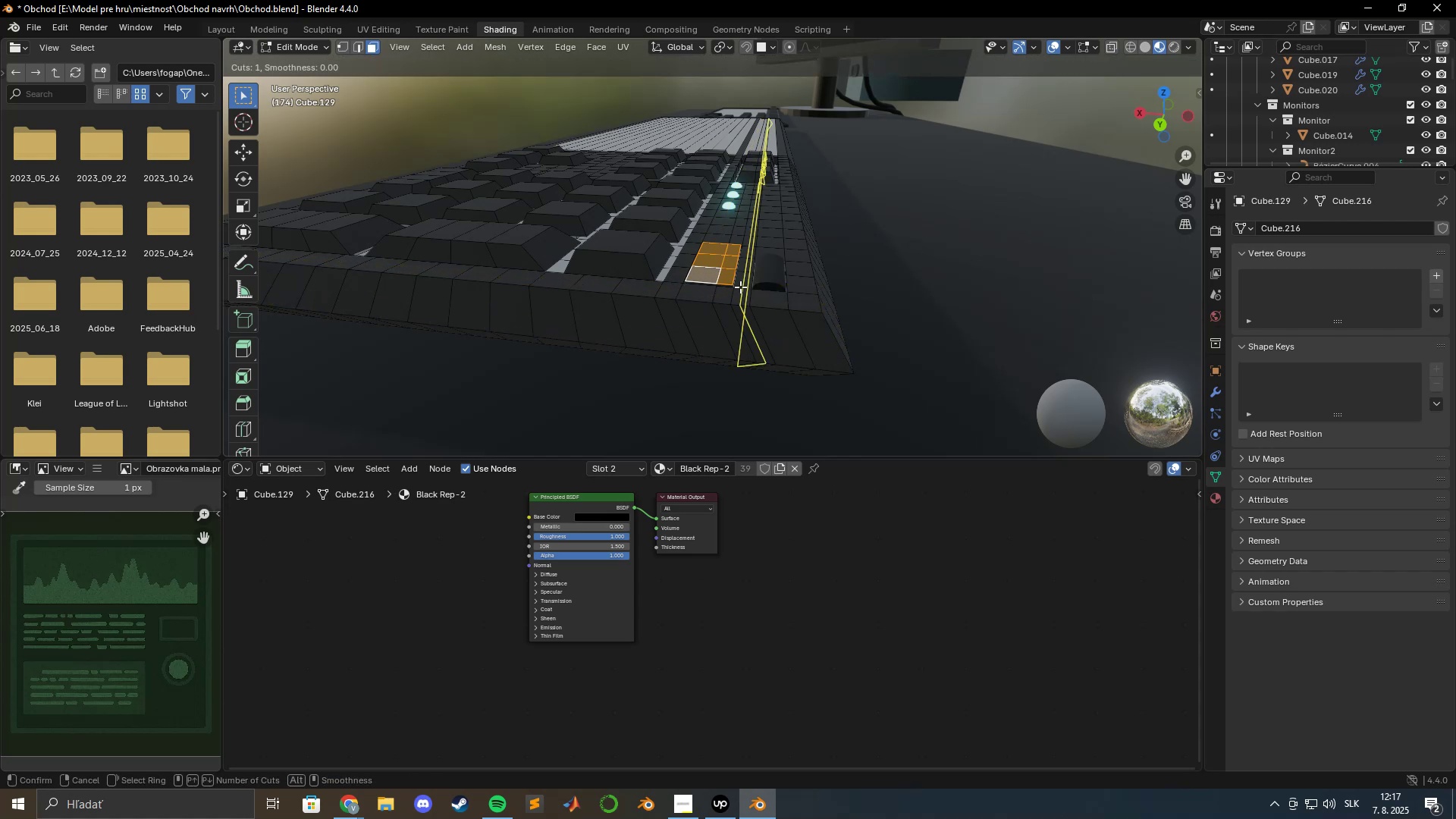 
key(Escape)
 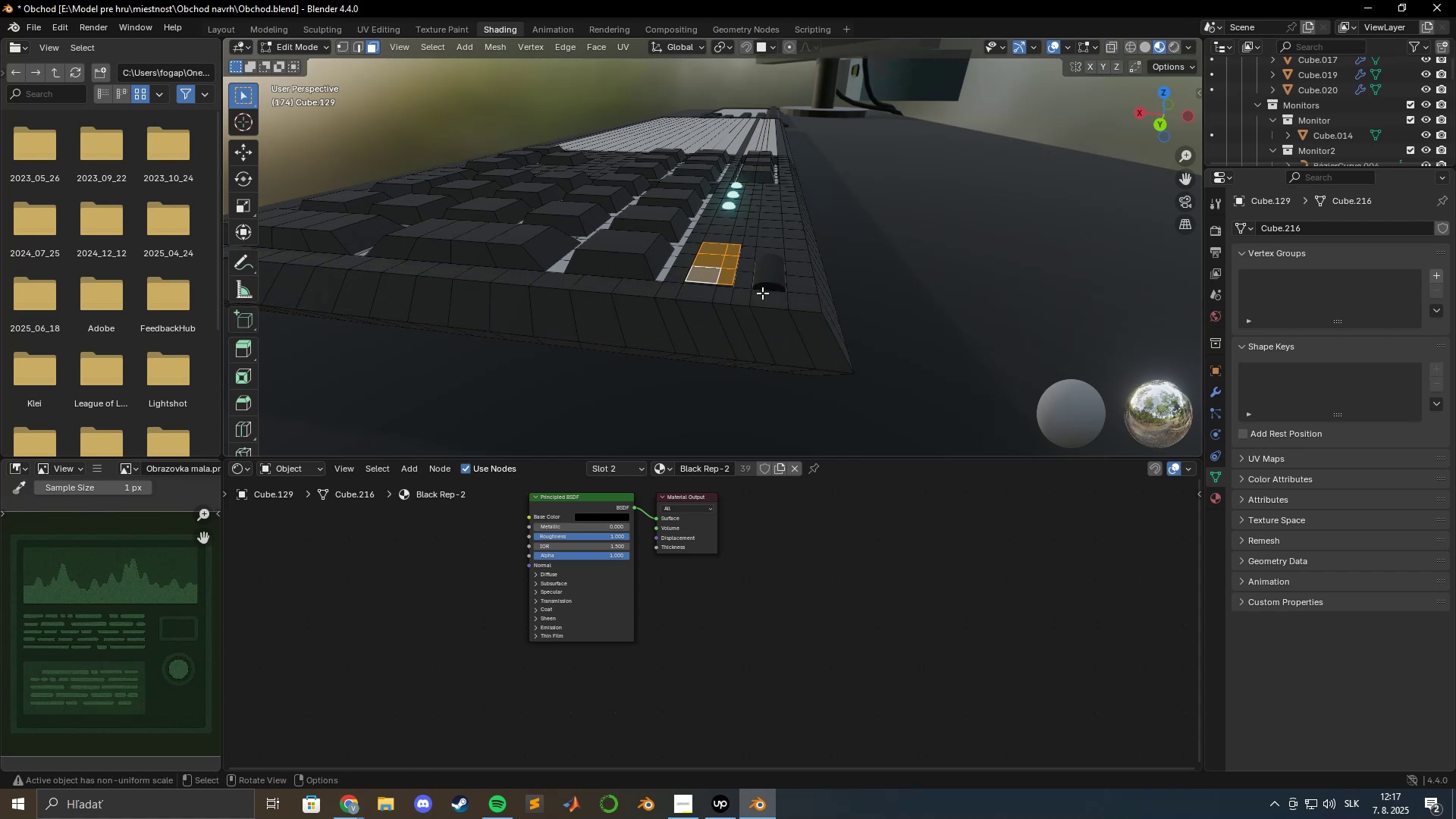 
scroll: coordinate [767, 297], scroll_direction: down, amount: 5.0
 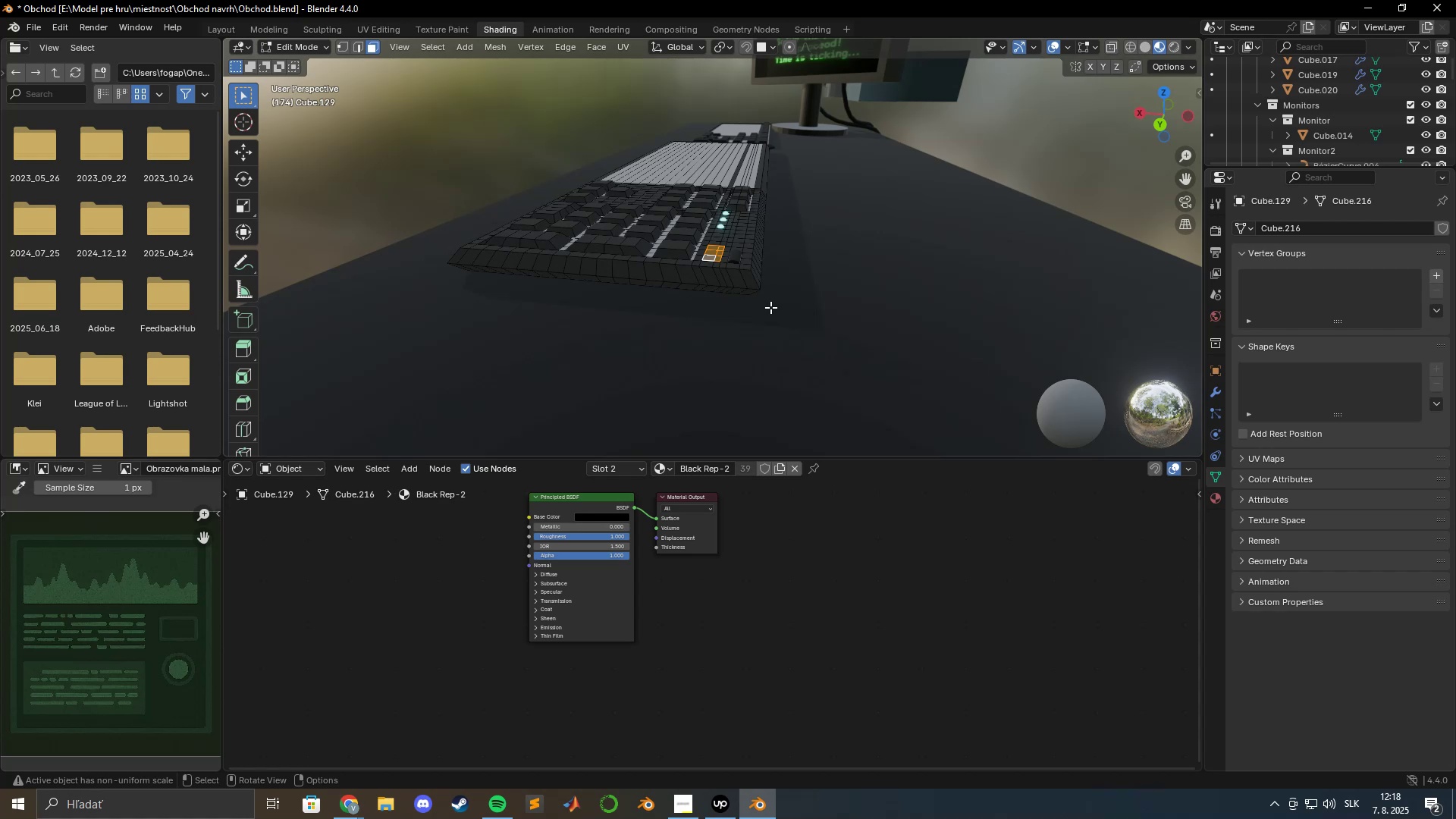 
wait(45.74)
 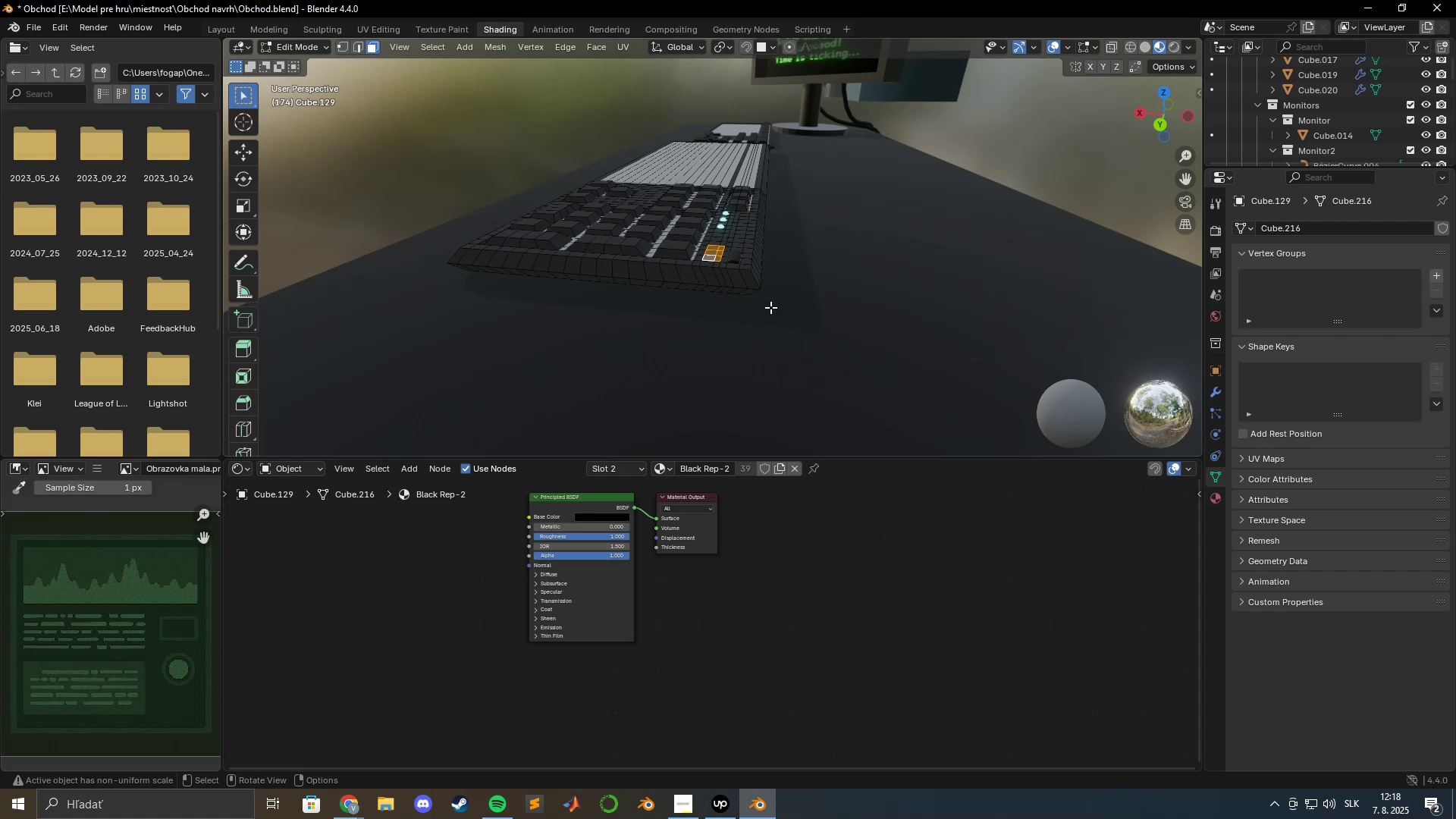 
scroll: coordinate [784, 262], scroll_direction: up, amount: 5.0
 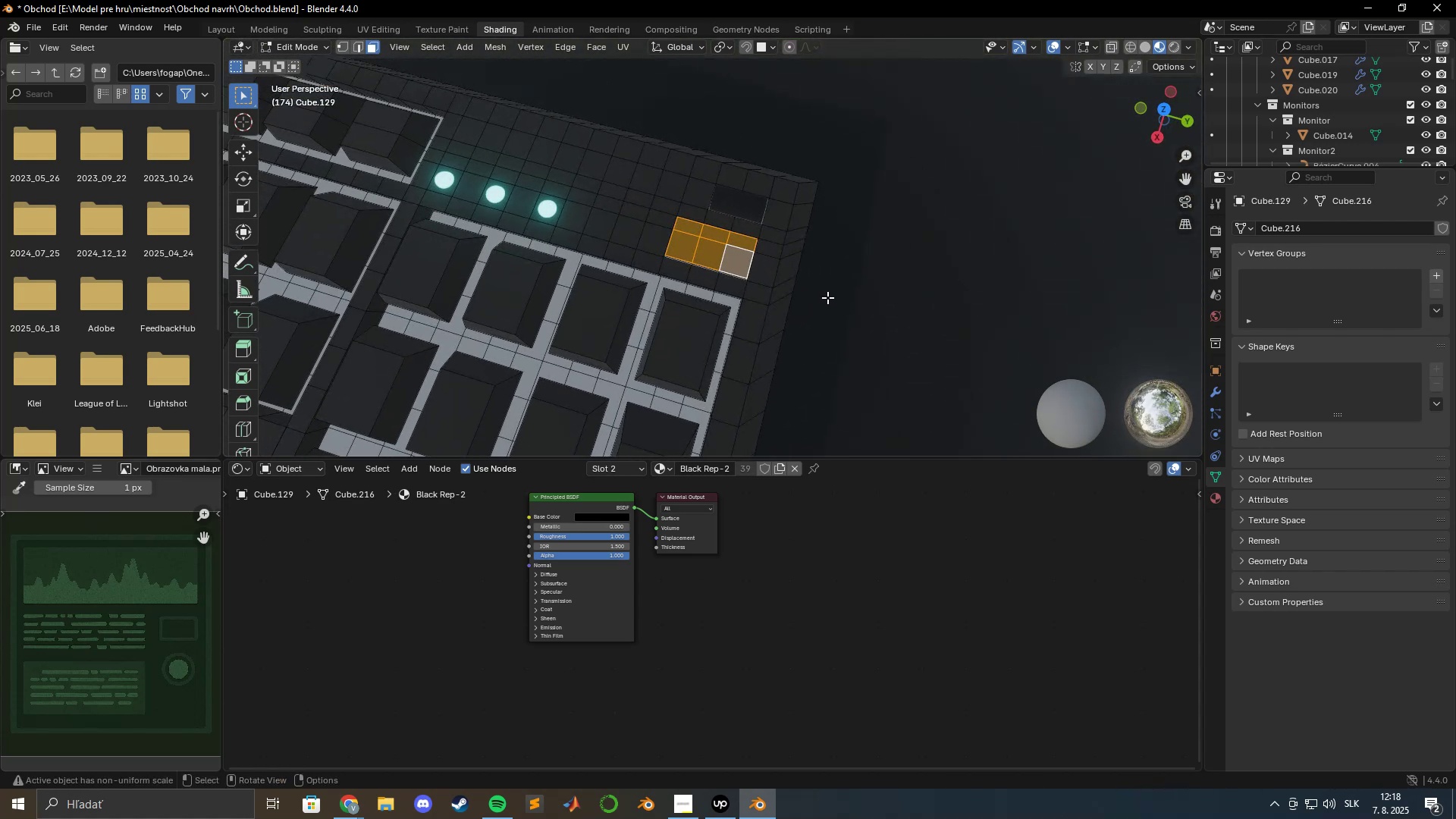 
wait(9.39)
 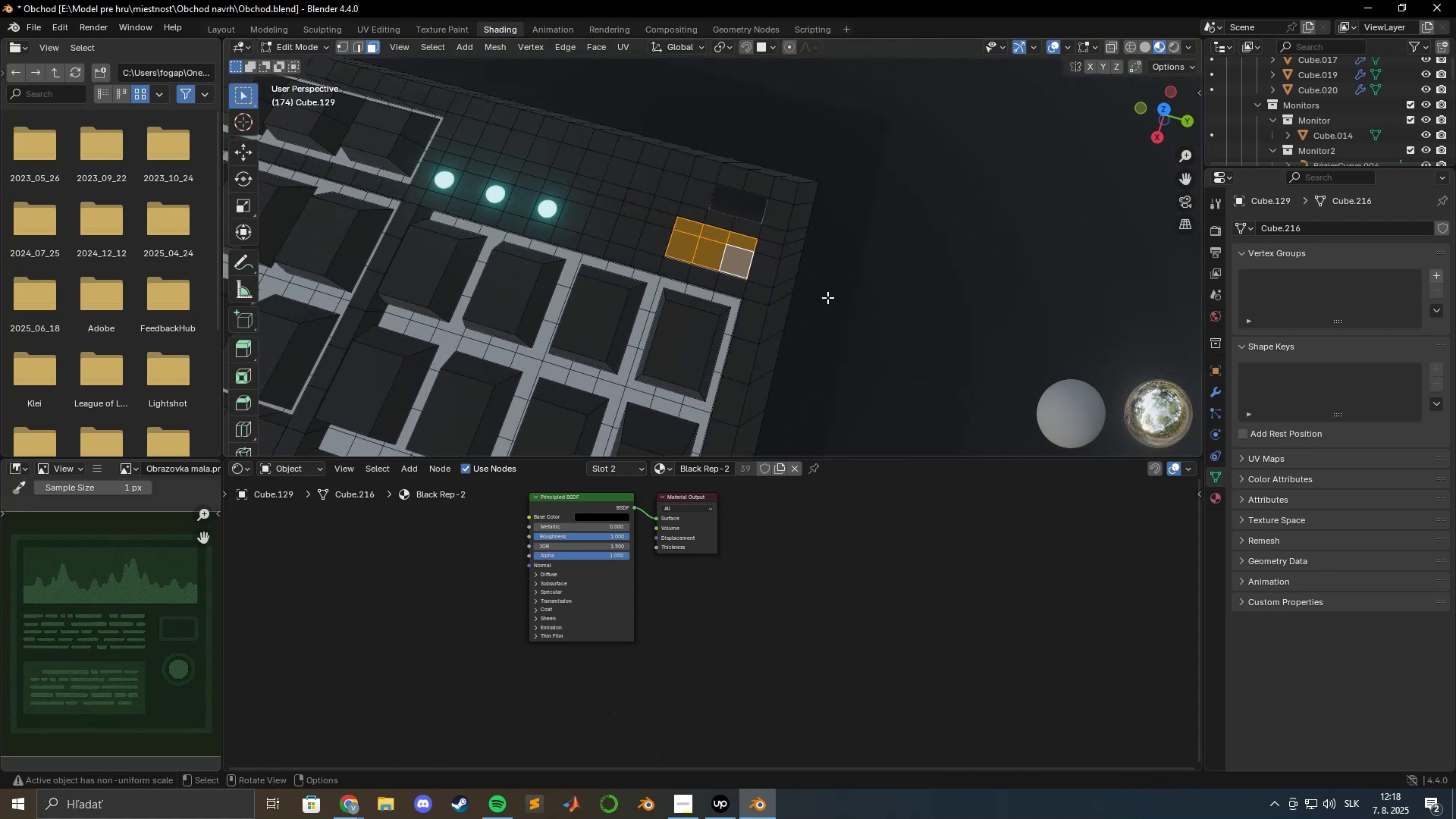 
scroll: coordinate [784, 308], scroll_direction: up, amount: 8.0
 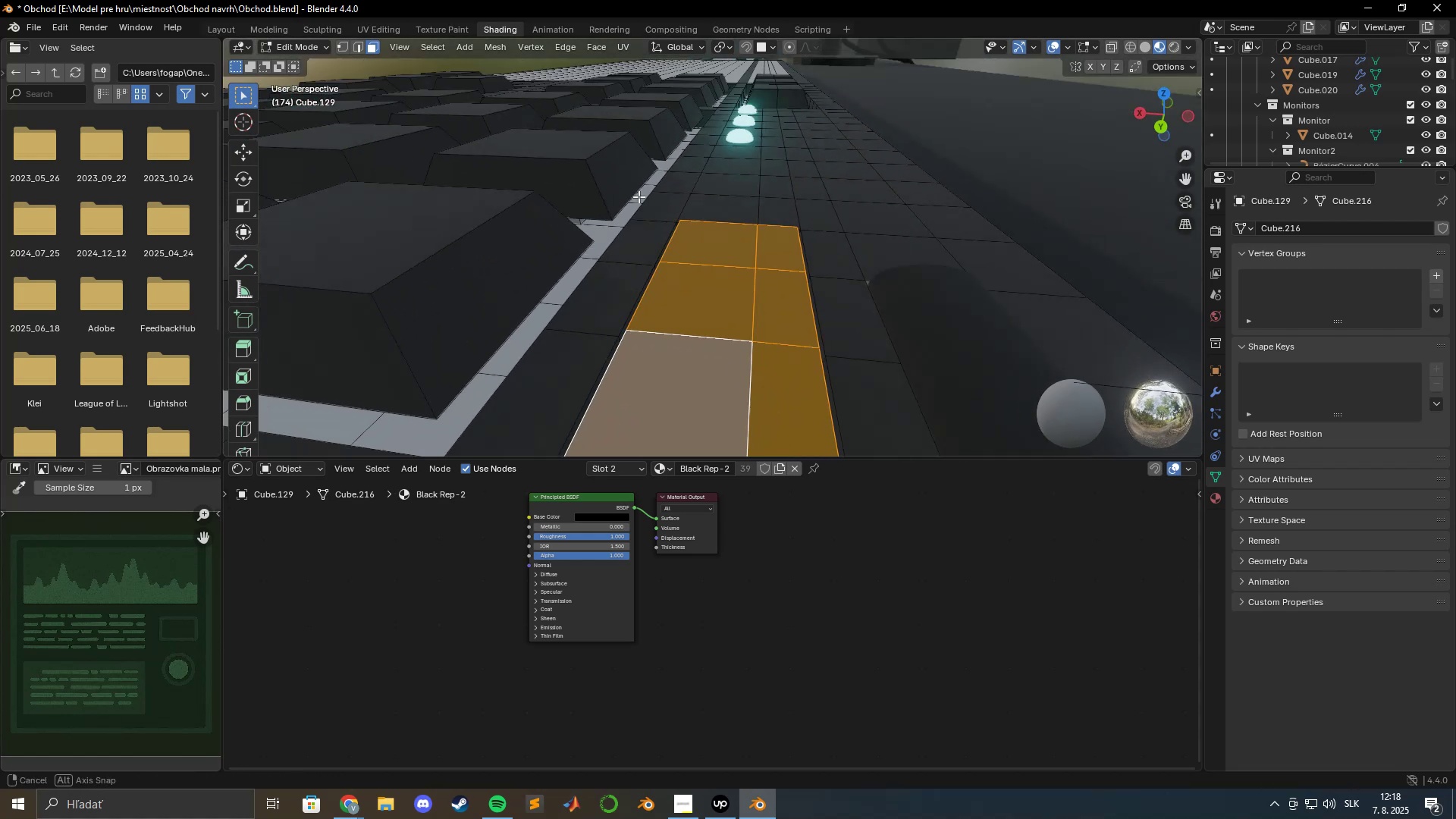 
scroll: coordinate [711, 246], scroll_direction: down, amount: 3.0
 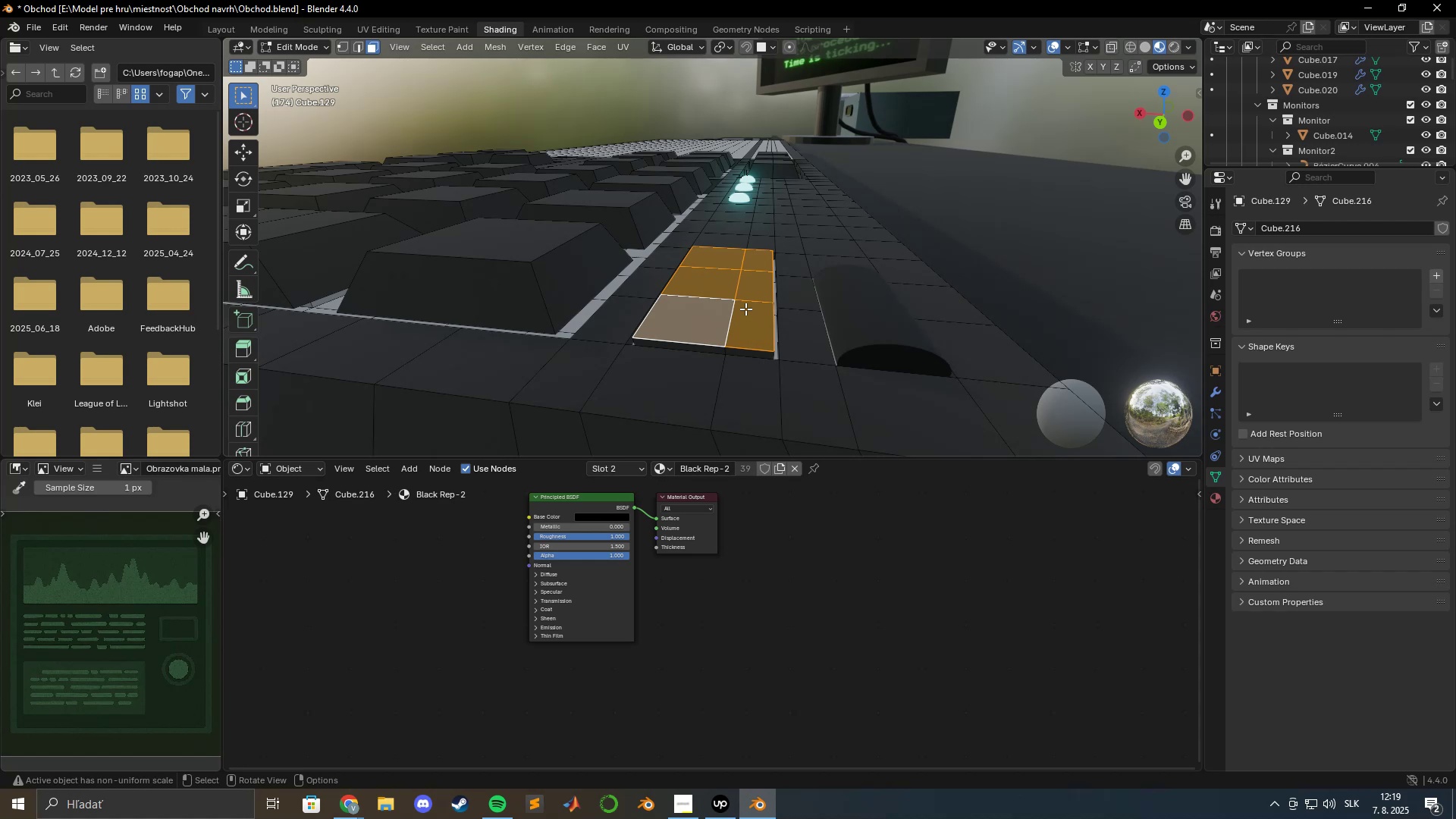 
wait(15.48)
 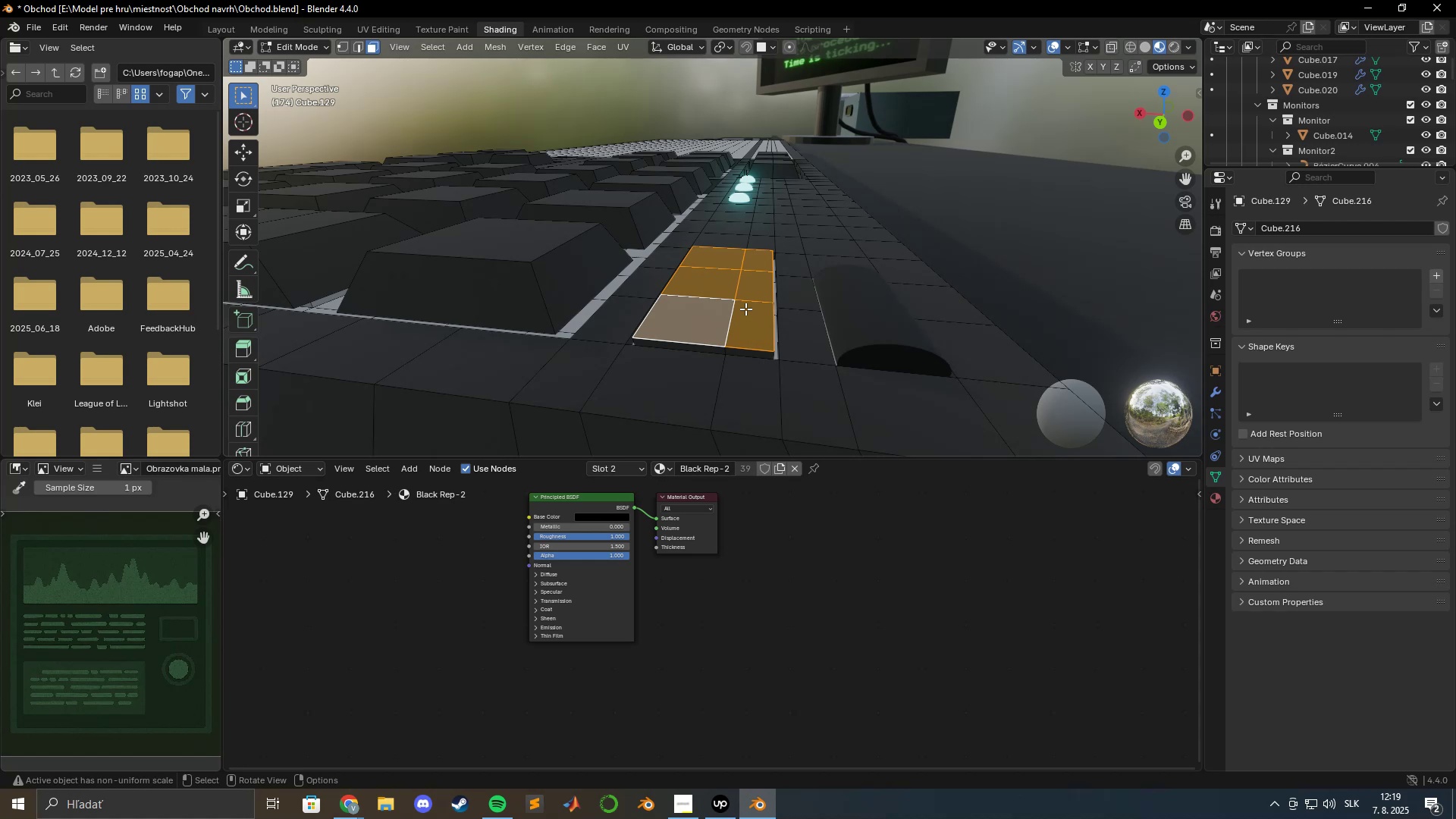 
scroll: coordinate [744, 303], scroll_direction: down, amount: 4.0
 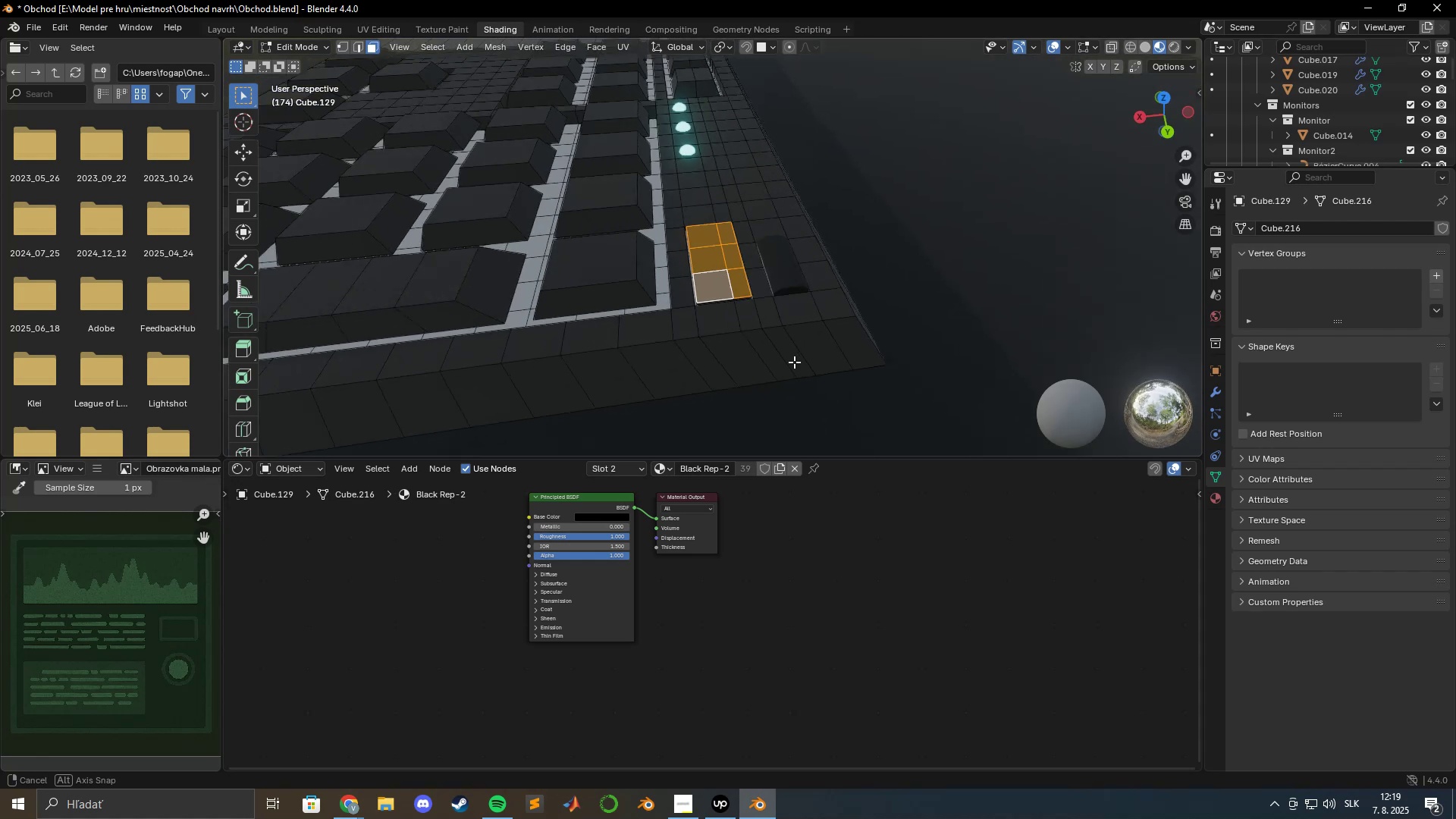 
scroll: coordinate [803, 344], scroll_direction: up, amount: 5.0
 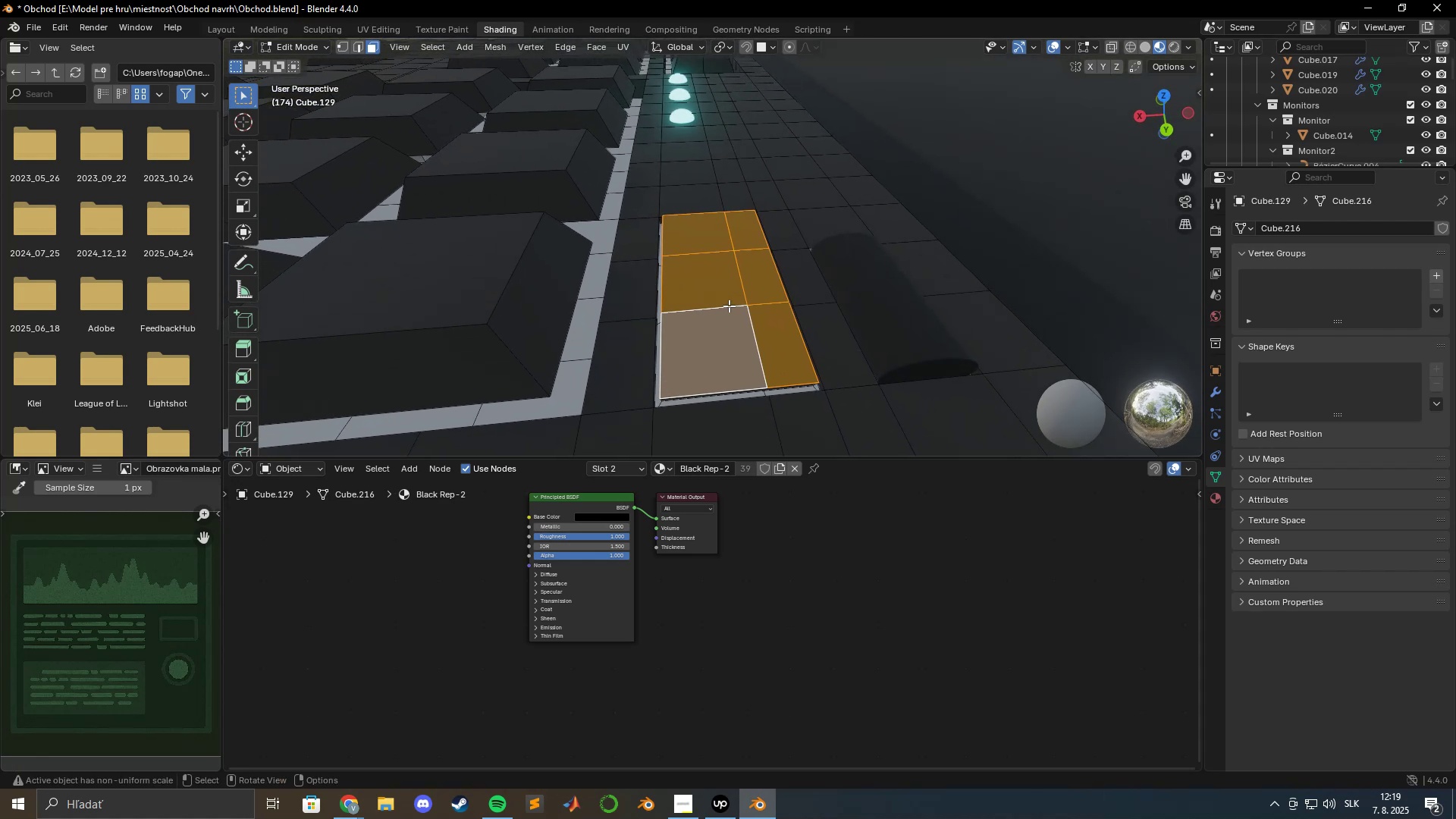 
hold_key(key=ShiftLeft, duration=0.65)
 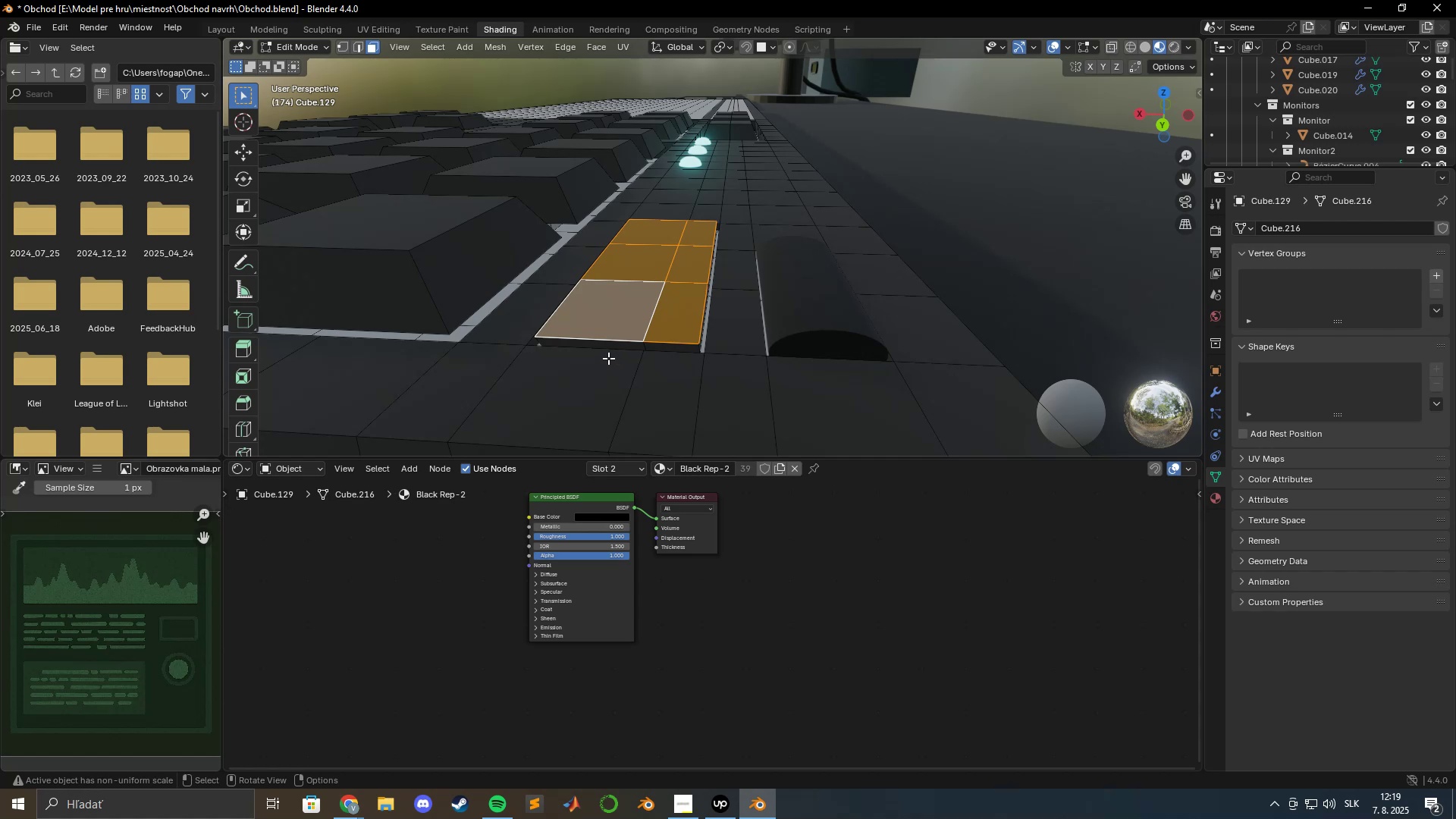 
wait(16.13)
 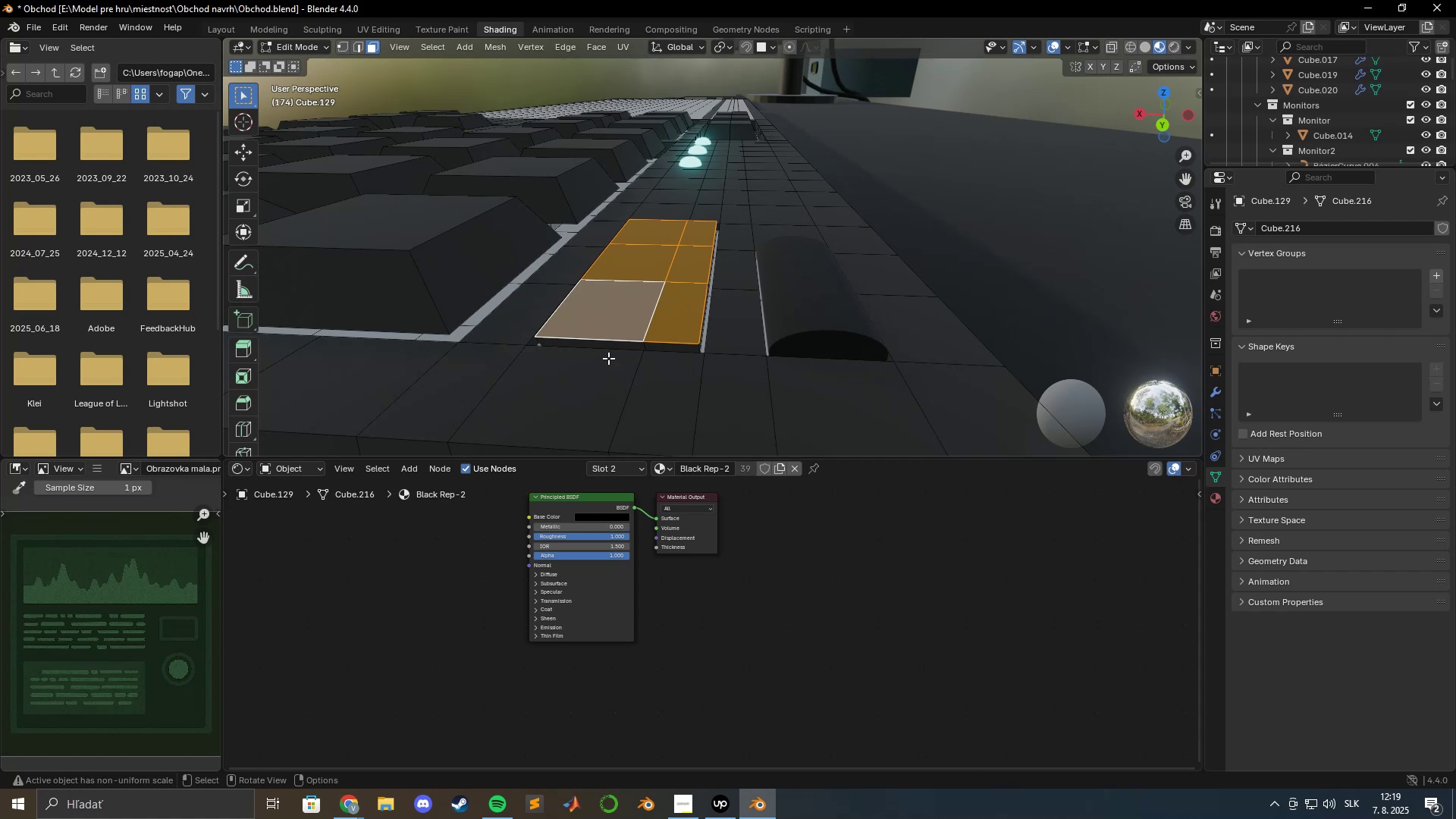 
scroll: coordinate [675, 334], scroll_direction: up, amount: 3.0
 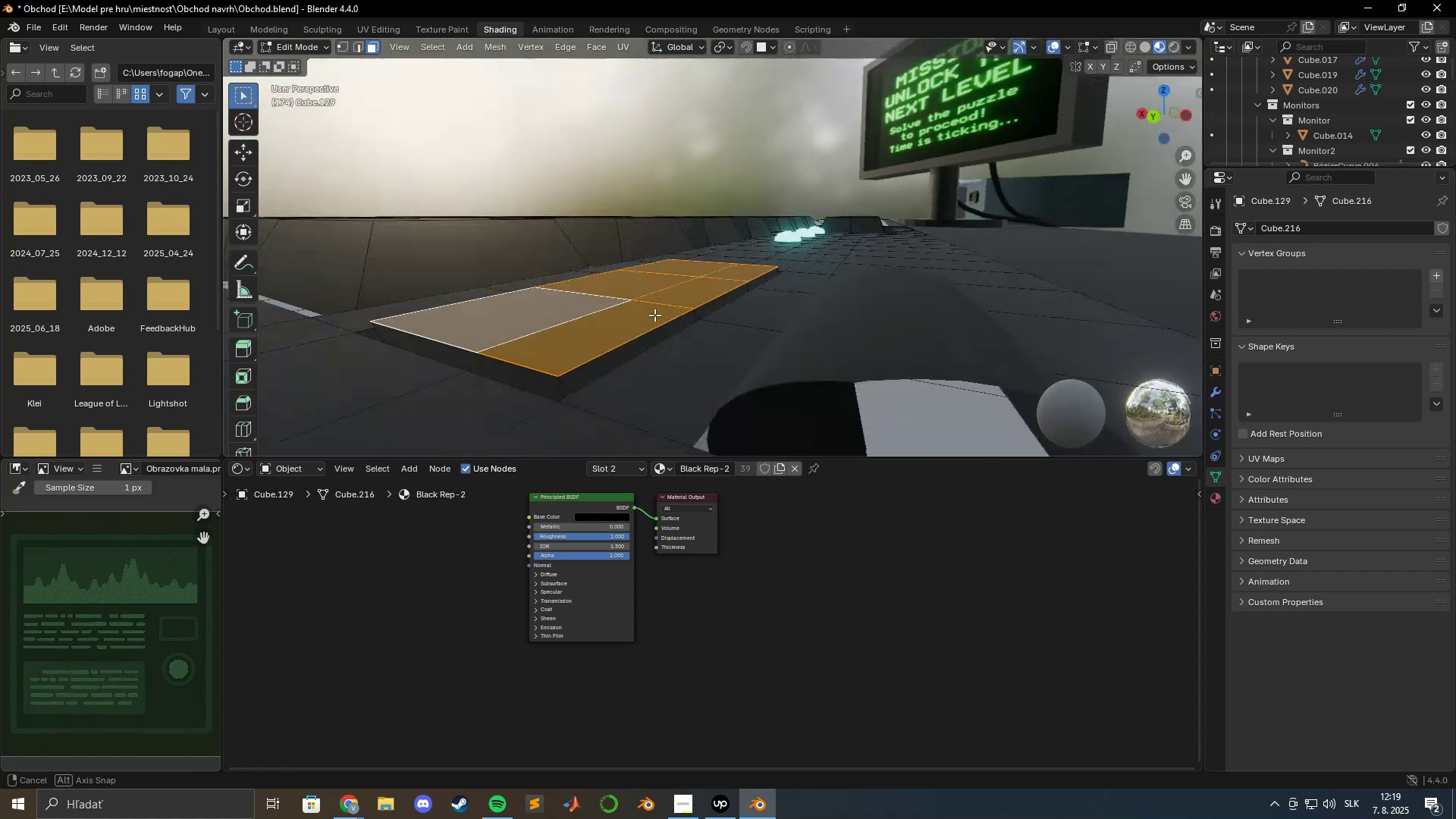 
scroll: coordinate [694, 320], scroll_direction: down, amount: 5.0
 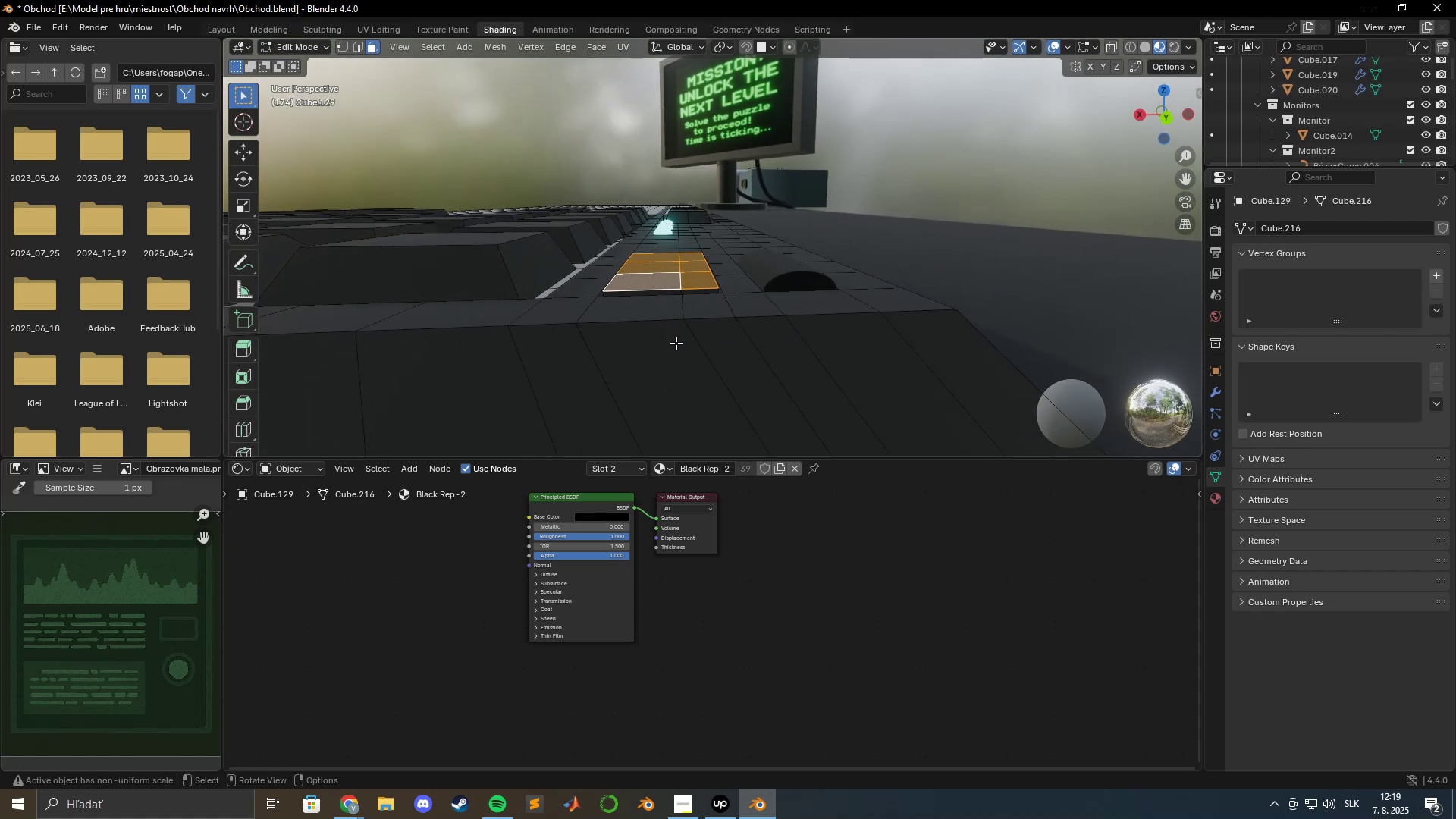 
scroll: coordinate [638, 303], scroll_direction: up, amount: 3.0
 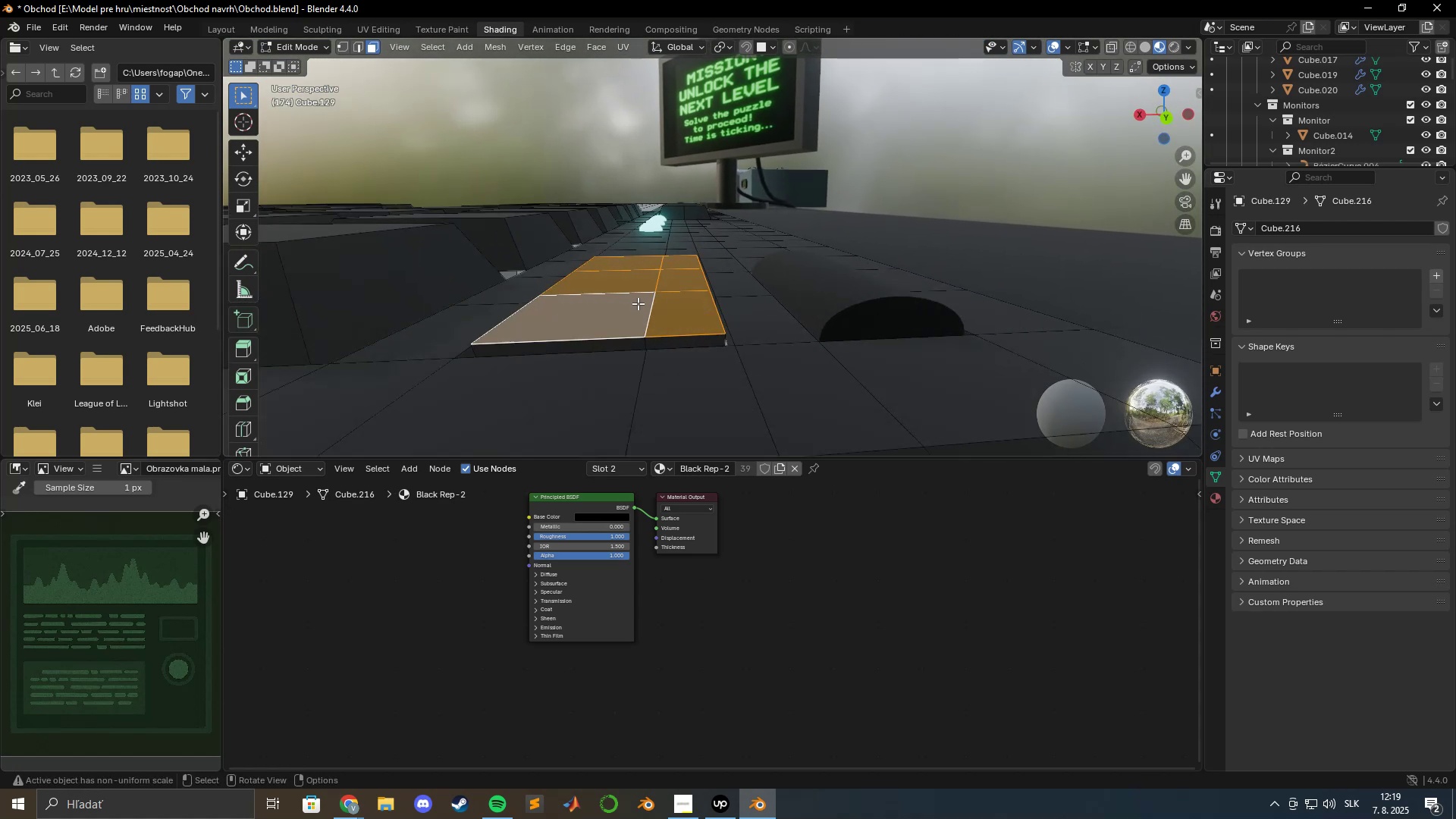 
hold_key(key=ShiftLeft, duration=0.61)
 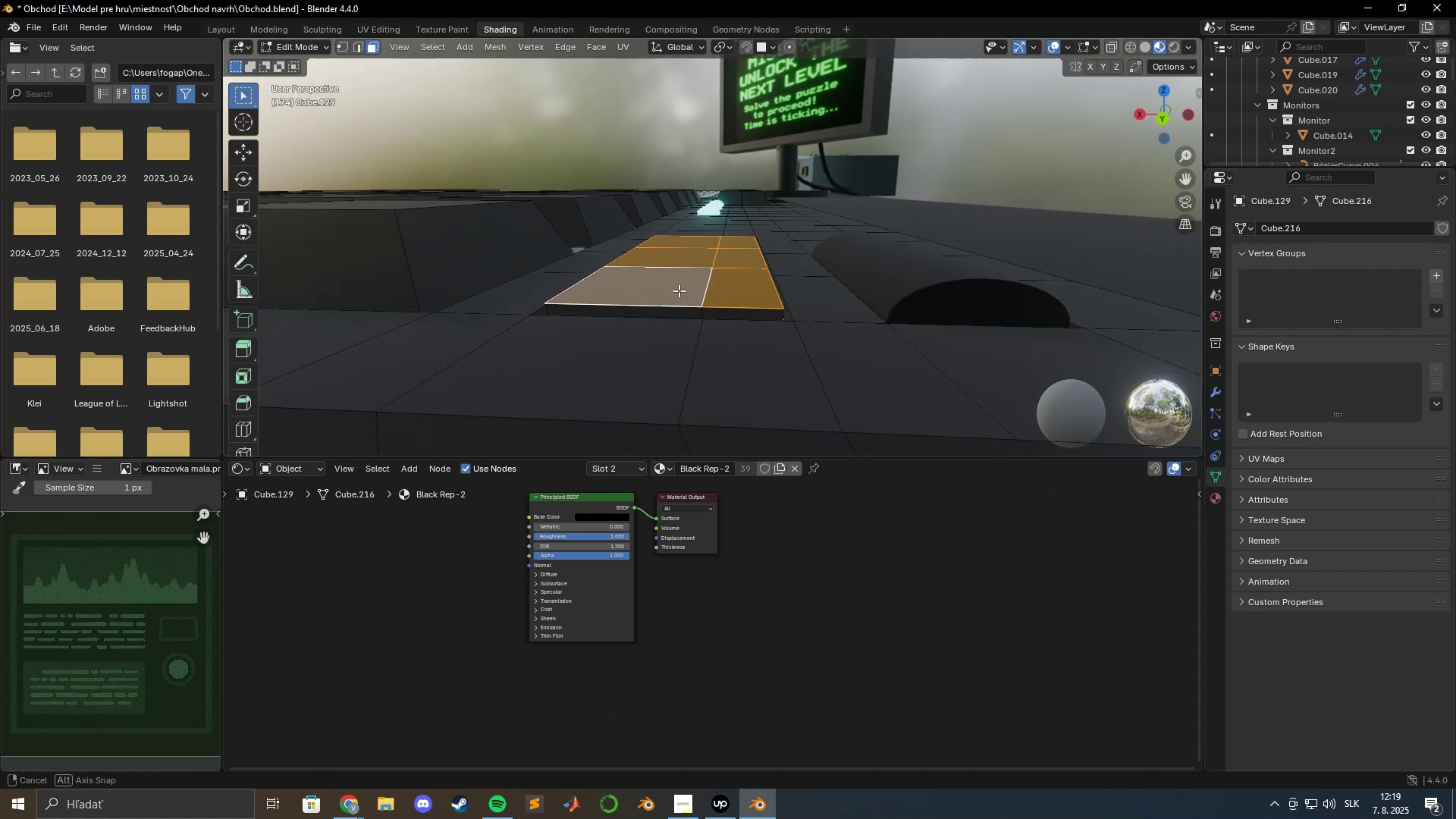 
hold_key(key=ShiftLeft, duration=0.58)
 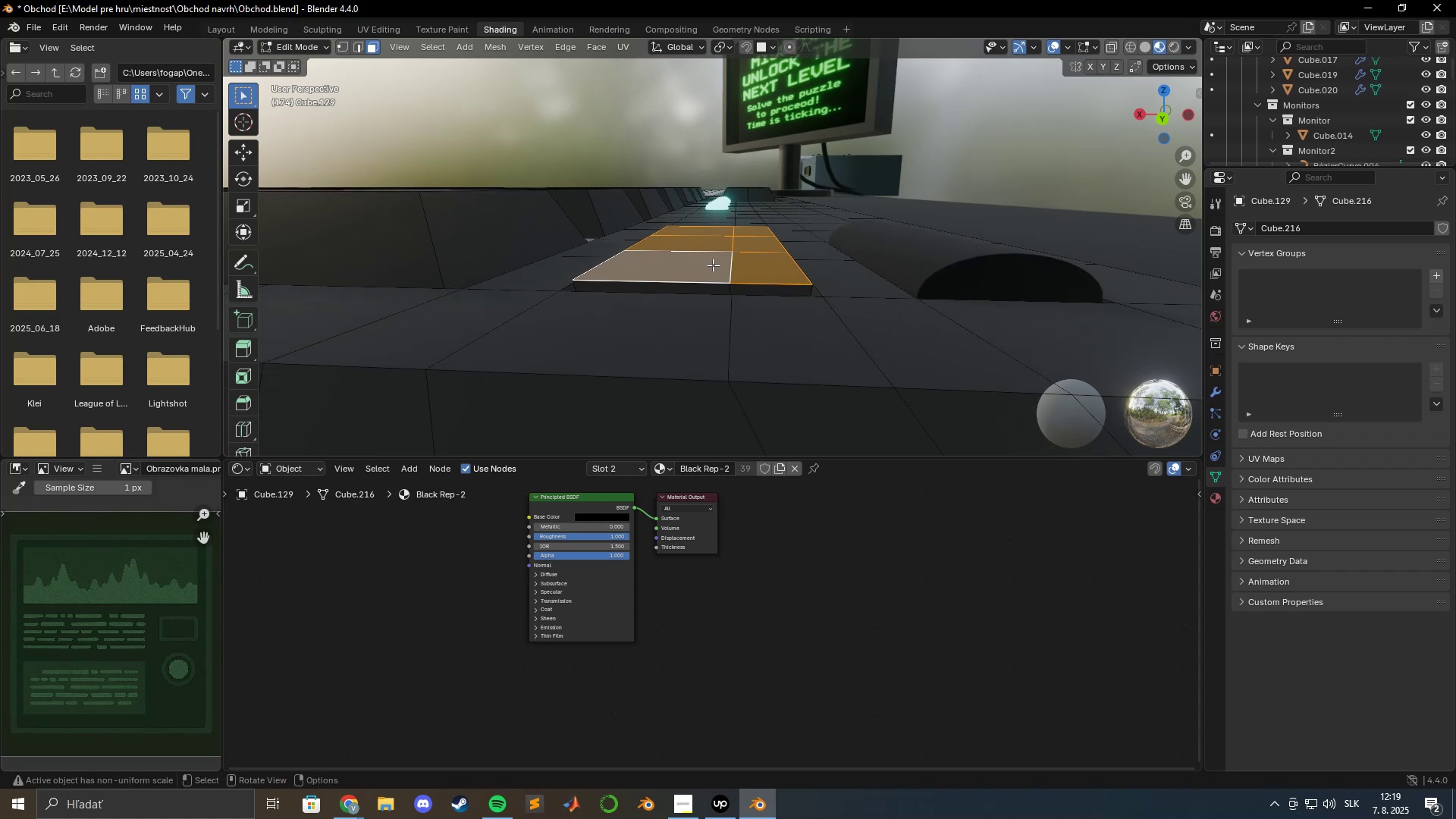 
scroll: coordinate [710, 273], scroll_direction: up, amount: 3.0
 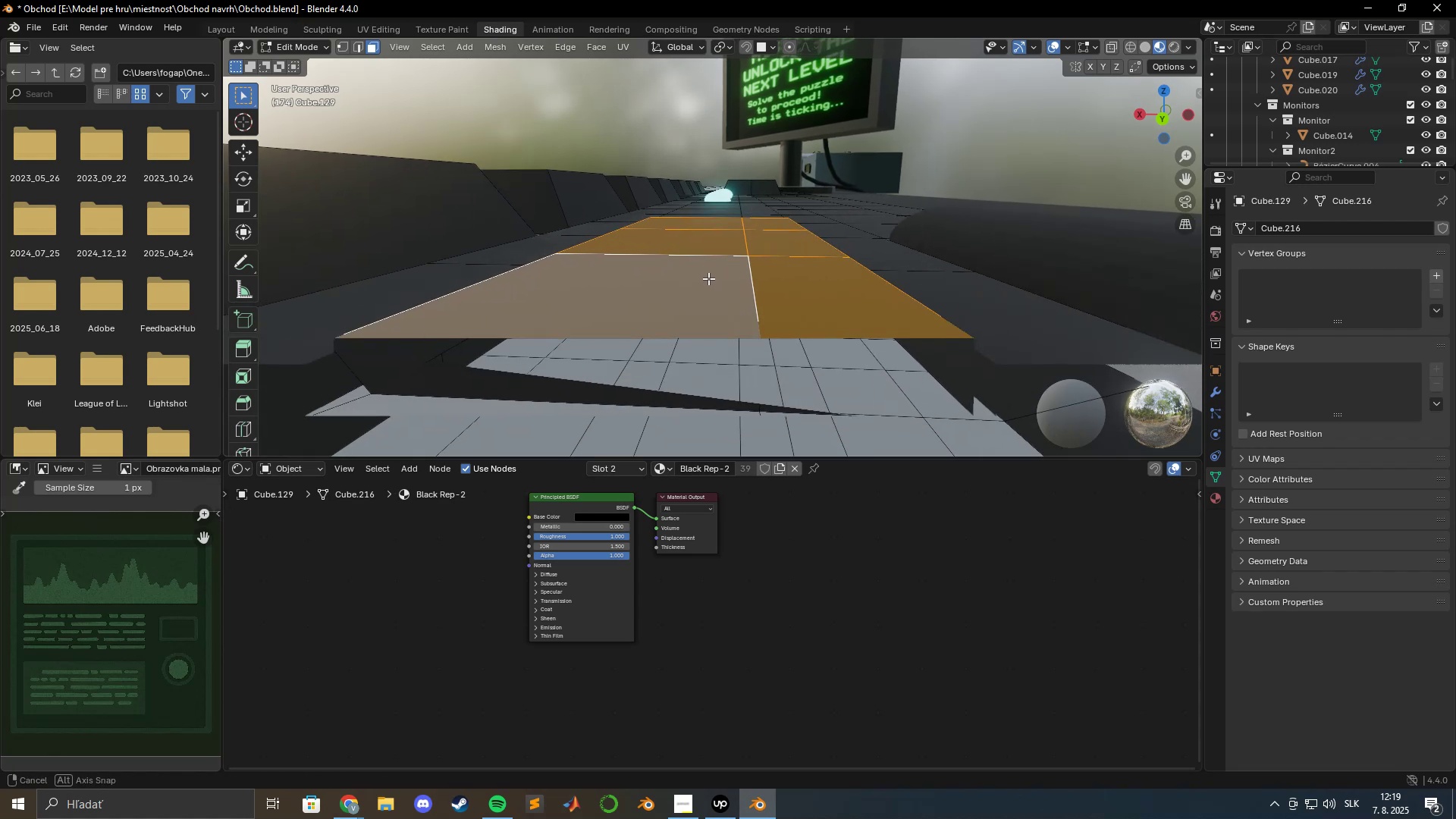 
scroll: coordinate [708, 278], scroll_direction: down, amount: 2.0
 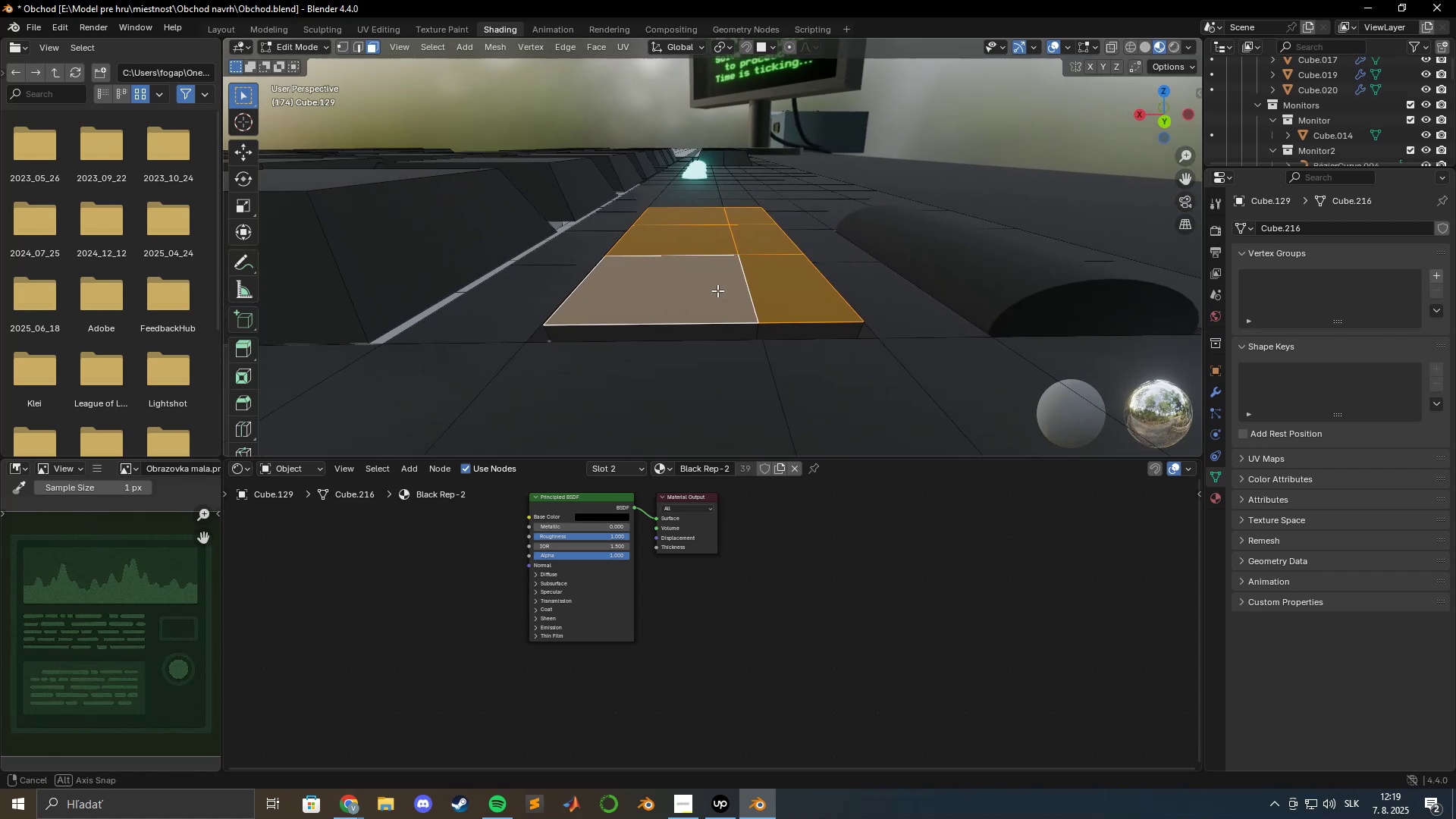 
key(Control+R)
 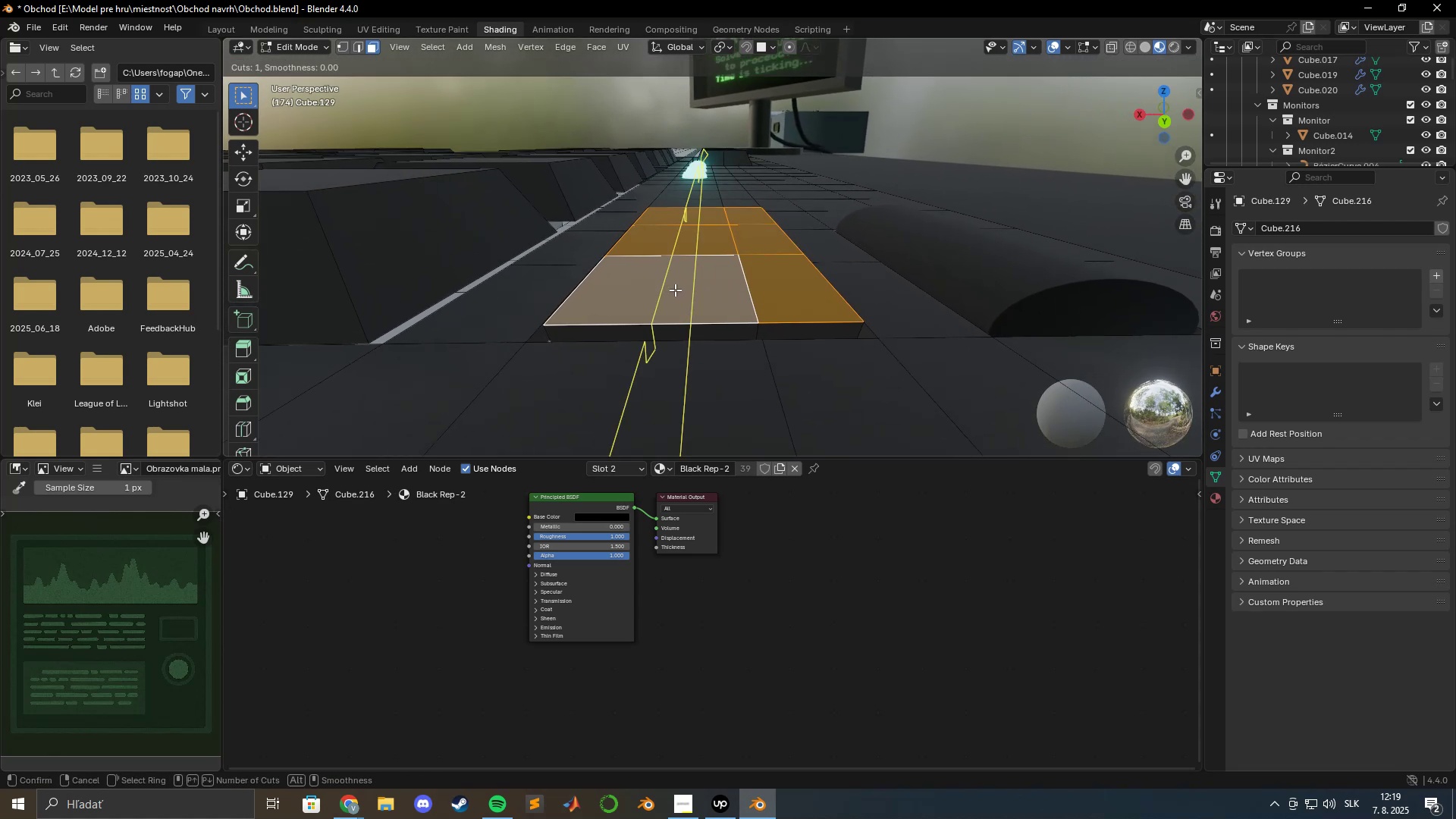 
wait(9.07)
 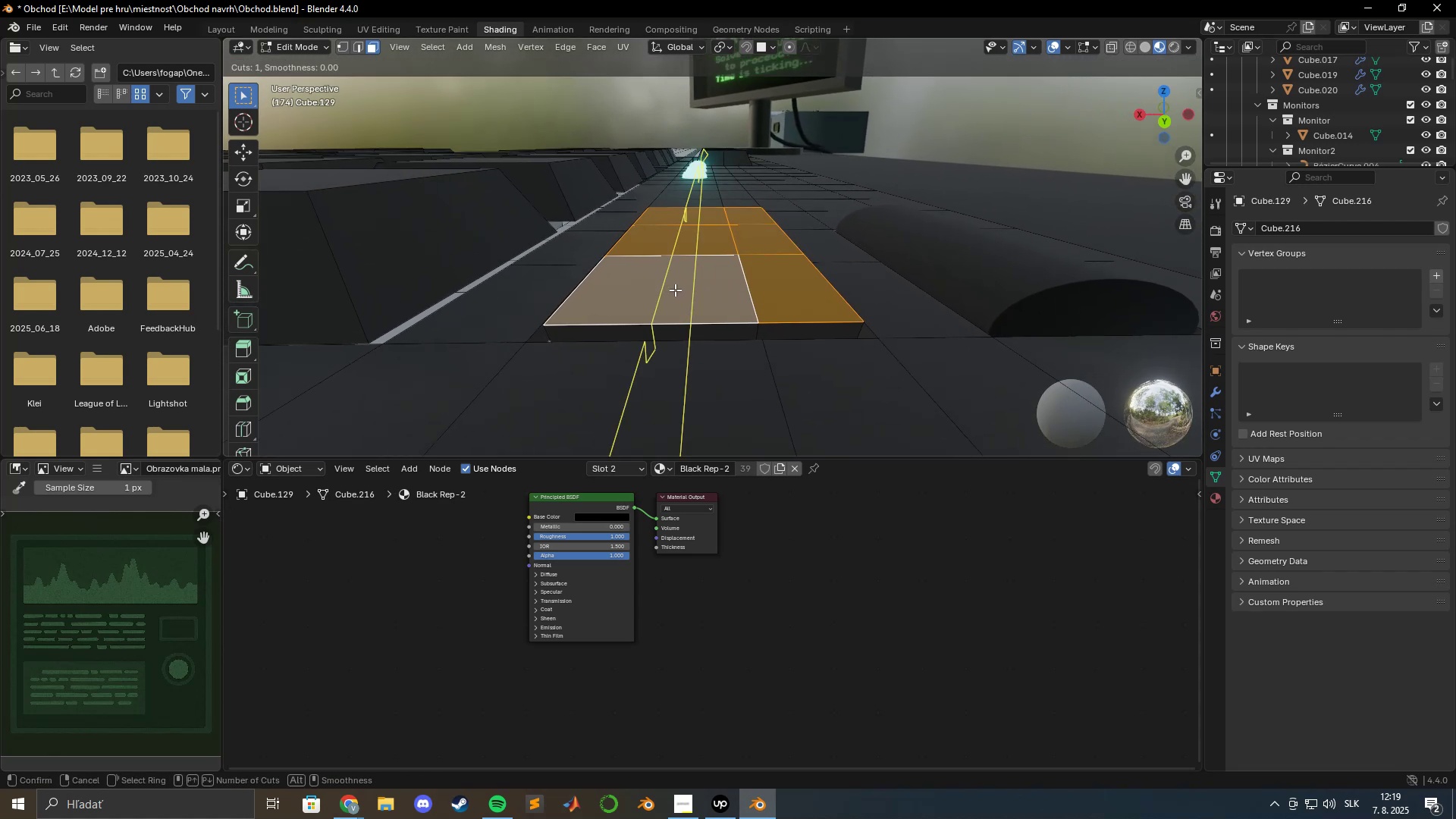 
key(Escape)
 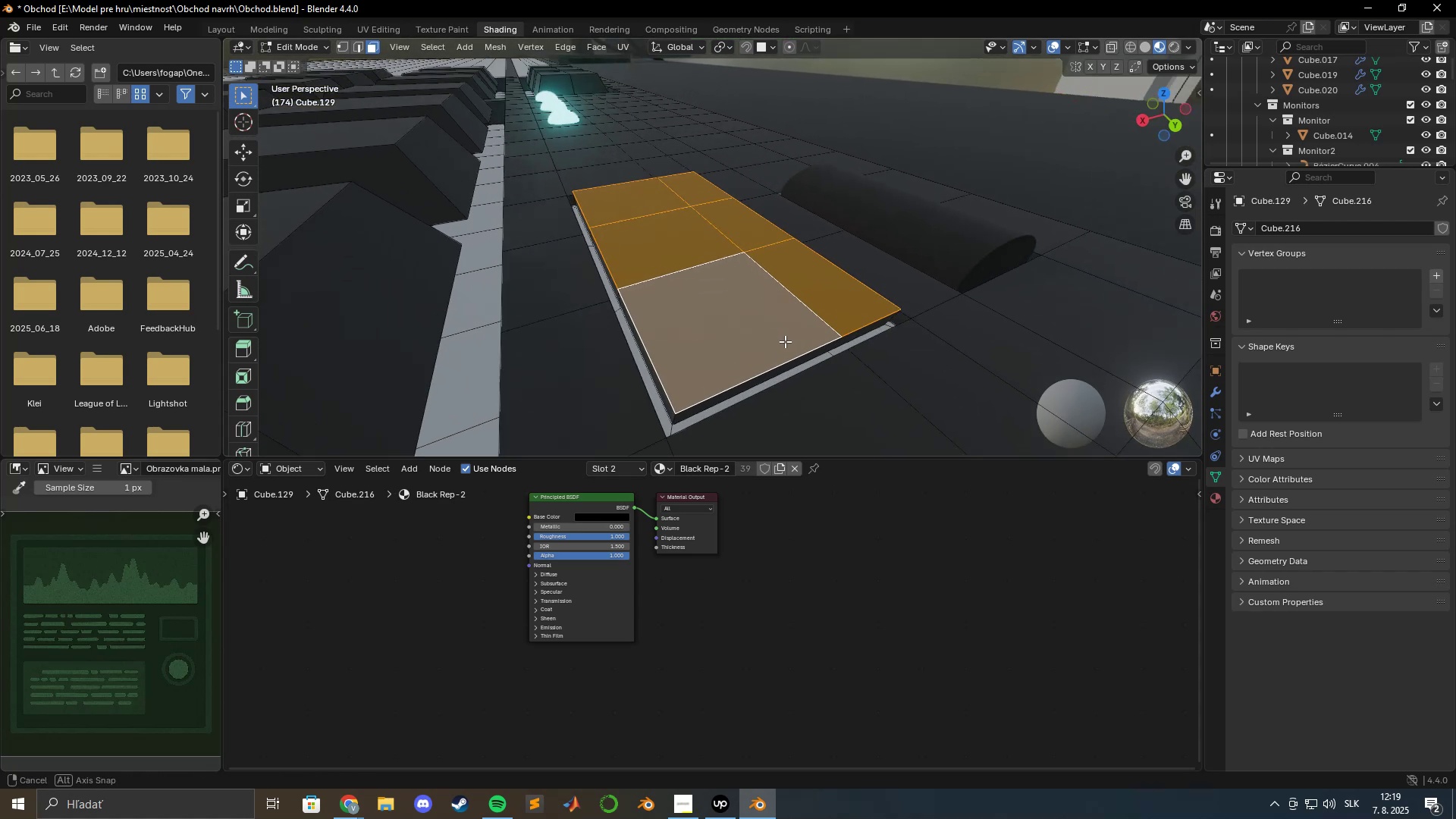 
key(Control+R)
 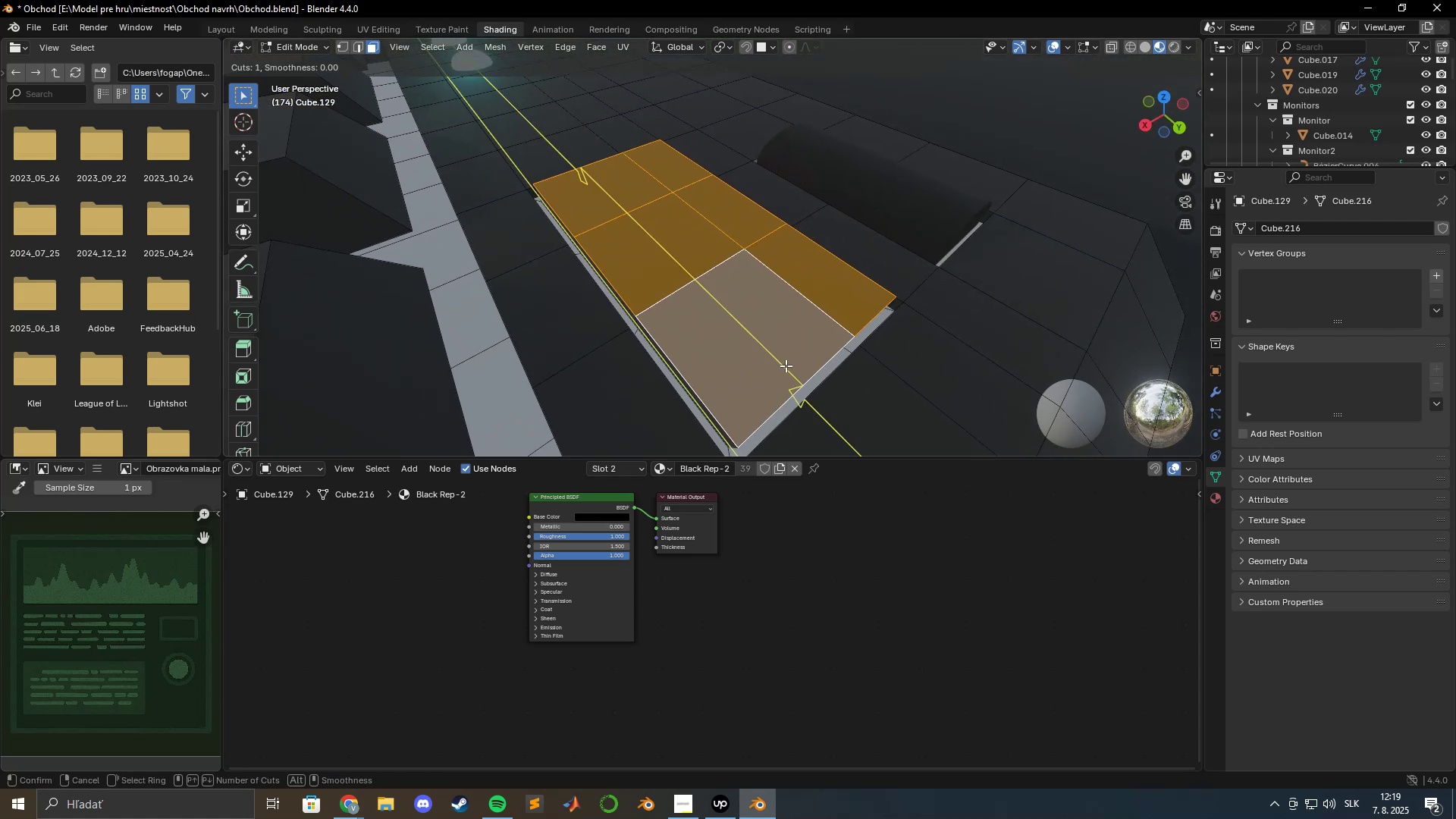 
wait(5.9)
 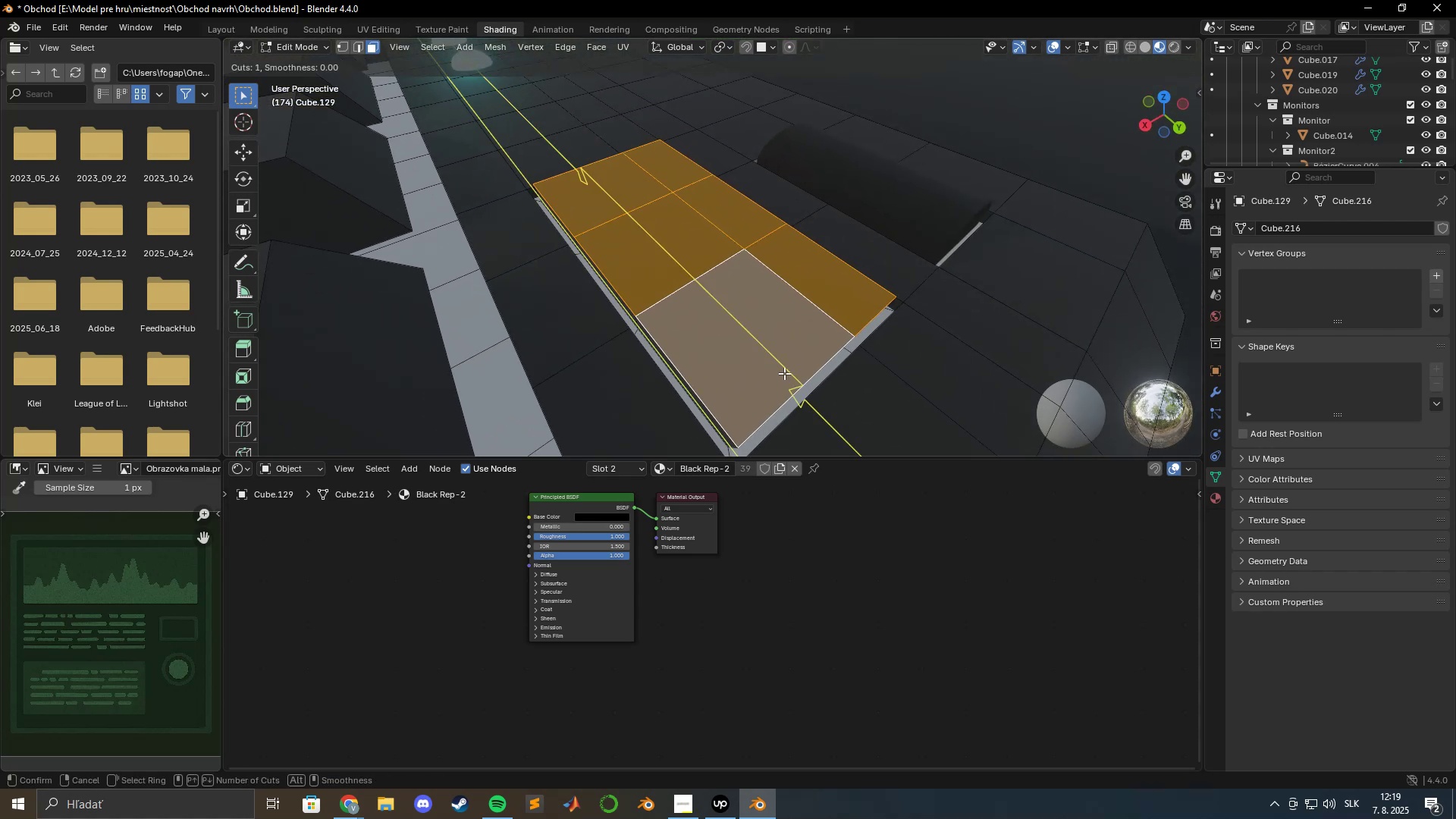 
left_click([786, 364])
 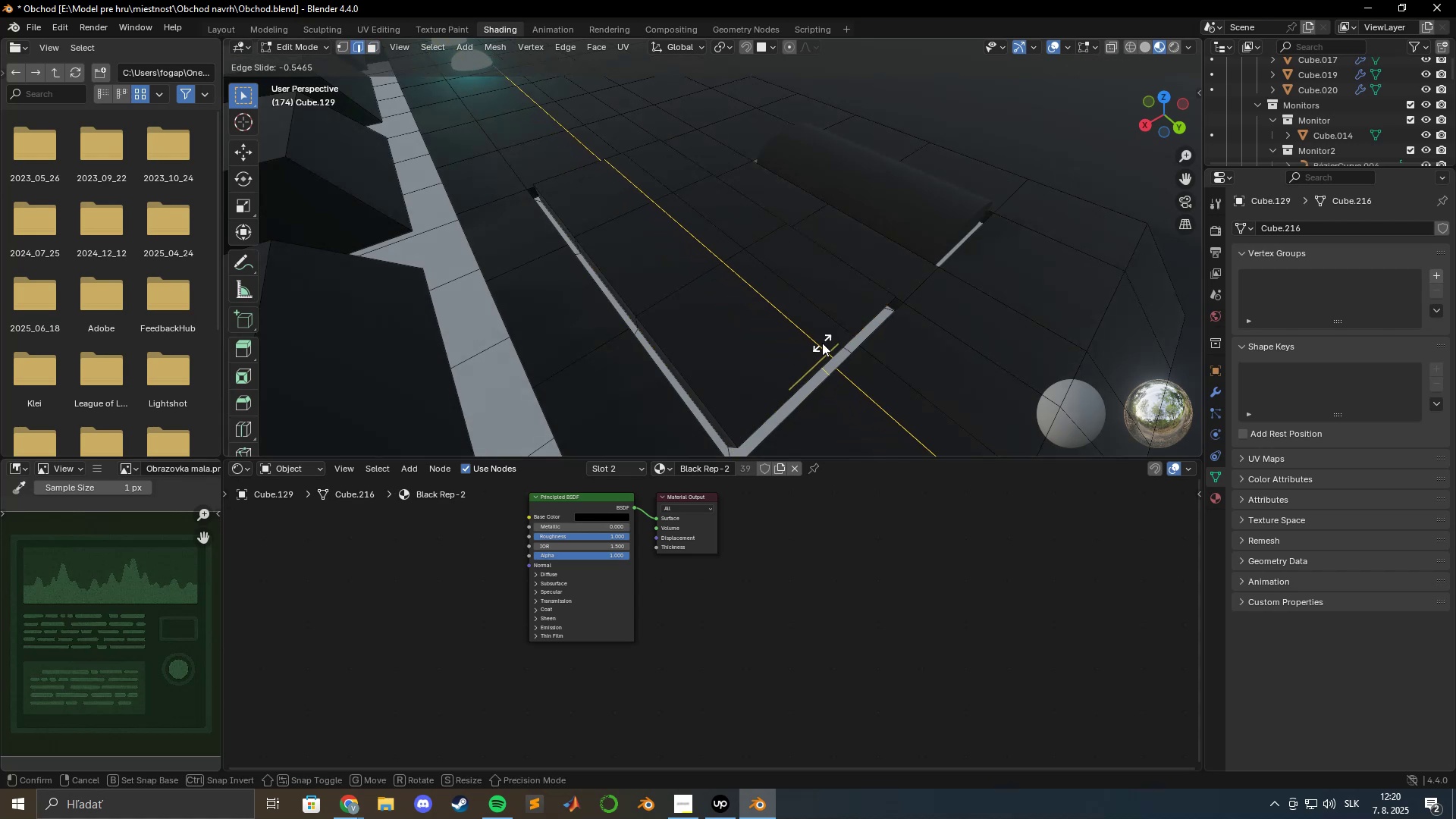 
hold_key(key=ShiftLeft, duration=1.54)
 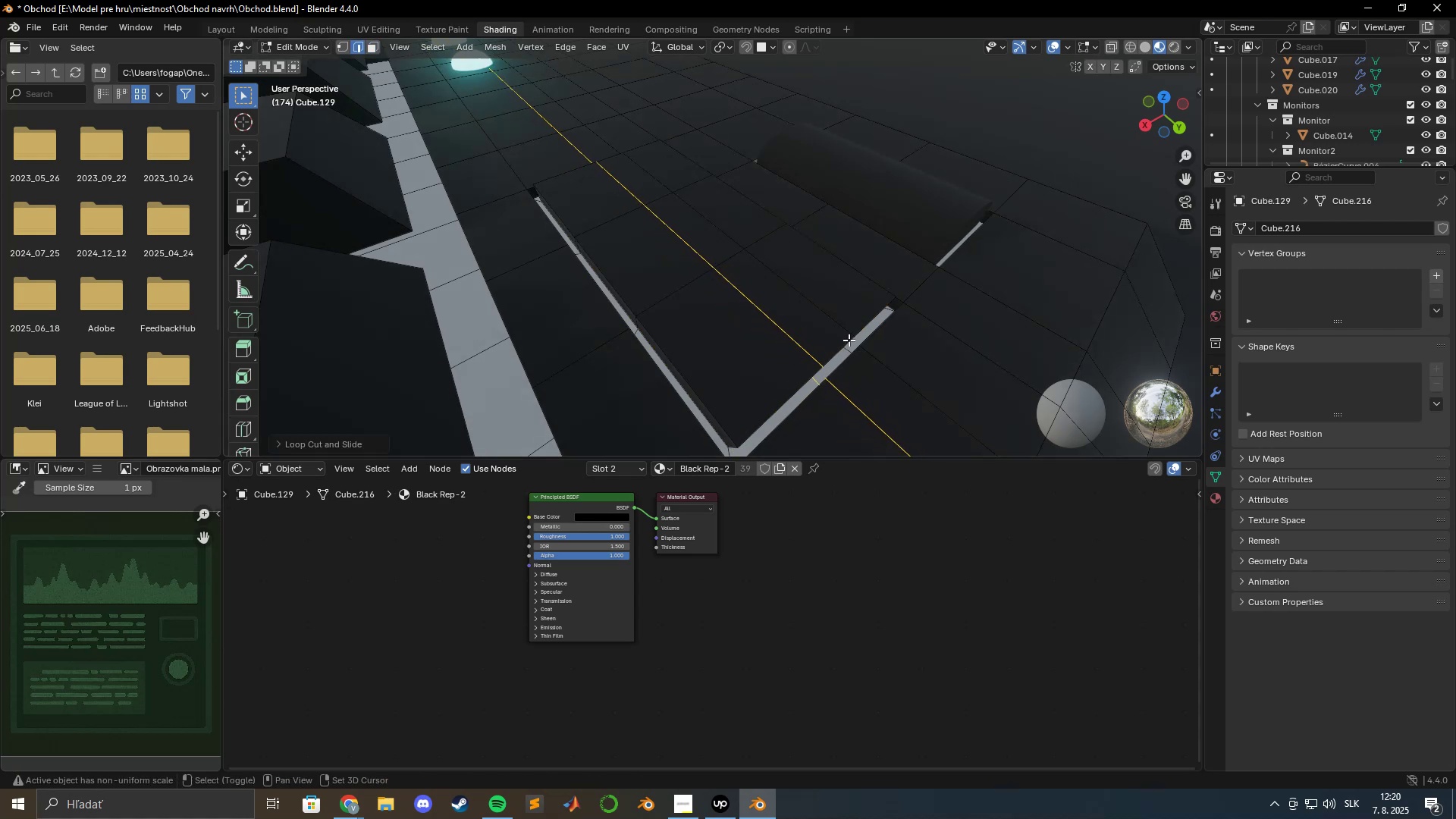 
key(Shift+ShiftLeft)
 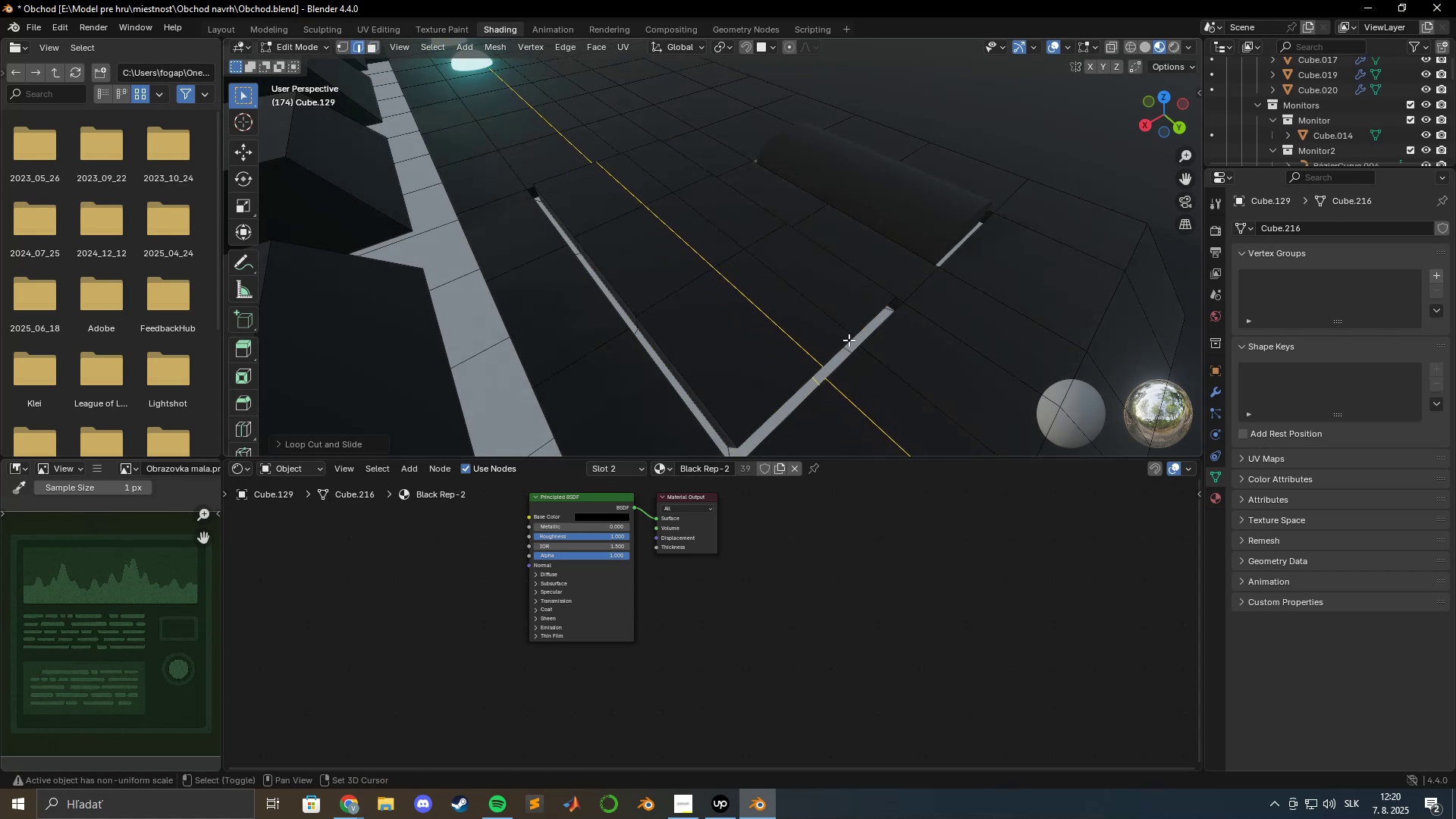 
left_click([849, 340])
 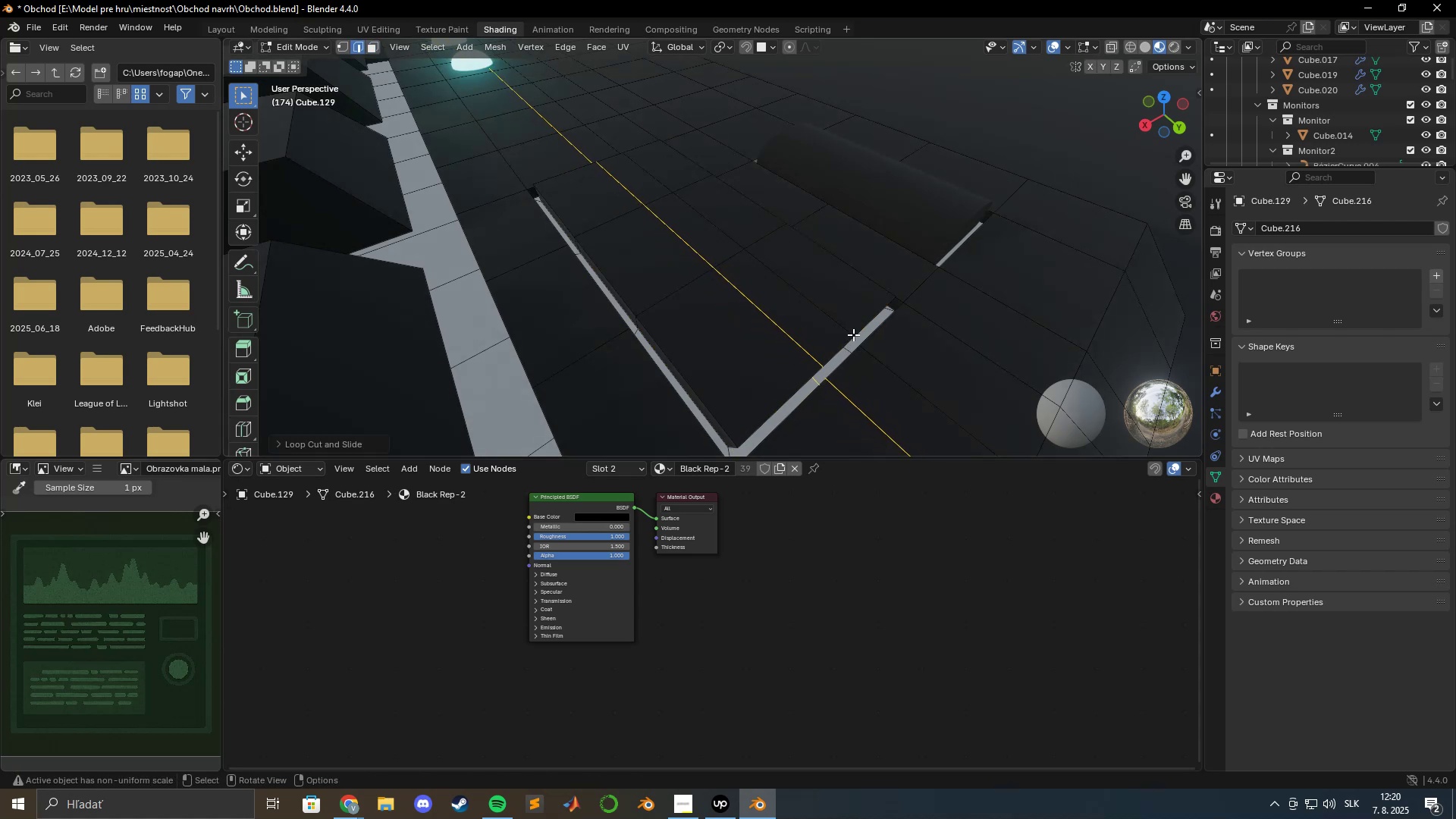 
key(Shift+ShiftLeft)
 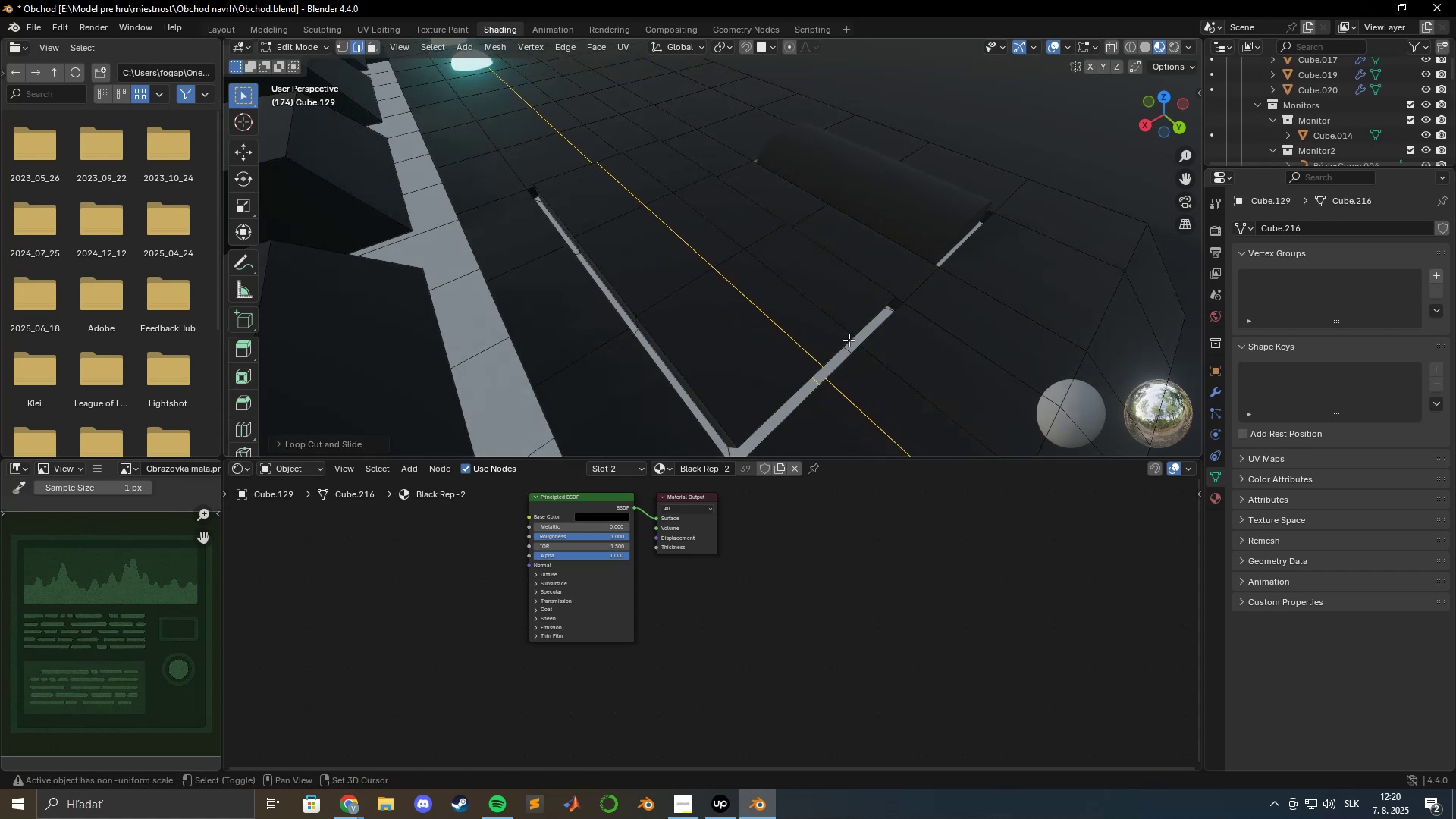 
key(Shift+ShiftLeft)
 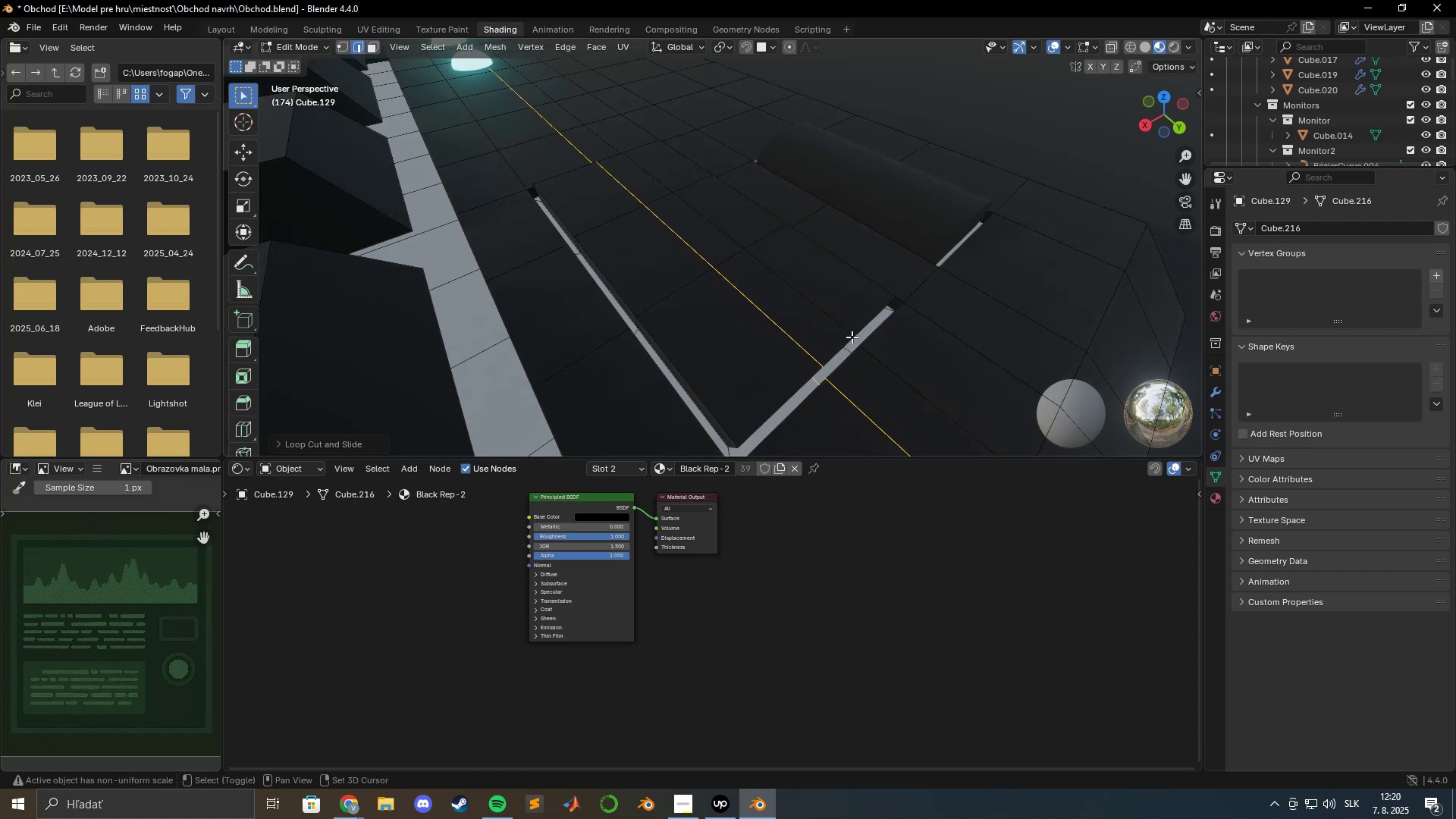 
key(Shift+ShiftLeft)
 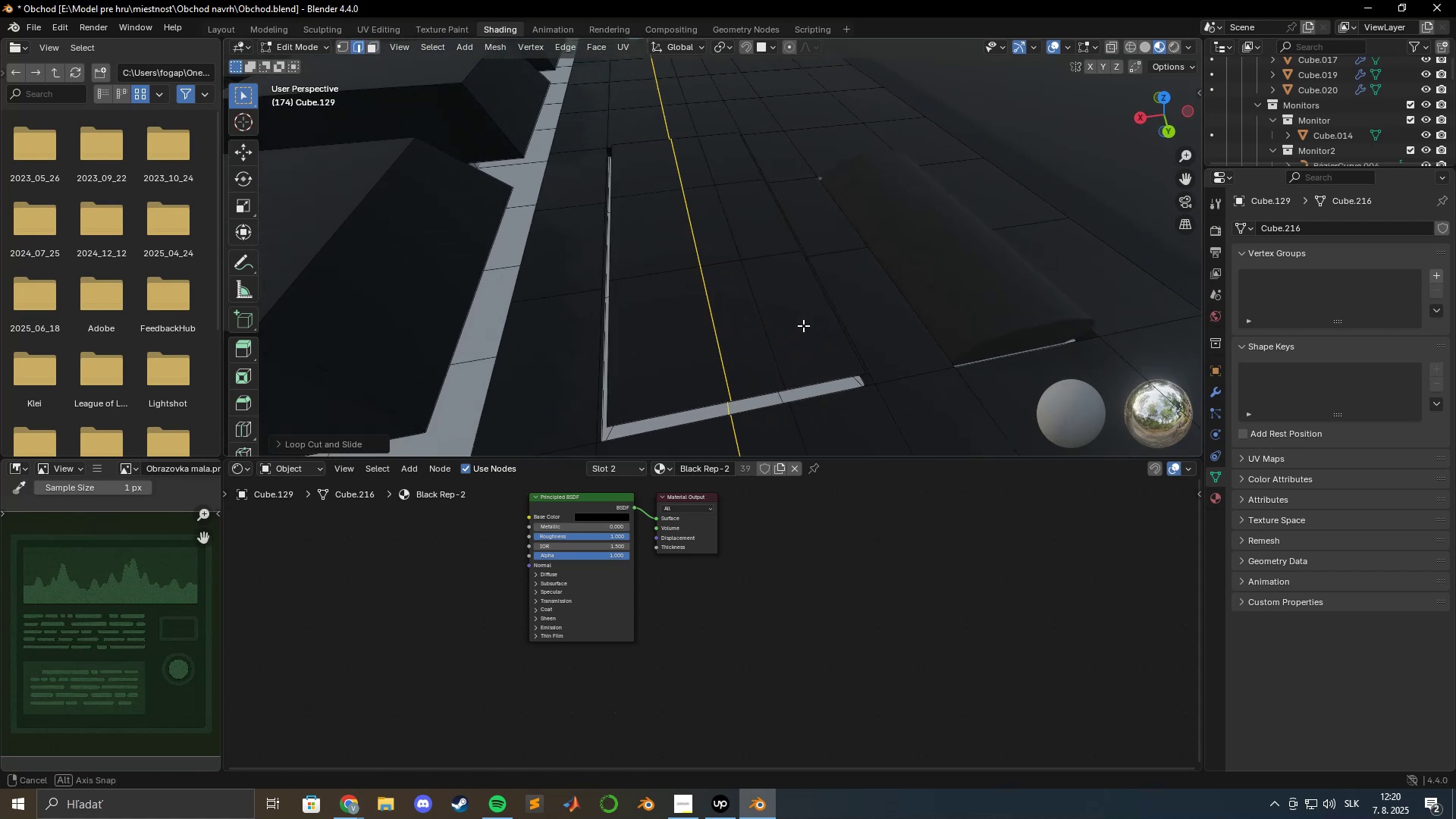 
hold_key(key=ShiftLeft, duration=0.51)
 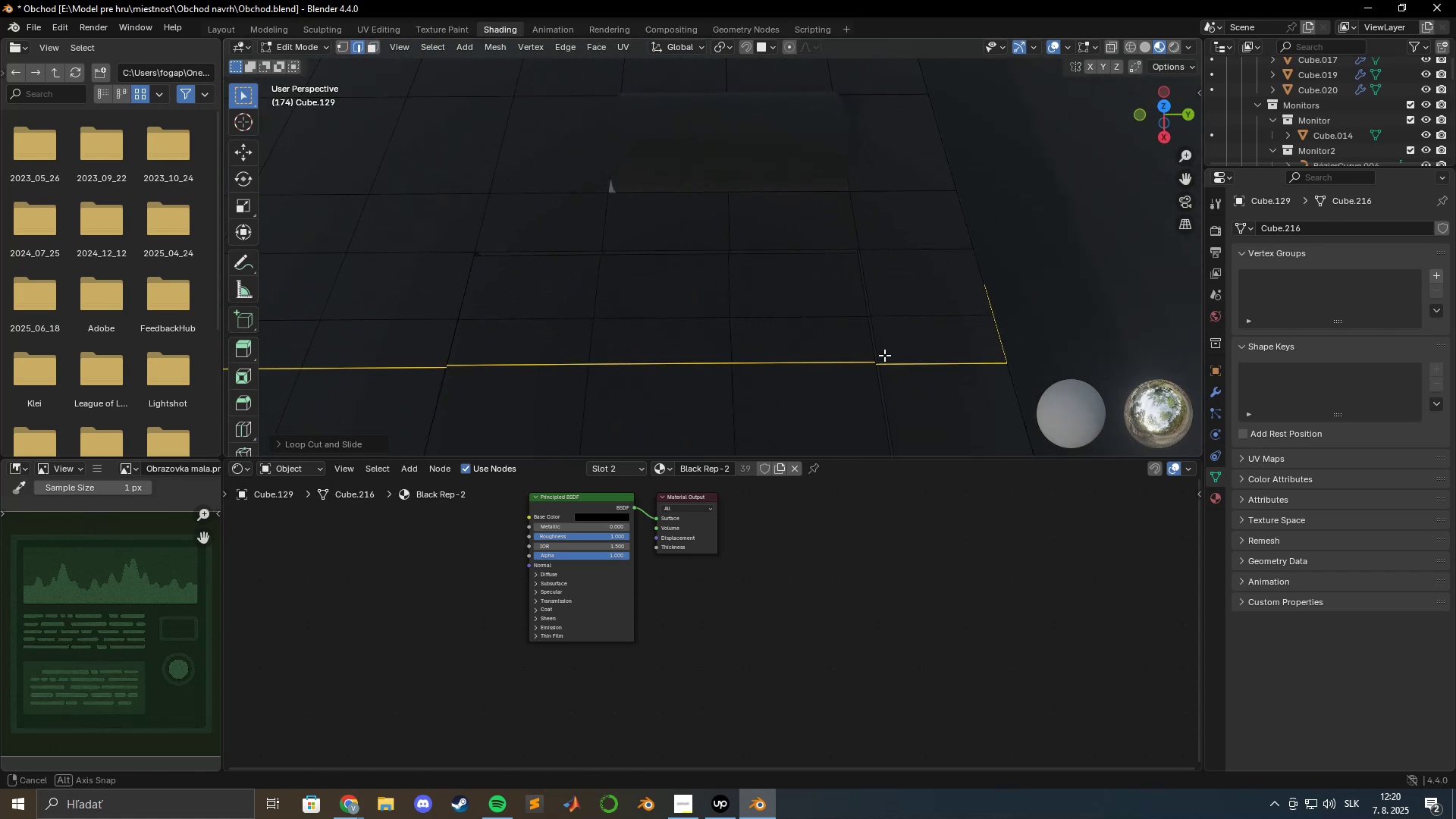 
hold_key(key=ShiftLeft, duration=0.7)
 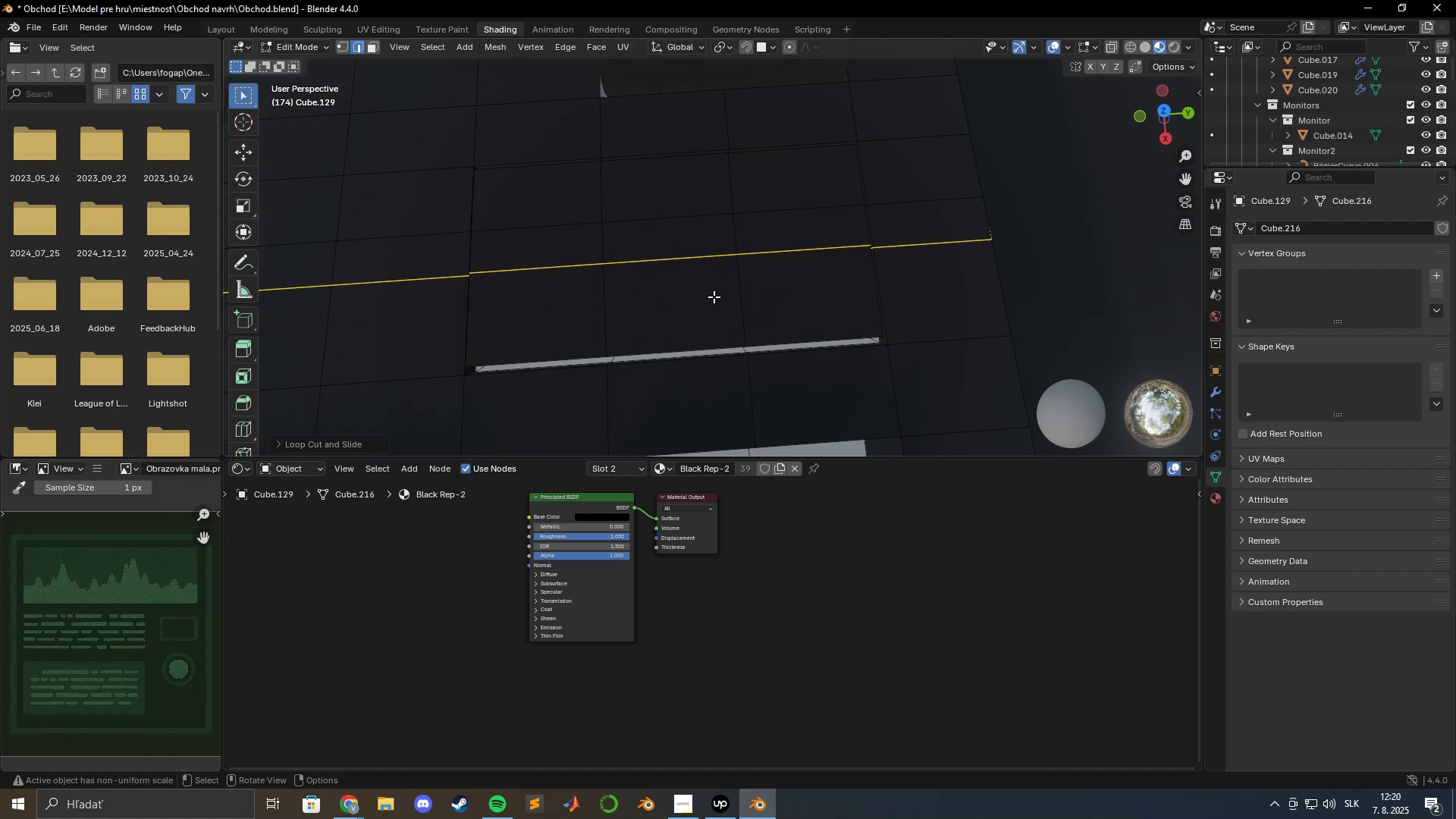 
scroll: coordinate [693, 297], scroll_direction: down, amount: 3.0
 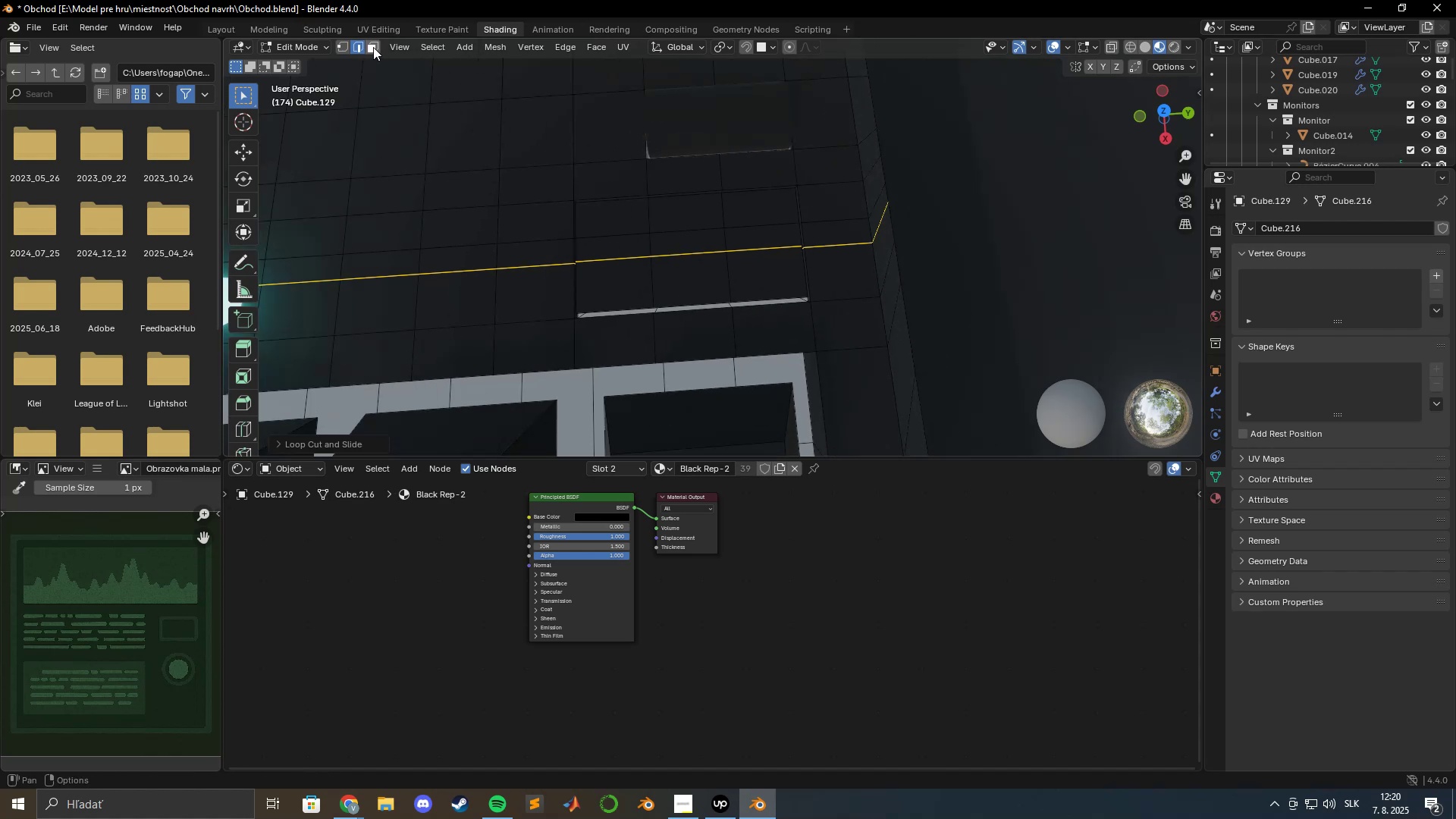 
left_click([690, 246])
 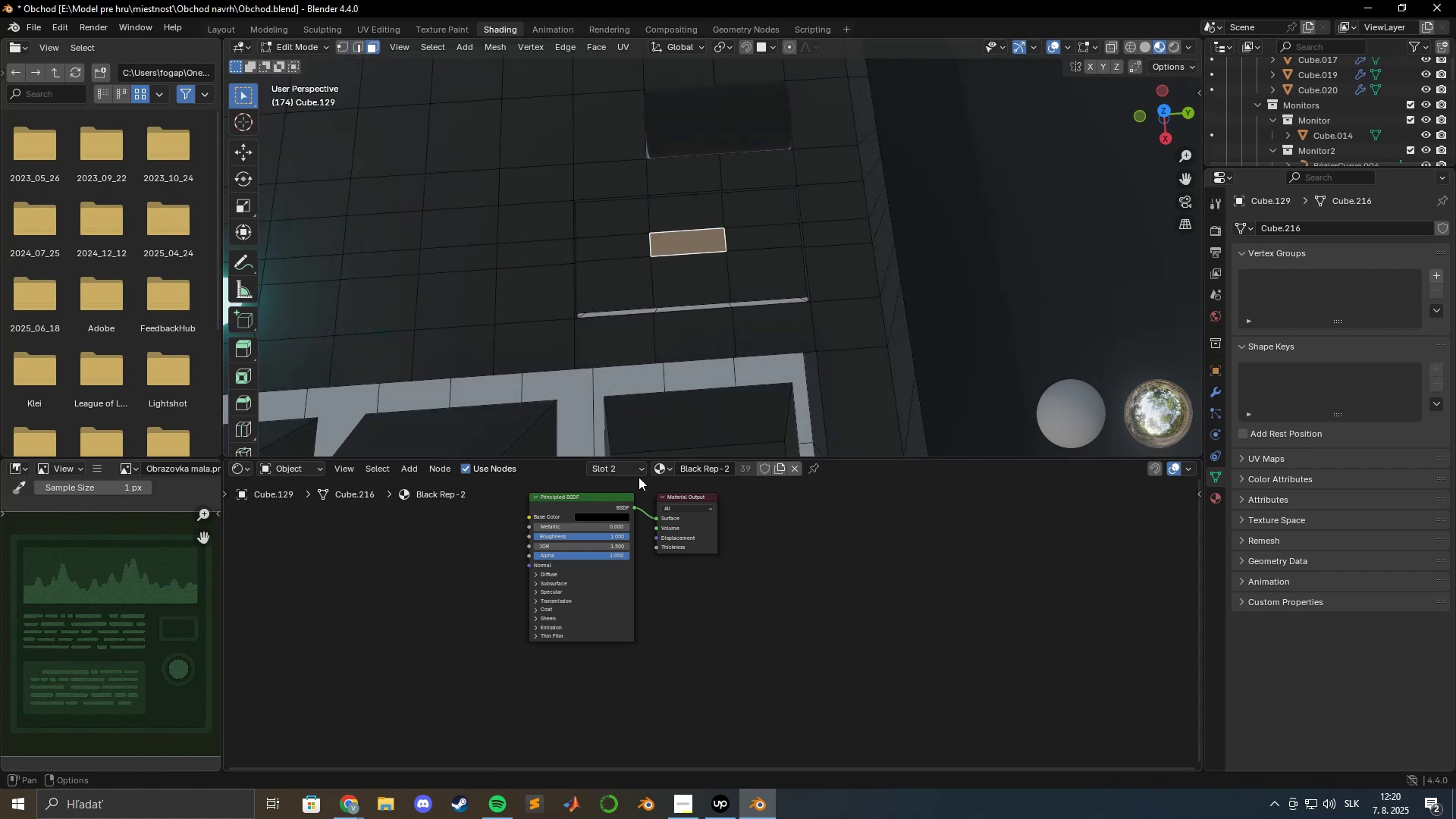 
left_click([635, 477])
 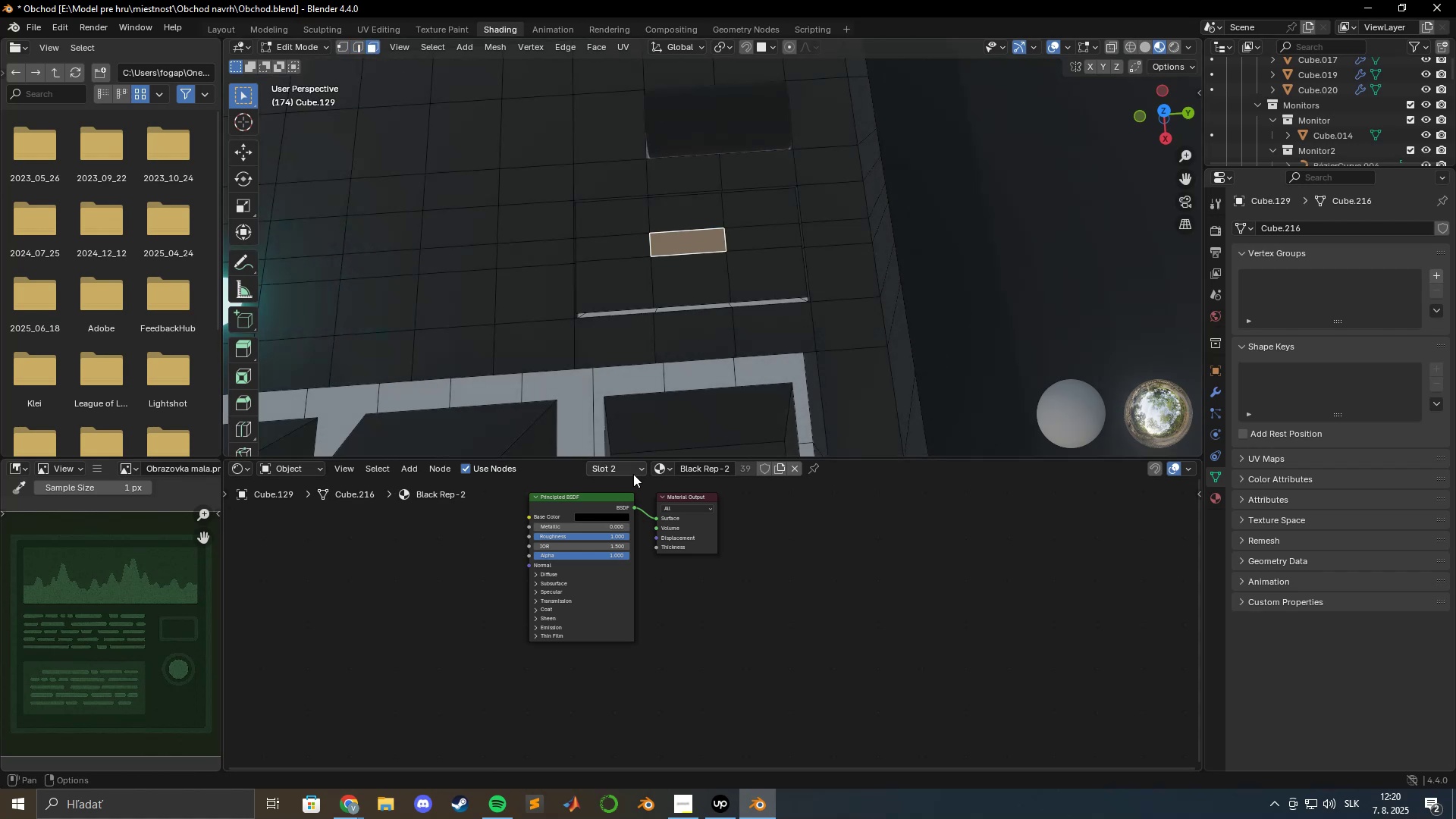 
left_click([632, 469])
 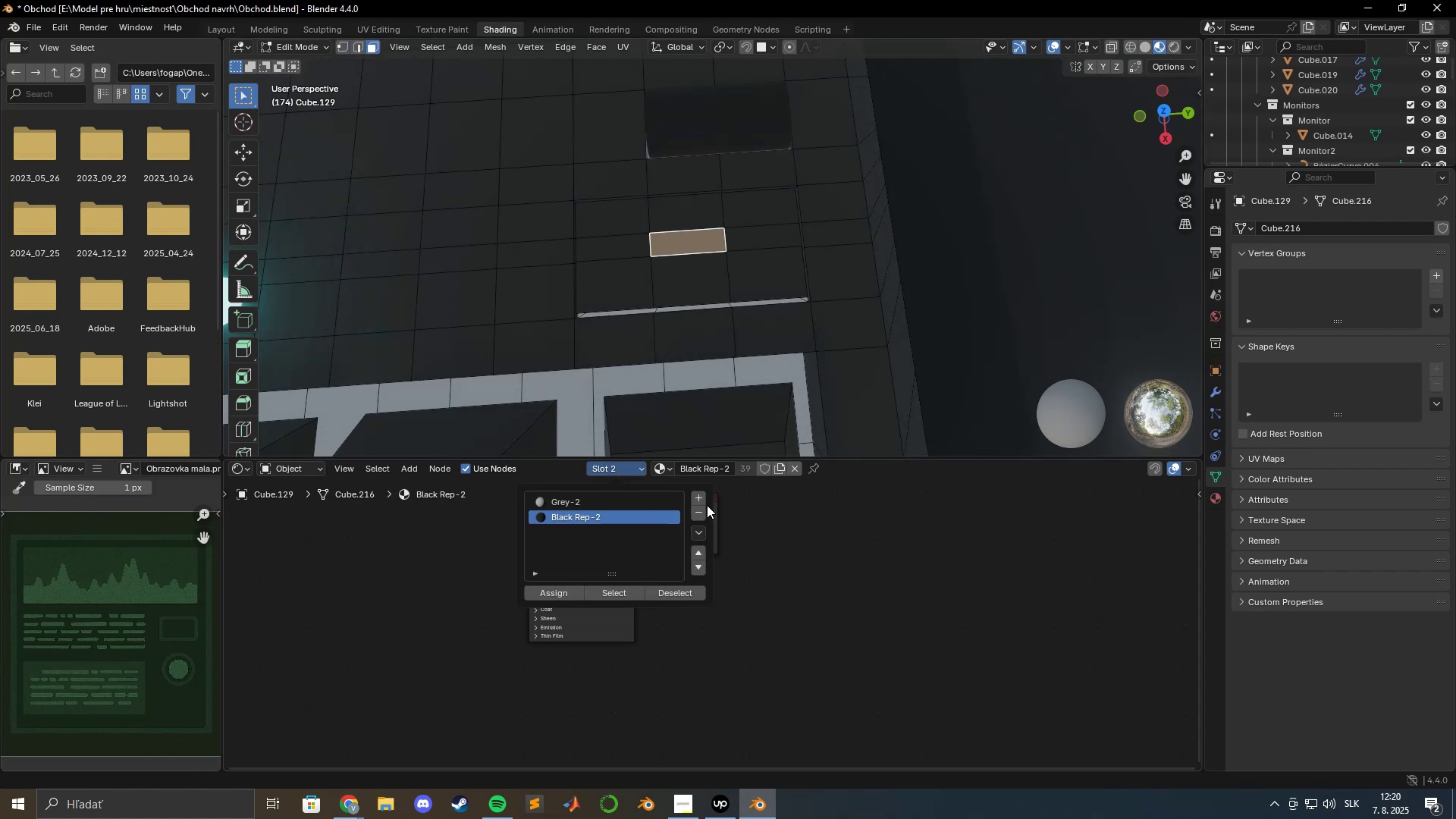 
left_click([697, 500])
 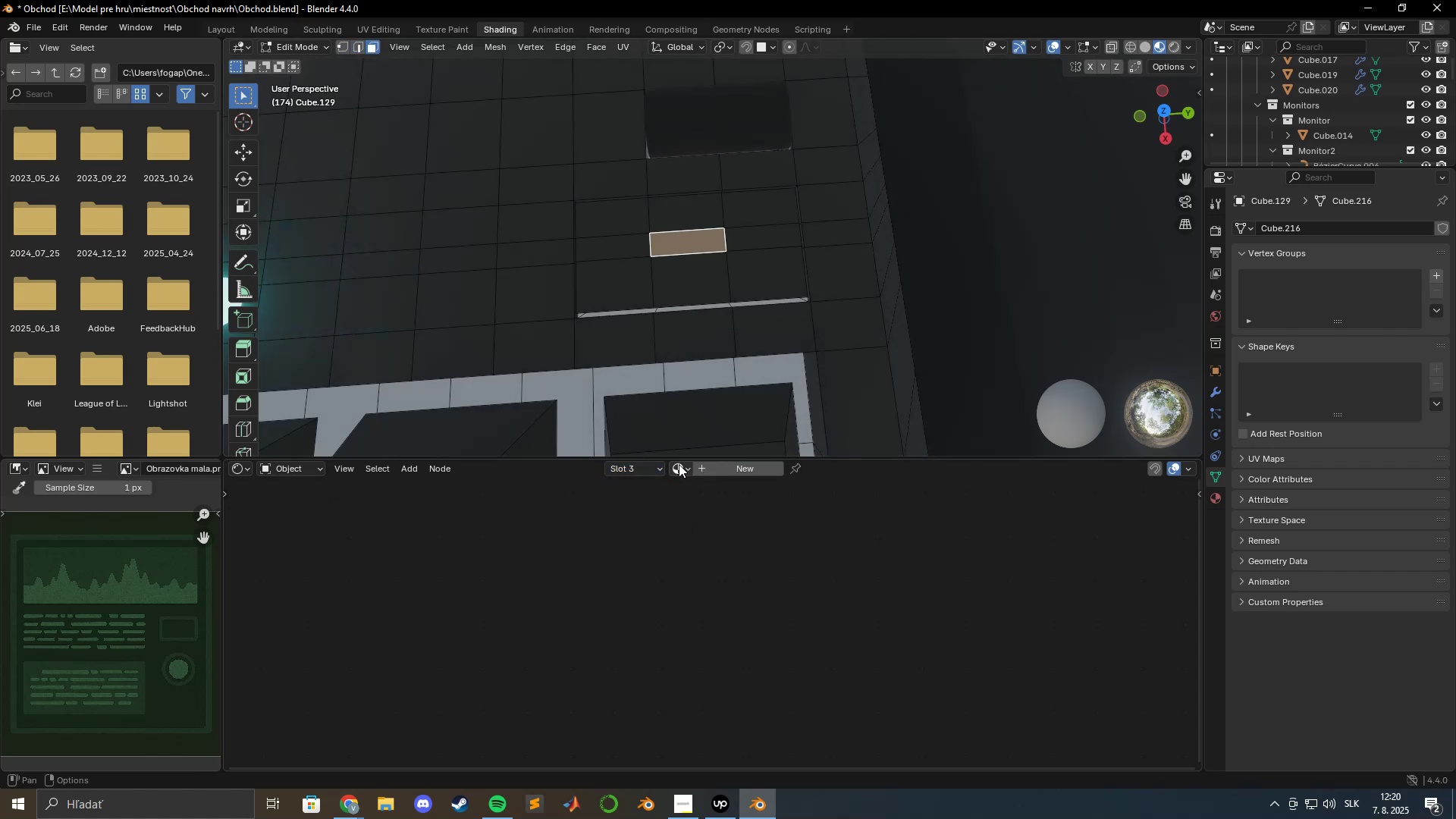 
left_click([679, 464])
 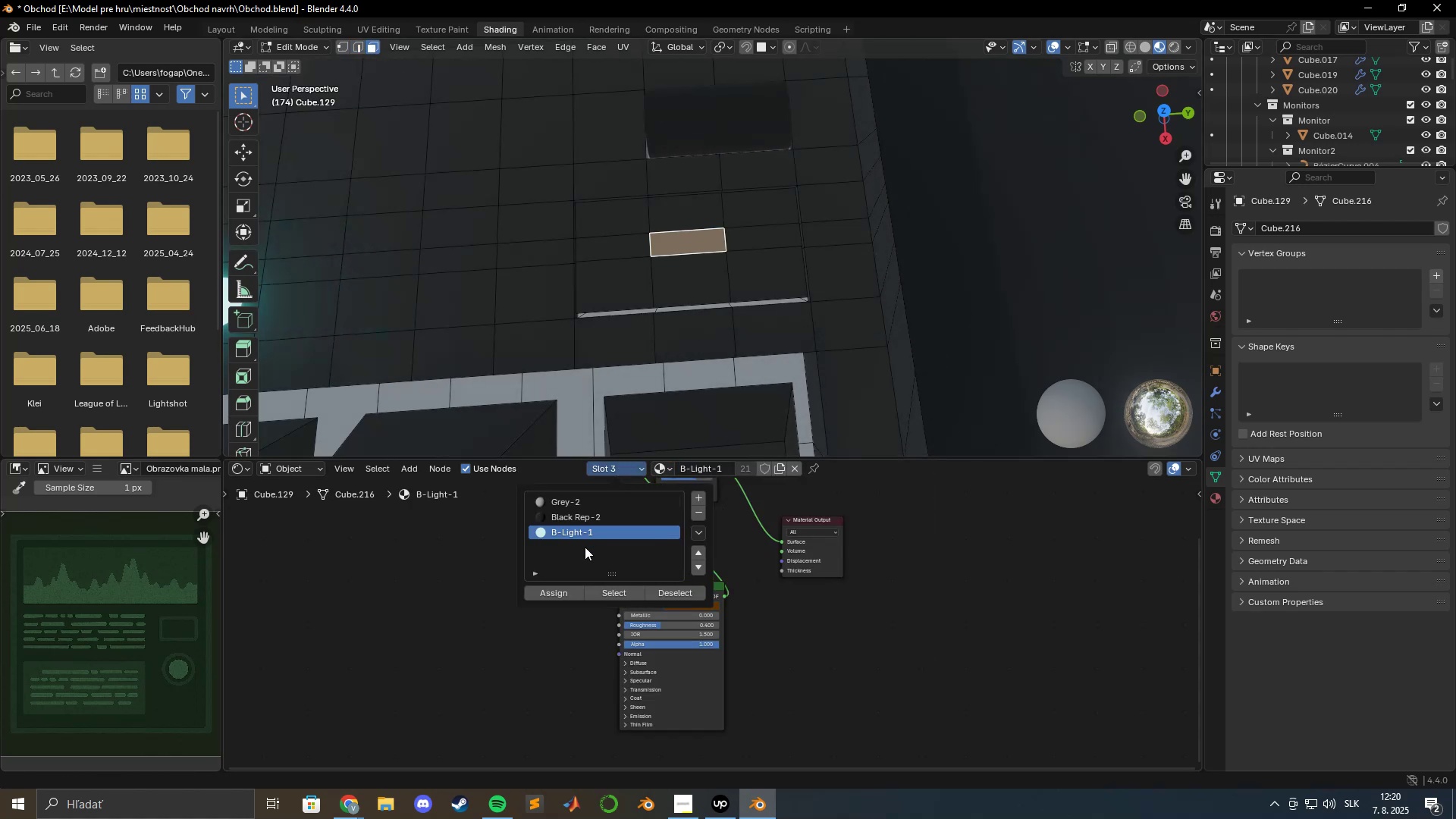 
left_click([555, 594])
 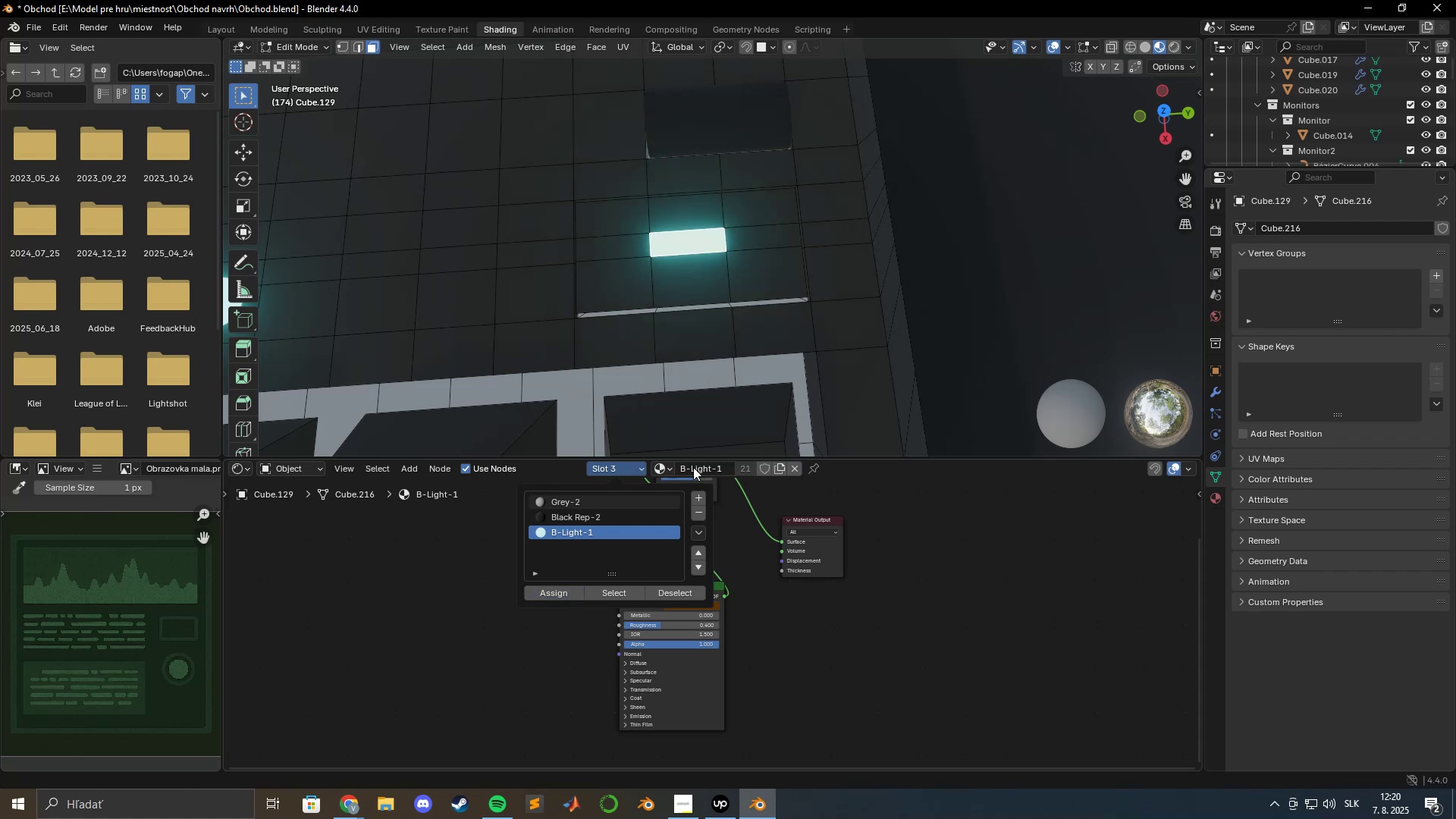 
key(Tab)
 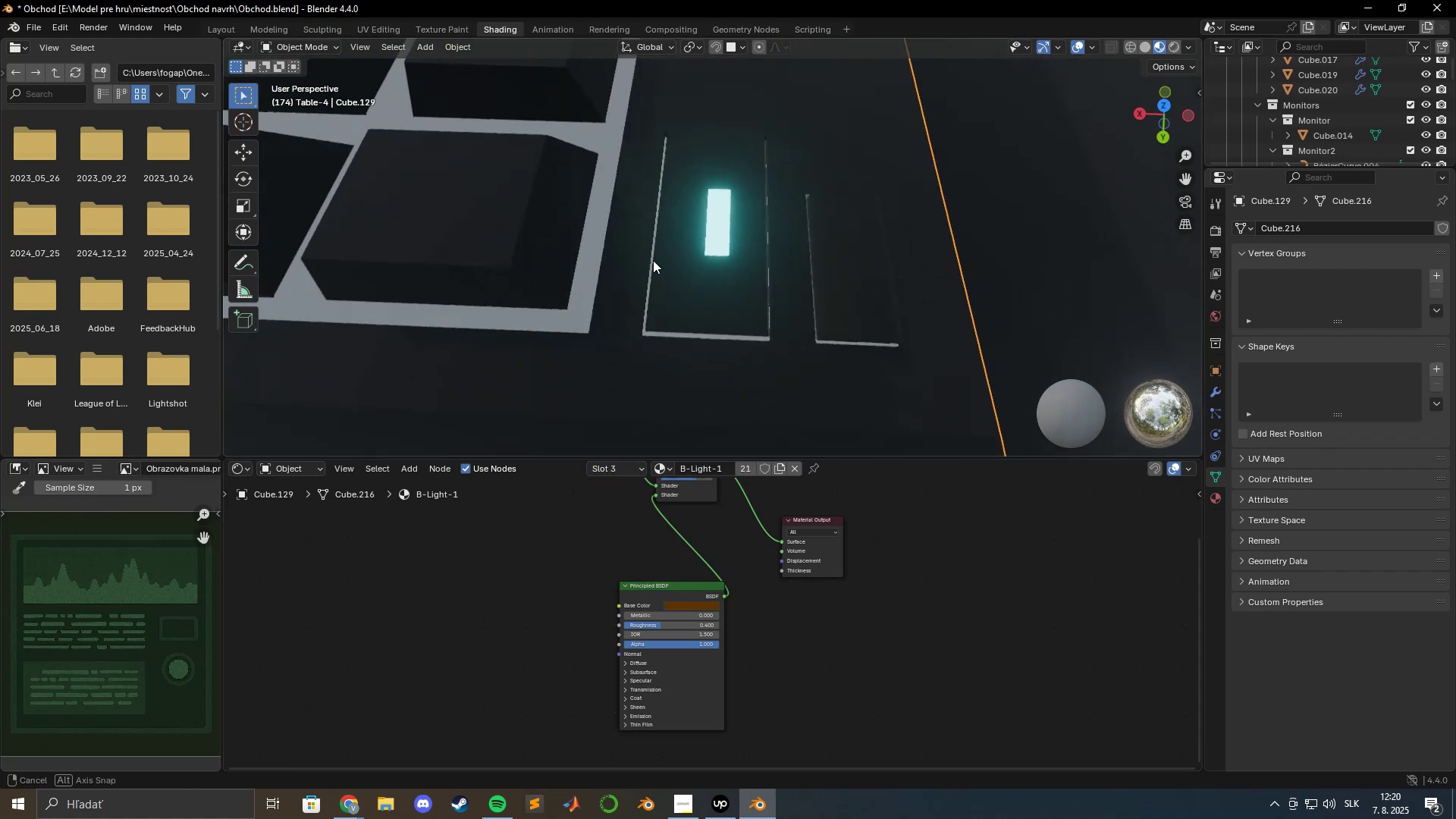 
scroll: coordinate [943, 317], scroll_direction: down, amount: 10.0
 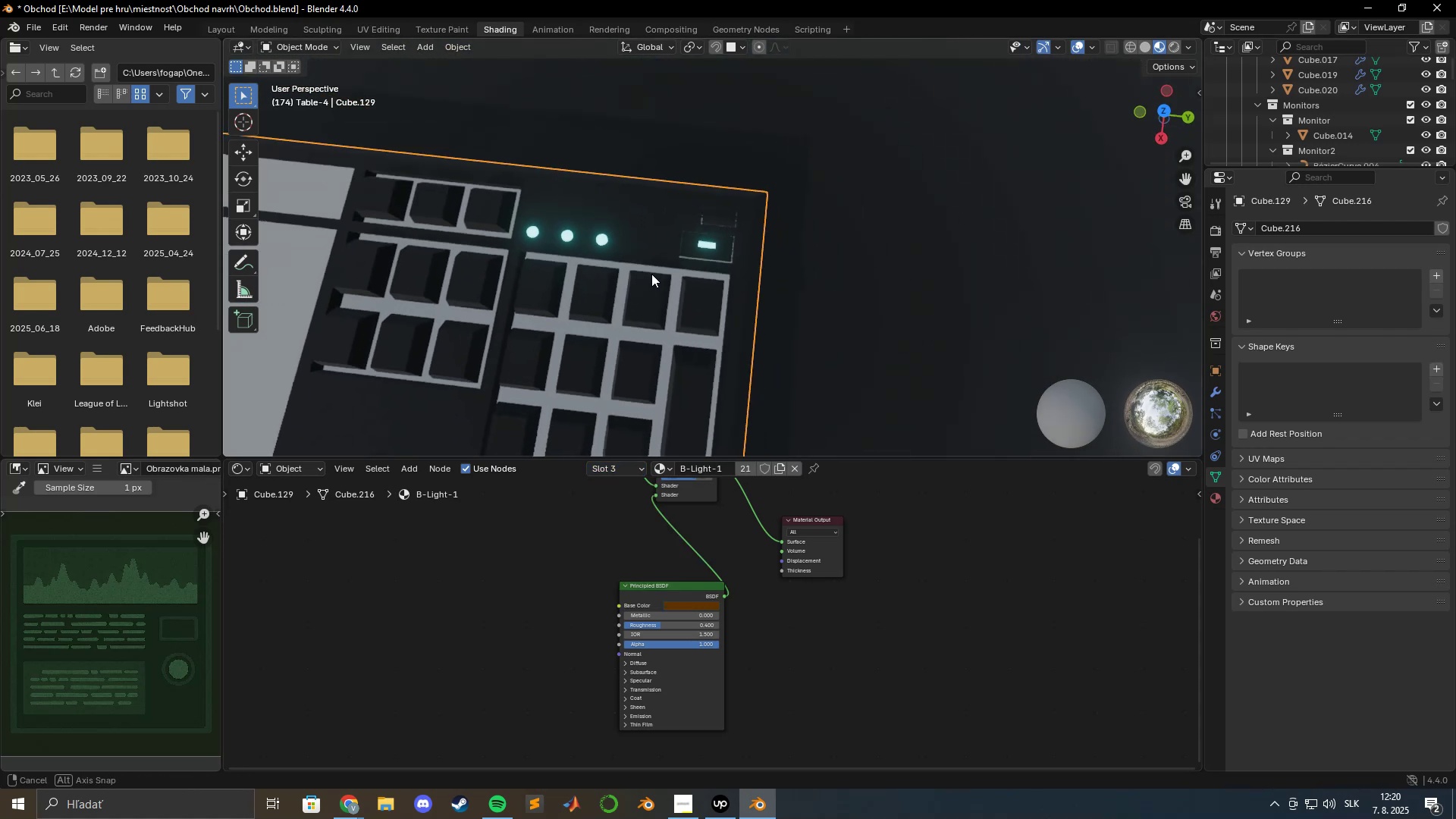 
scroll: coordinate [706, 265], scroll_direction: up, amount: 8.0
 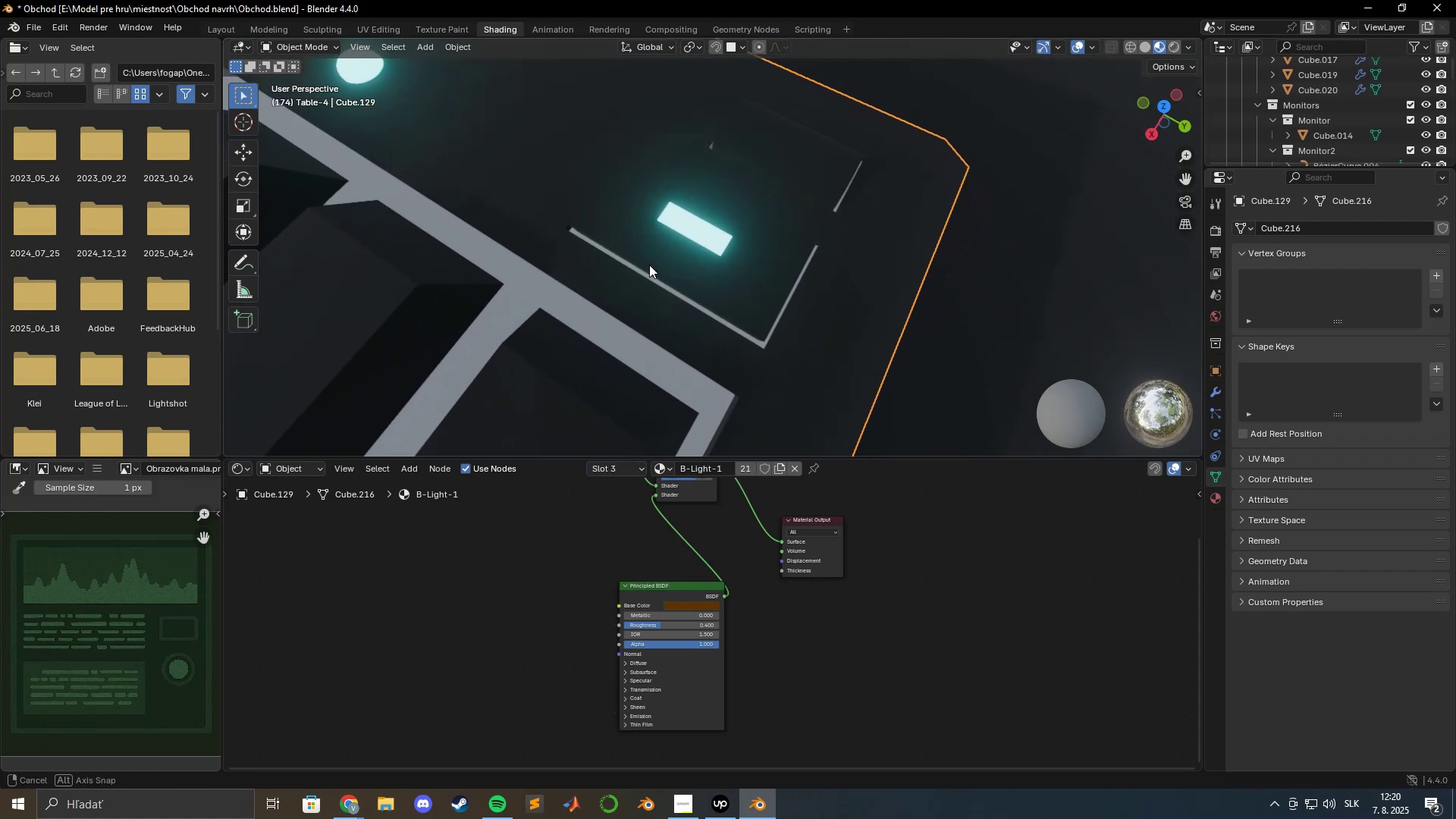 
scroll: coordinate [735, 272], scroll_direction: down, amount: 5.0
 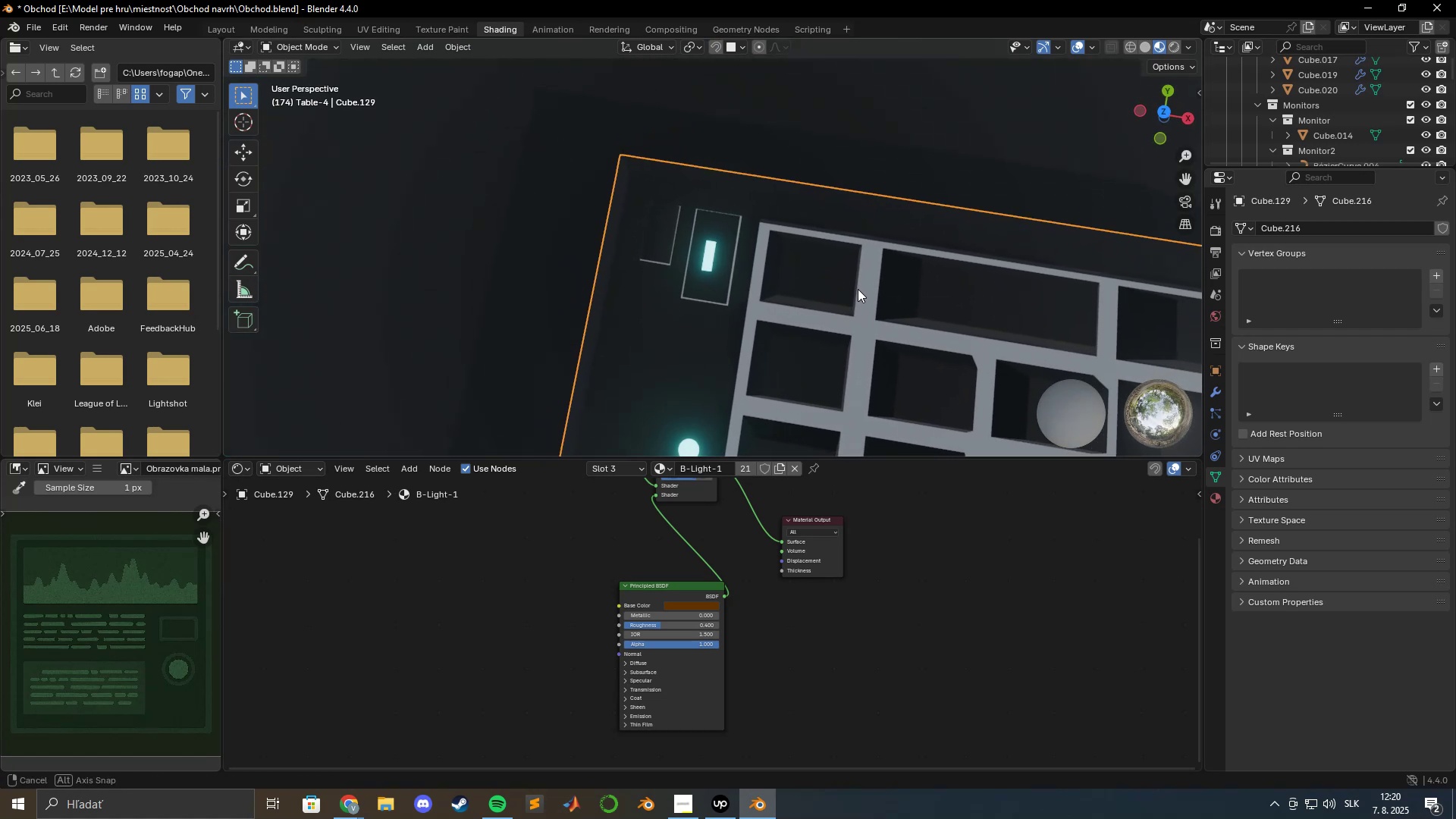 
scroll: coordinate [833, 293], scroll_direction: up, amount: 9.0
 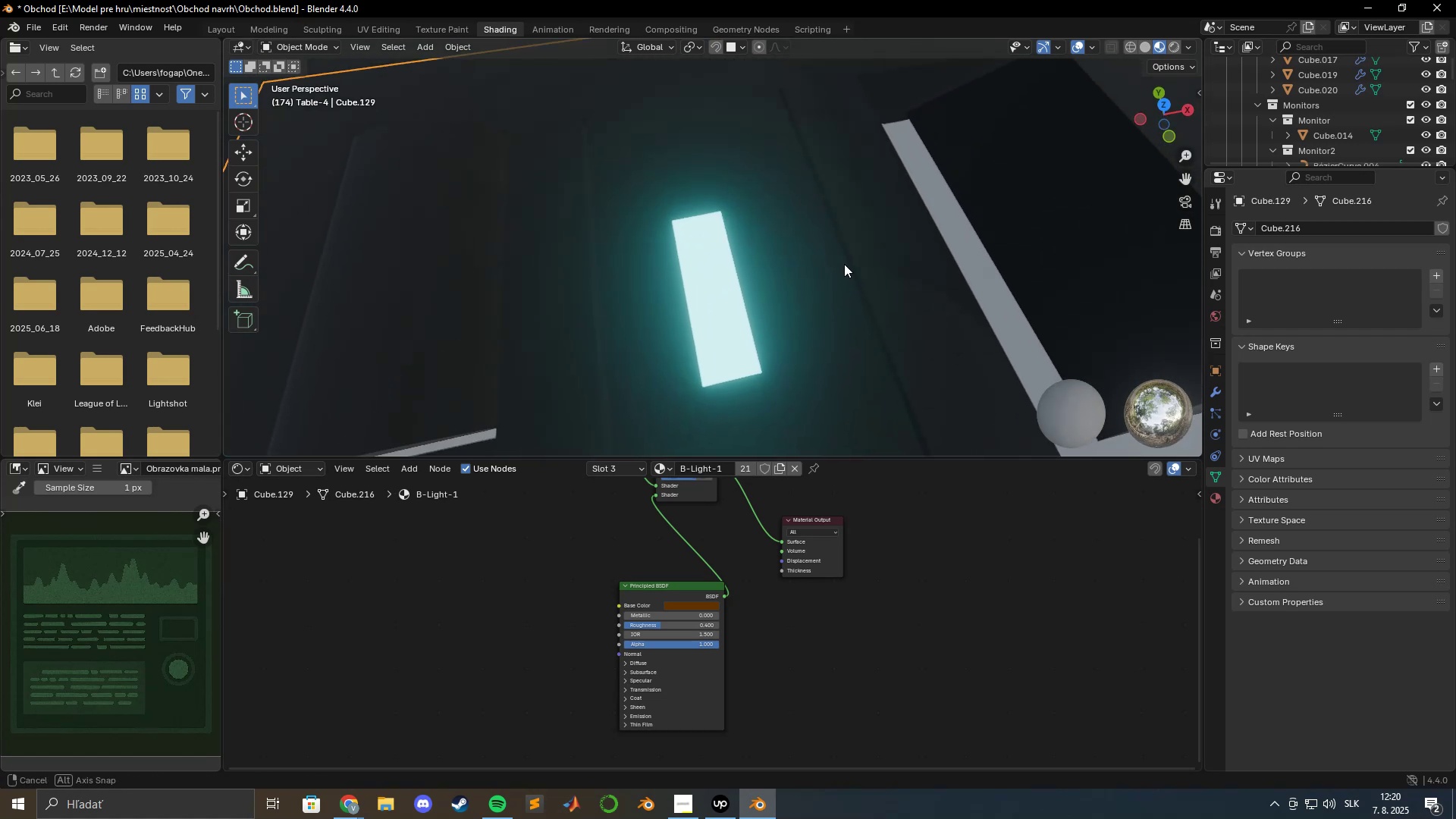 
scroll: coordinate [843, 249], scroll_direction: down, amount: 3.0
 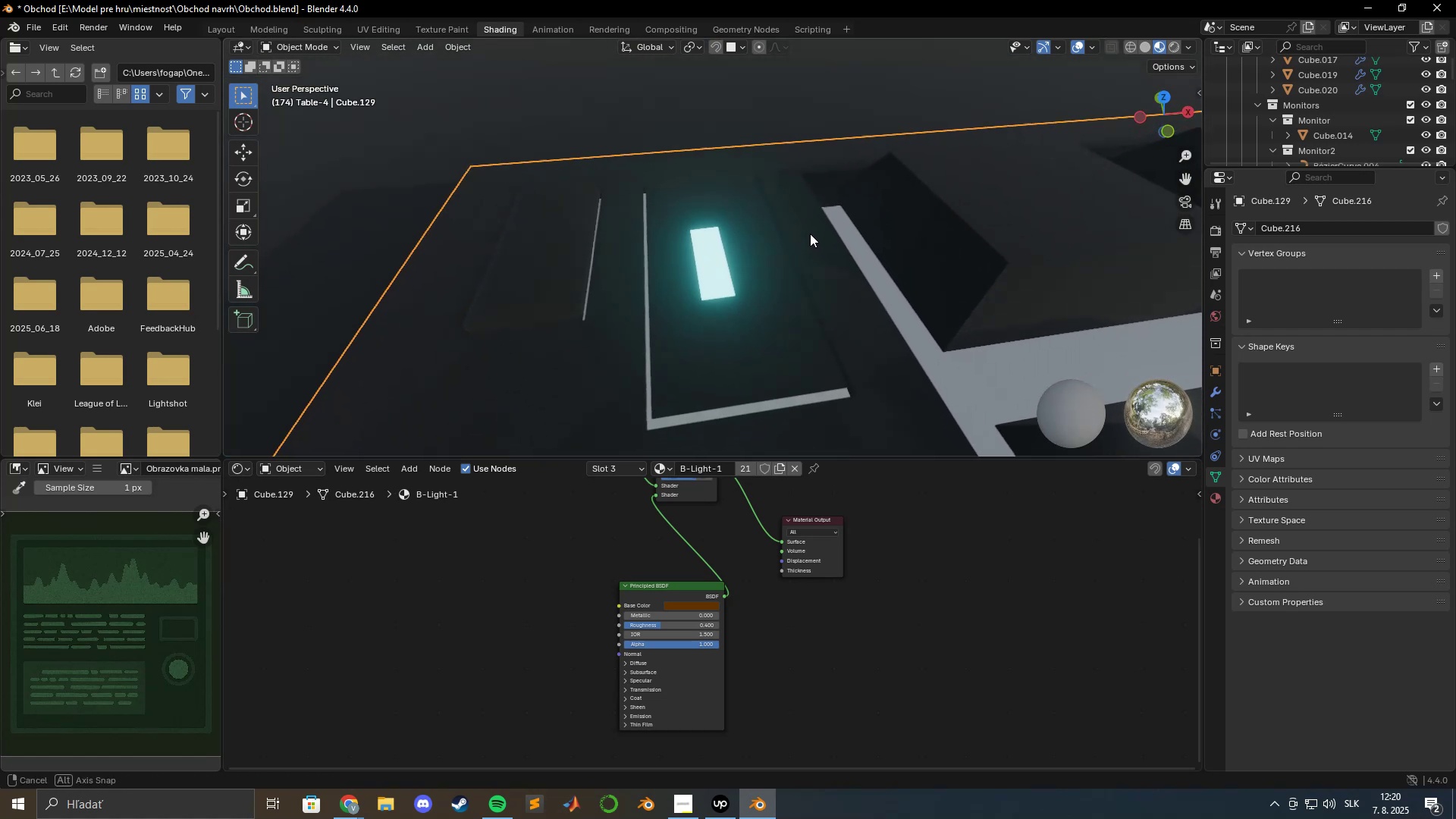 
scroll: coordinate [799, 247], scroll_direction: up, amount: 2.0
 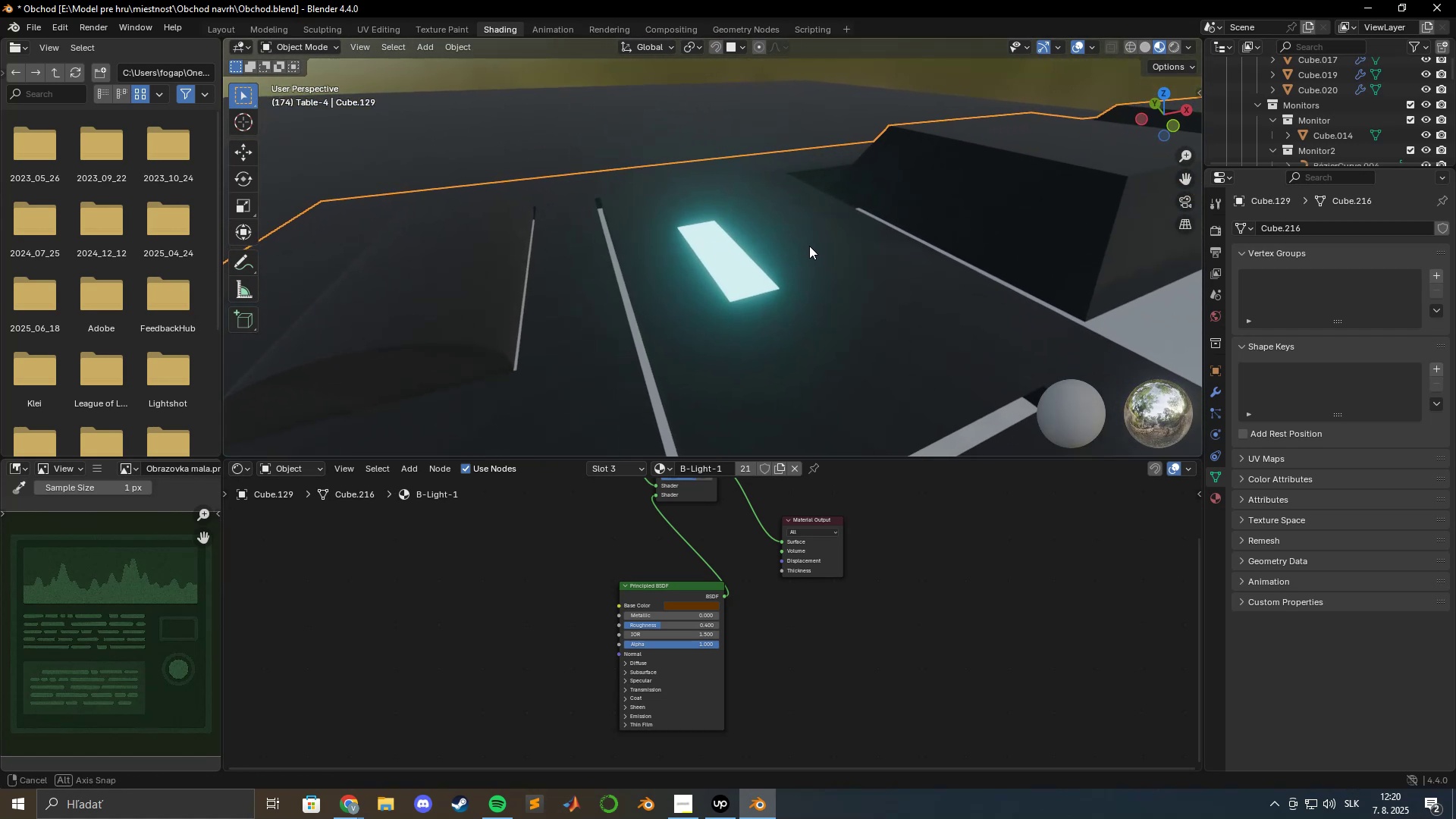 
wait(5.25)
 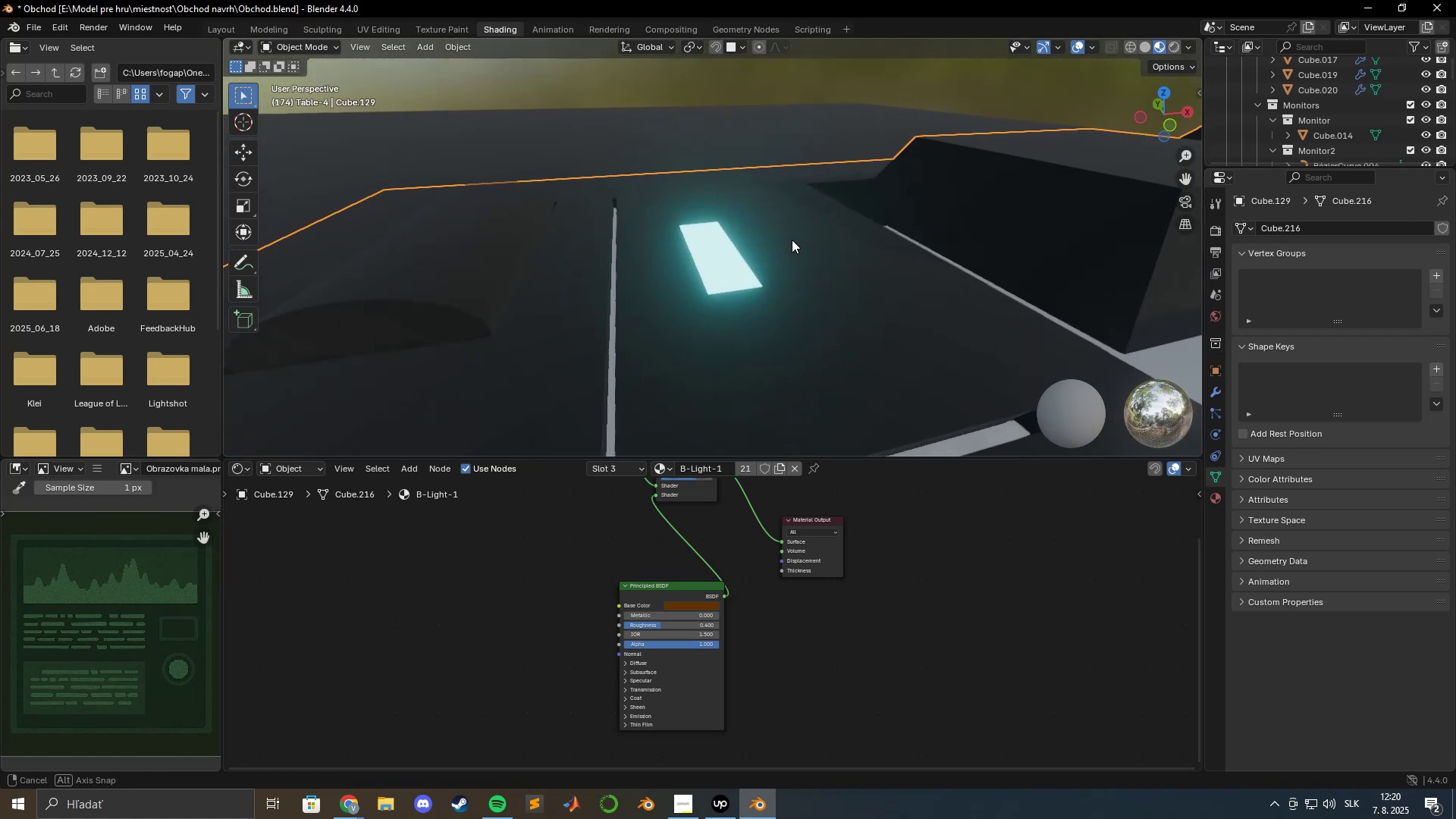 
scroll: coordinate [569, 295], scroll_direction: down, amount: 16.0
 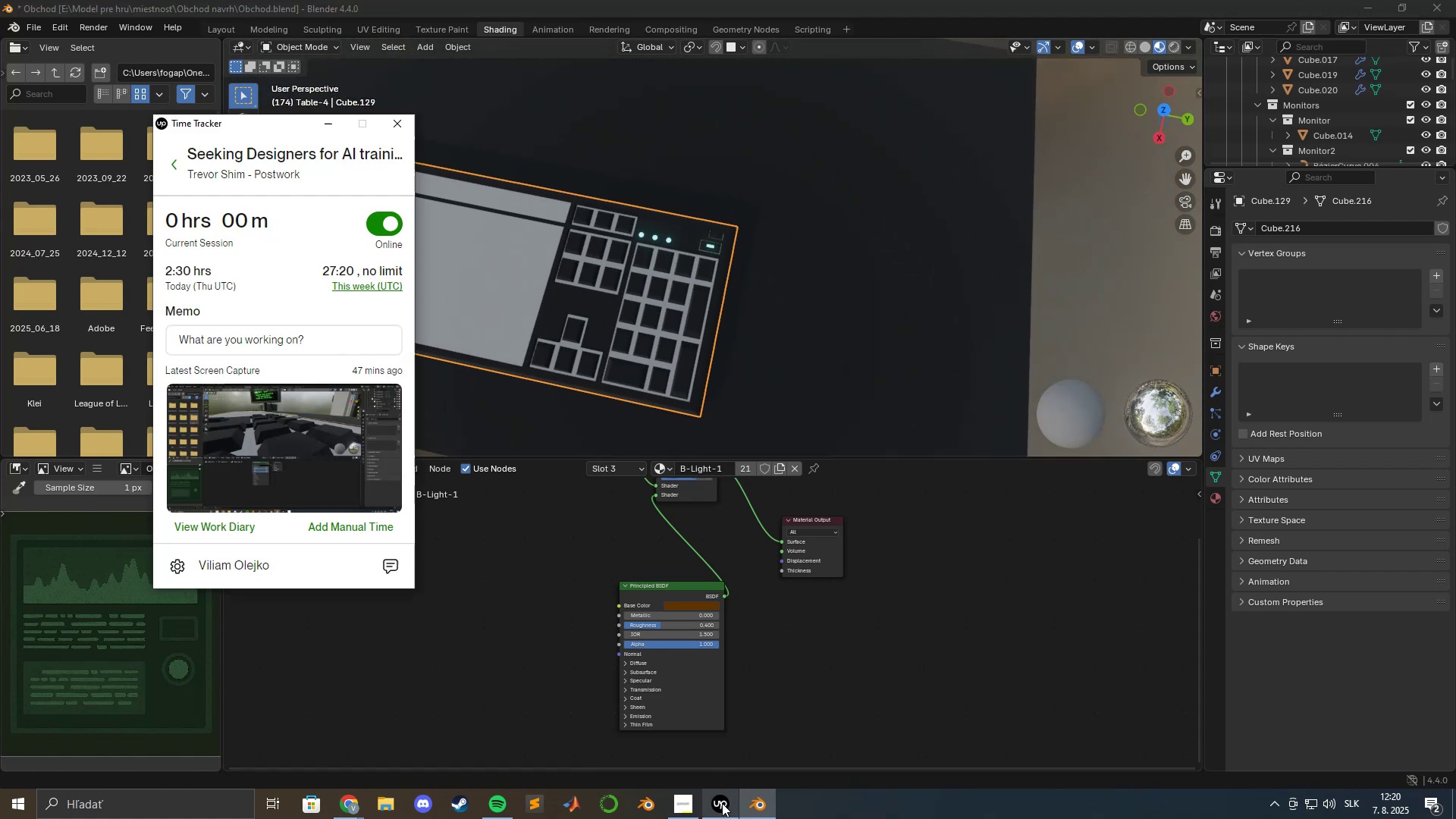 
left_click([718, 807])
 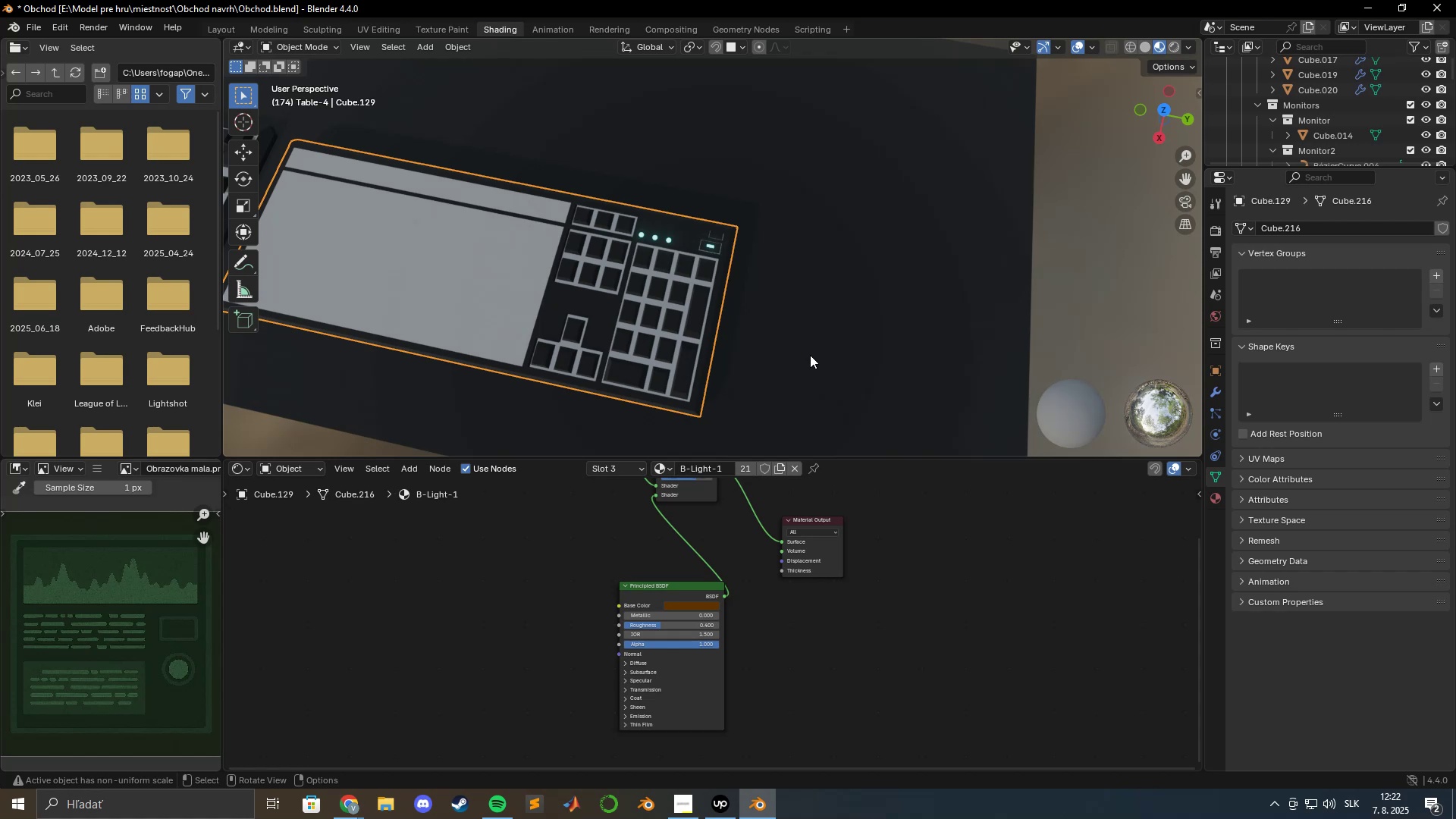 
wait(107.42)
 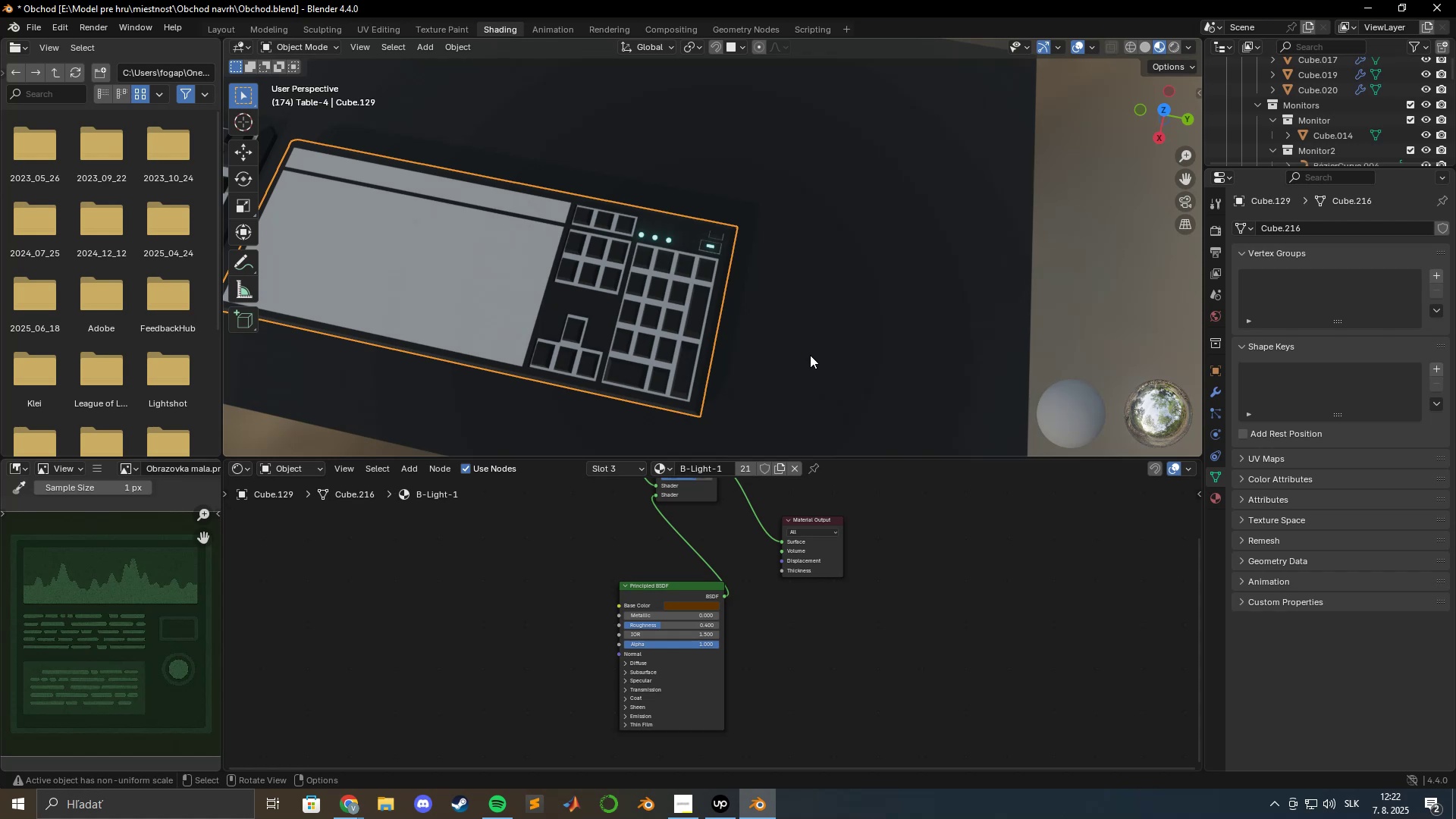 
scroll: coordinate [717, 289], scroll_direction: up, amount: 5.0
 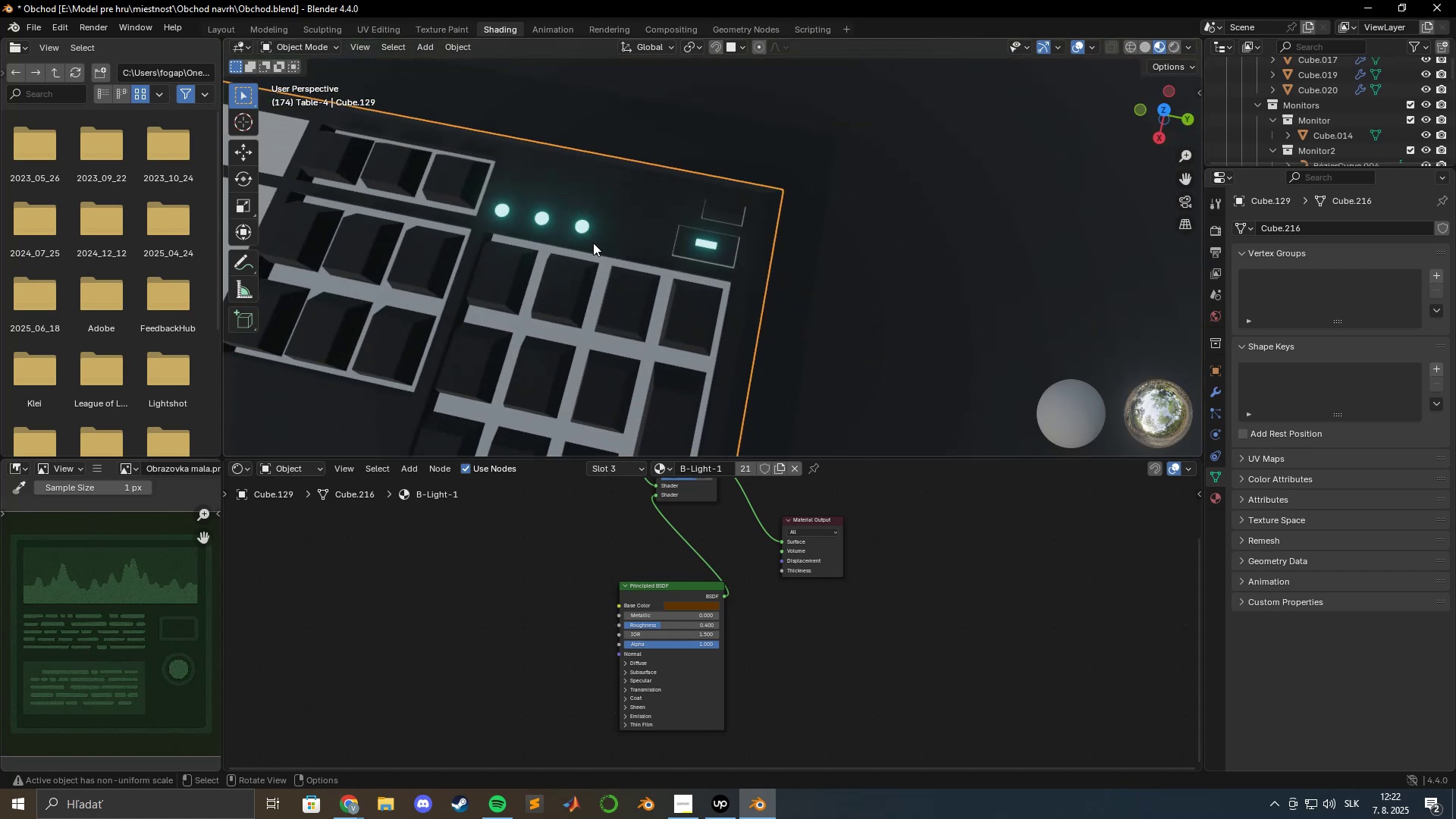 
scroll: coordinate [665, 245], scroll_direction: down, amount: 11.0
 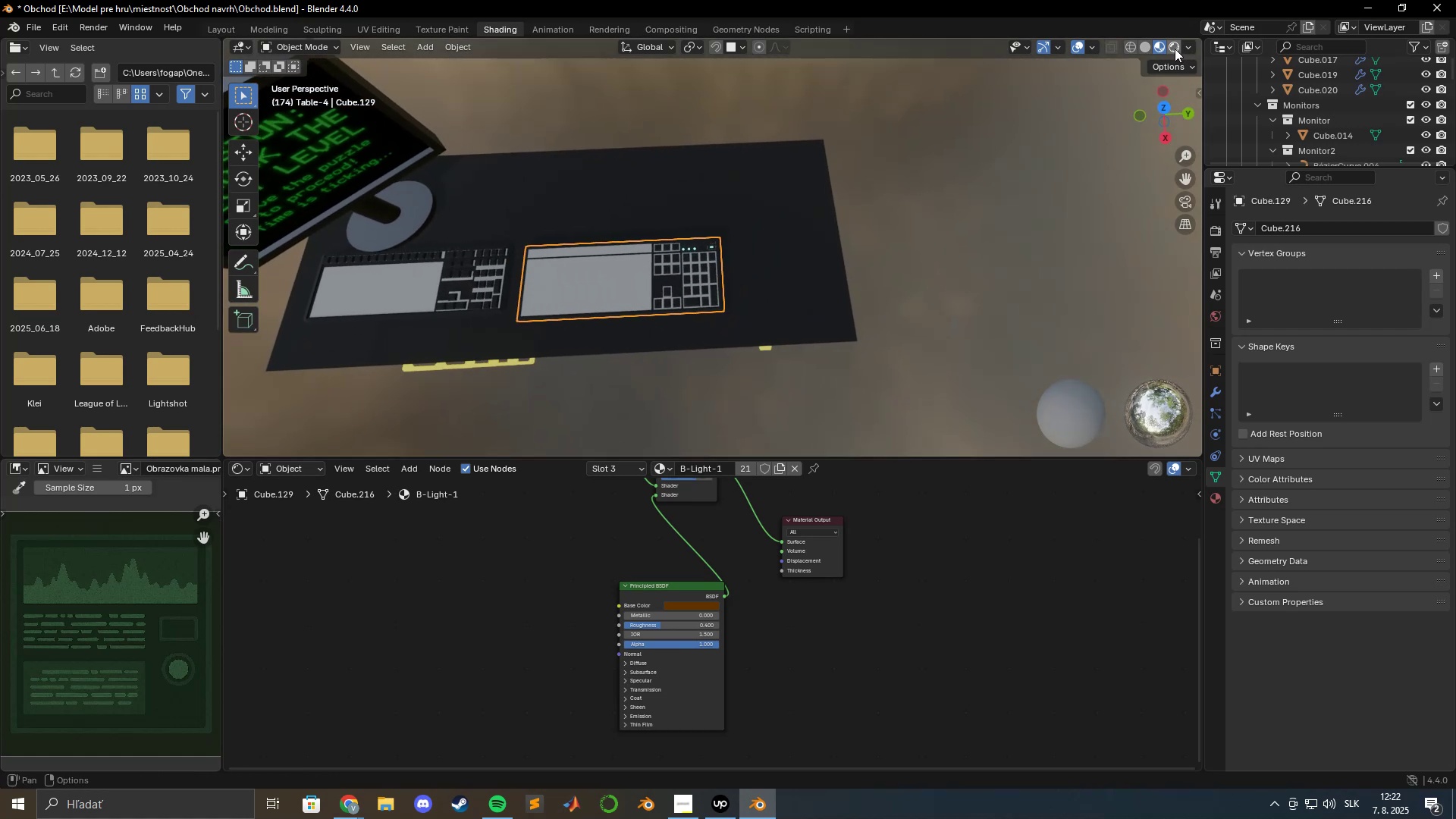 
scroll: coordinate [748, 262], scroll_direction: up, amount: 8.0
 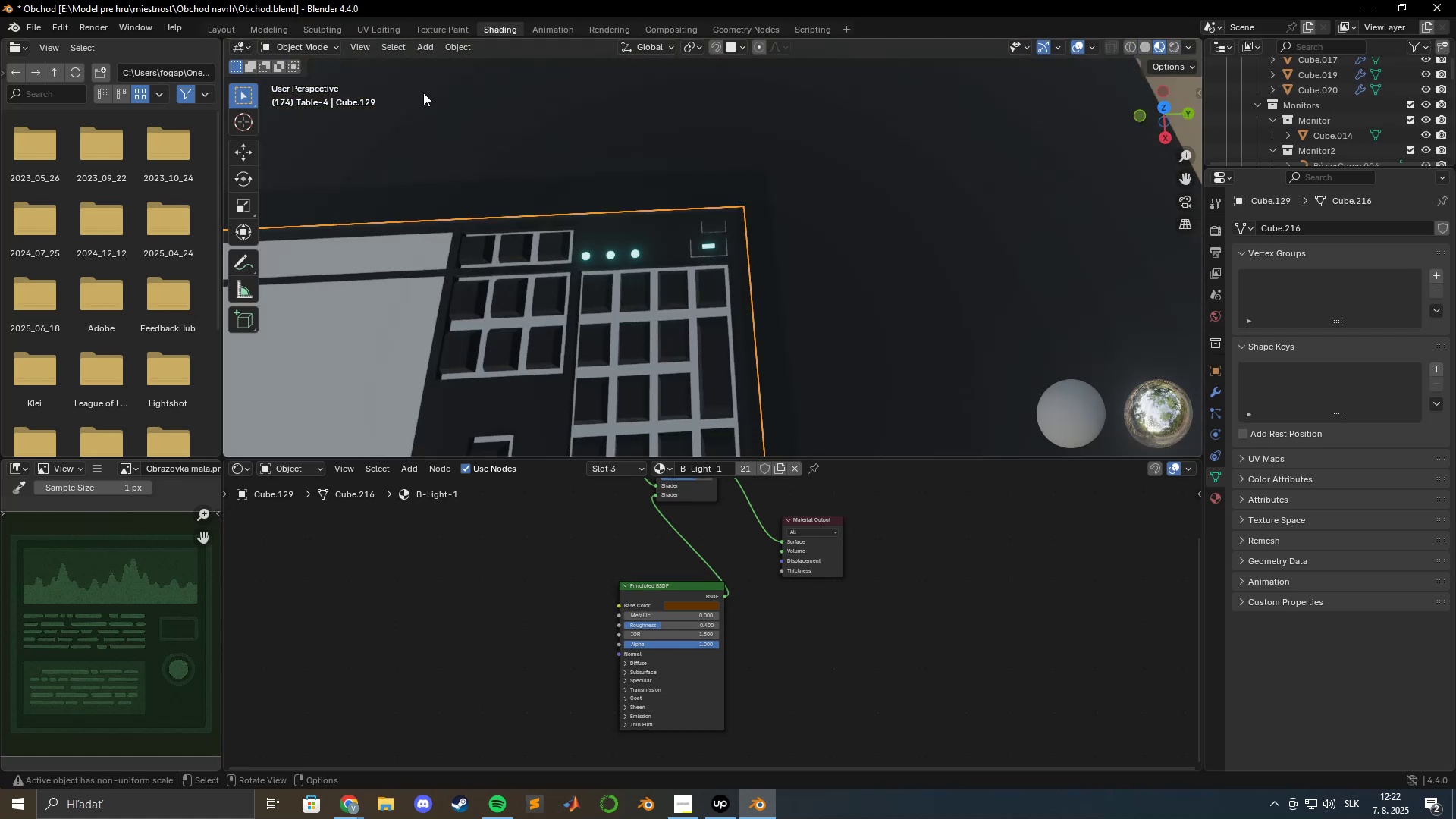 
left_click([277, 24])
 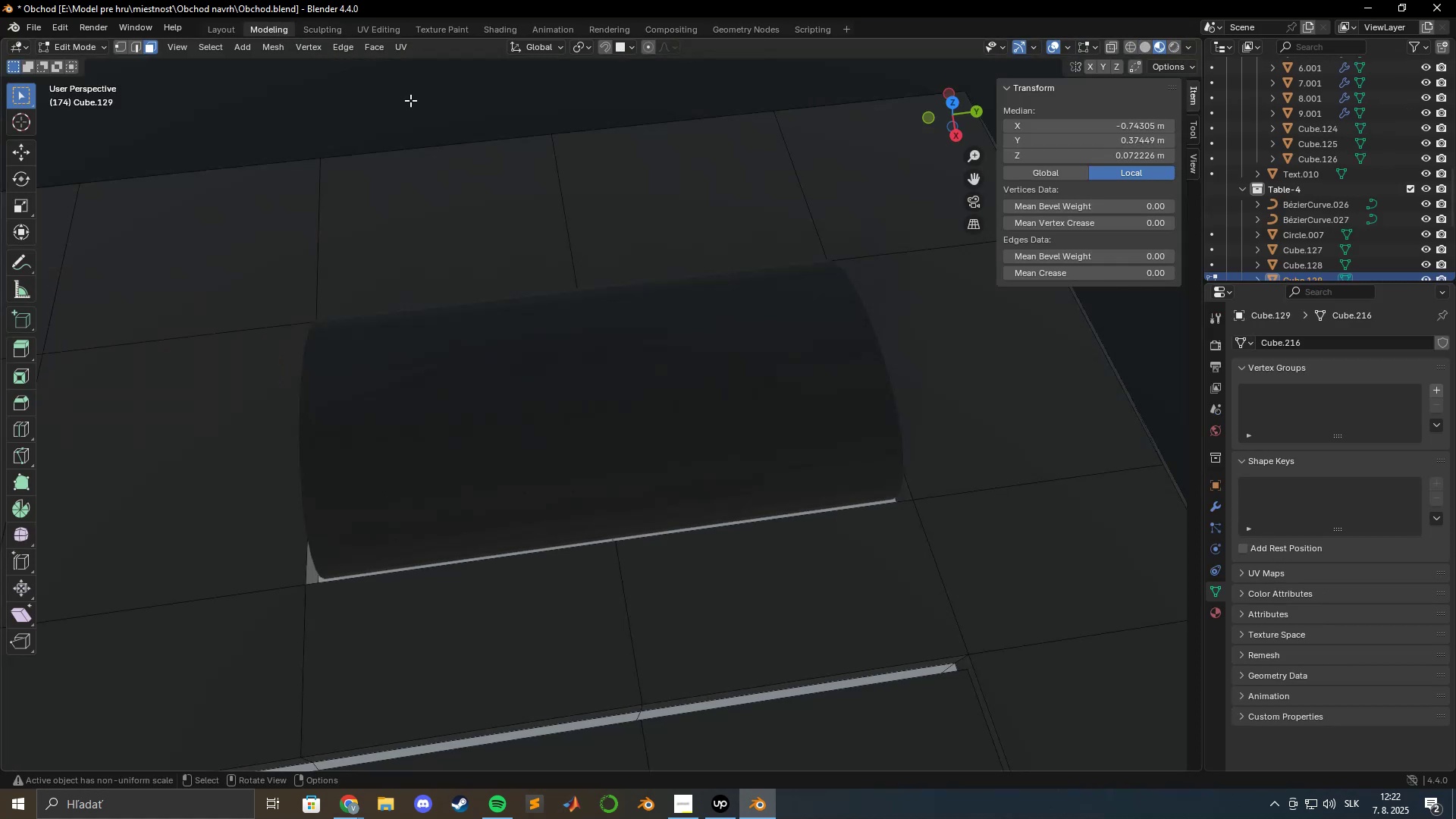 
scroll: coordinate [716, 293], scroll_direction: down, amount: 22.0
 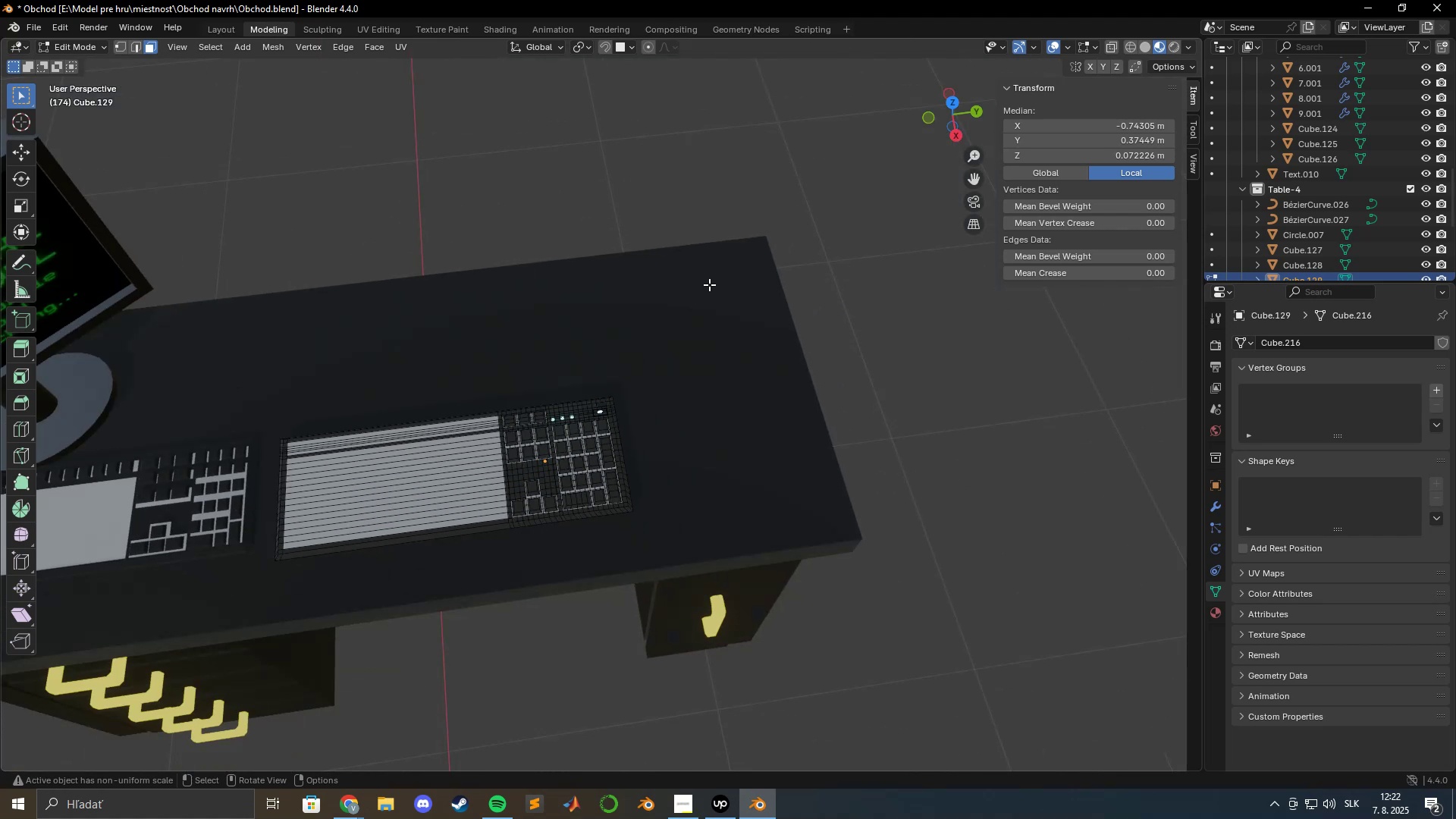 
key(Tab)
 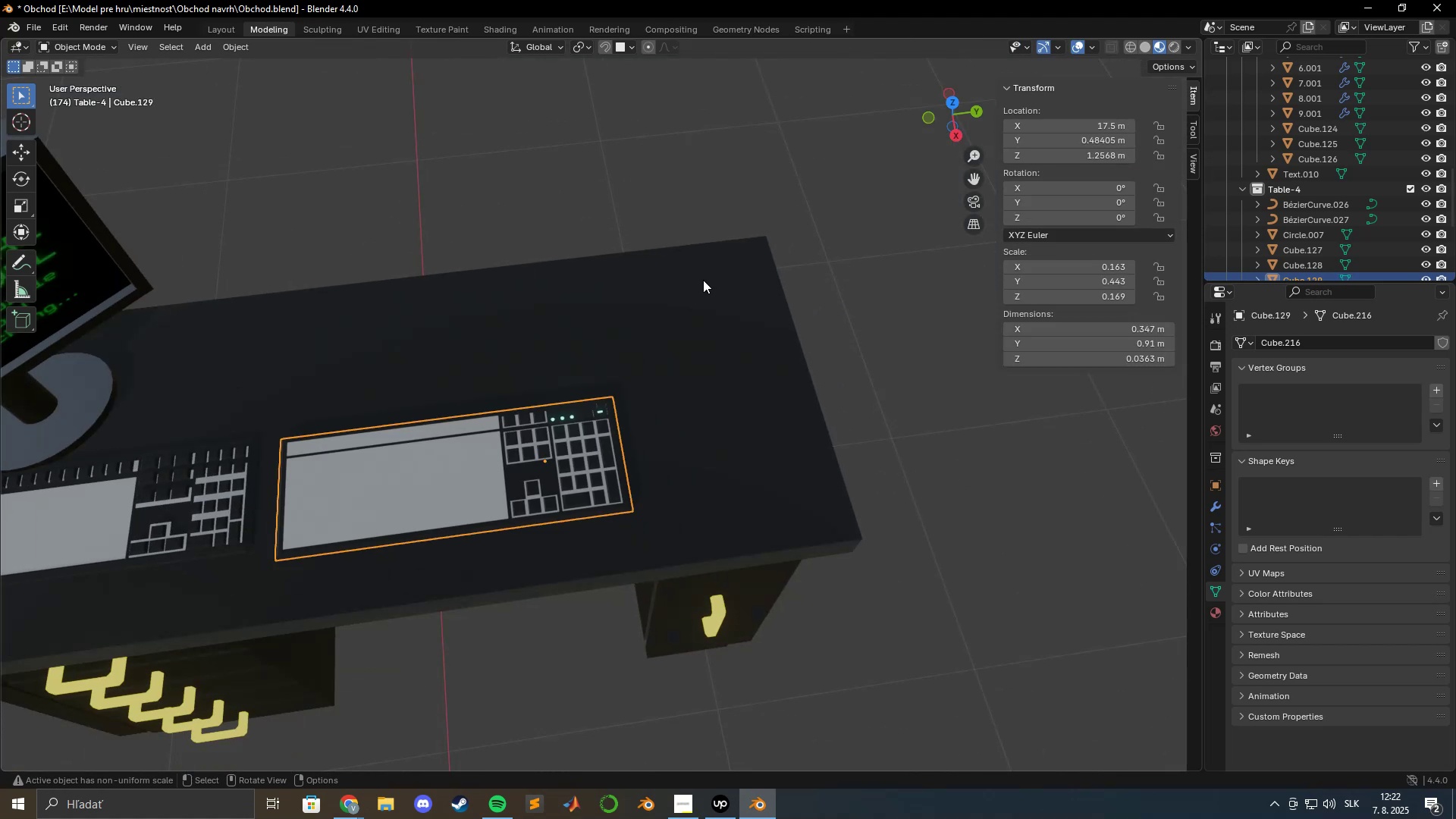 
hold_key(key=ShiftLeft, duration=0.46)
 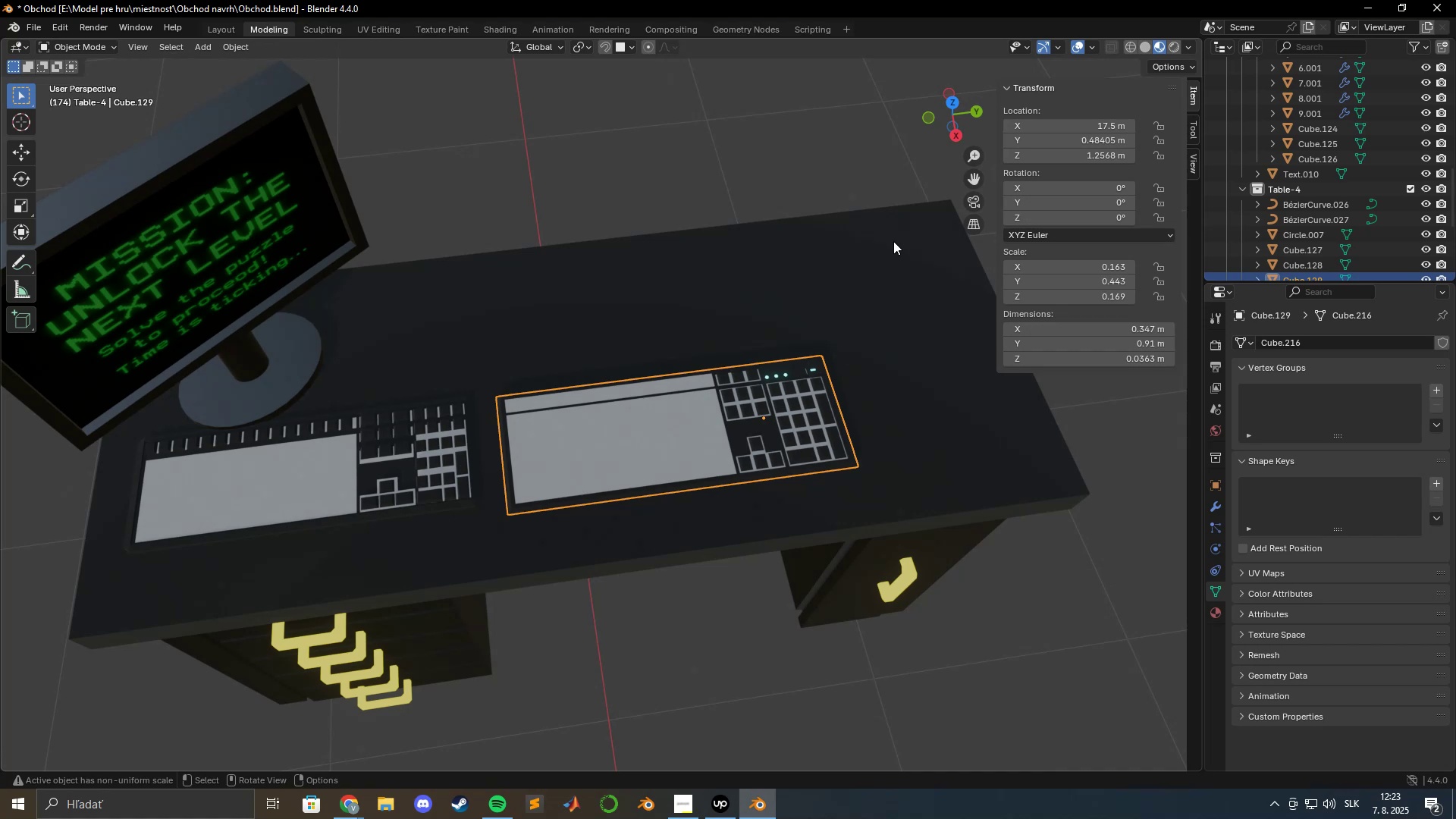 
wait(39.48)
 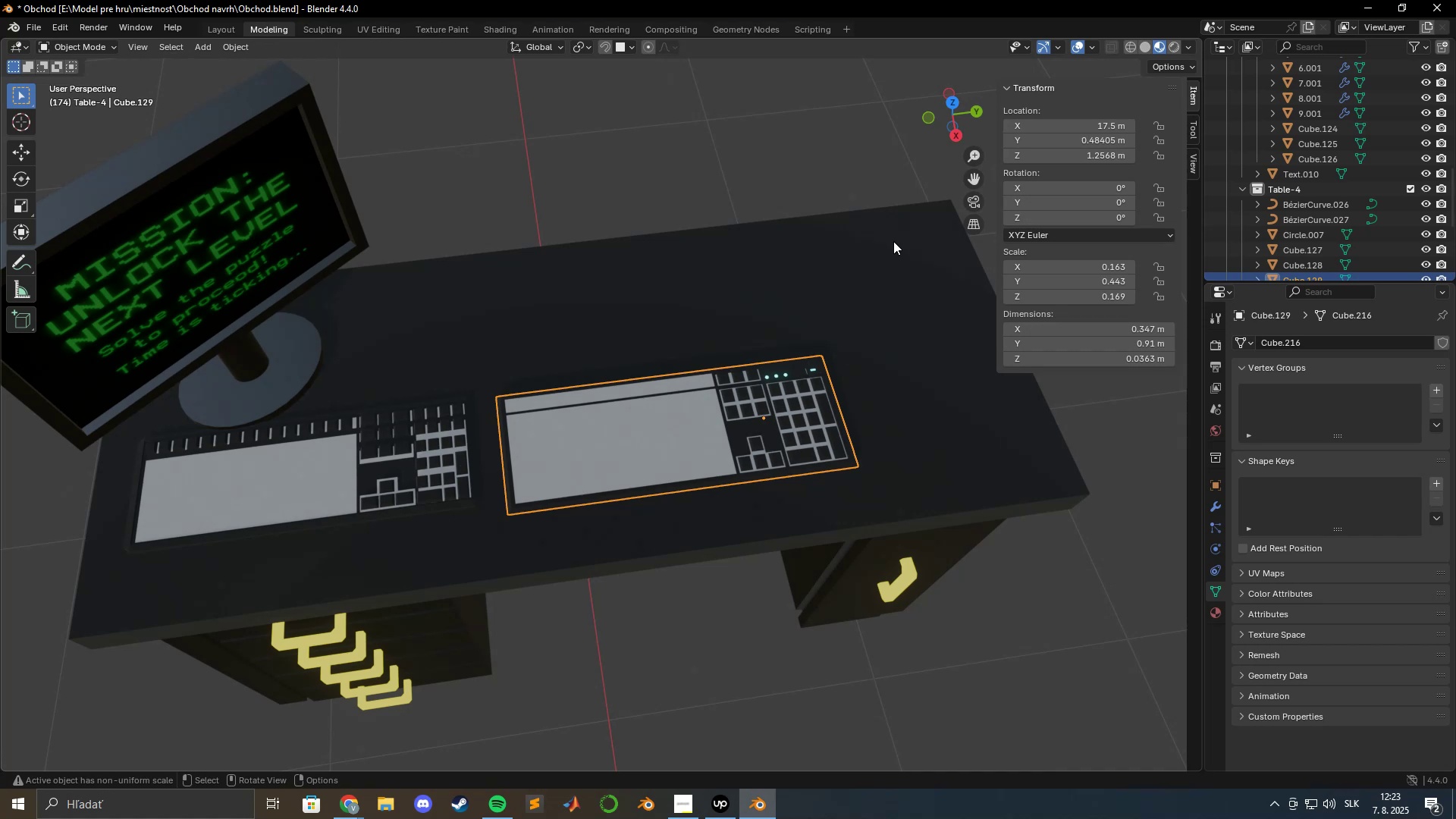 
scroll: coordinate [633, 290], scroll_direction: down, amount: 16.0
 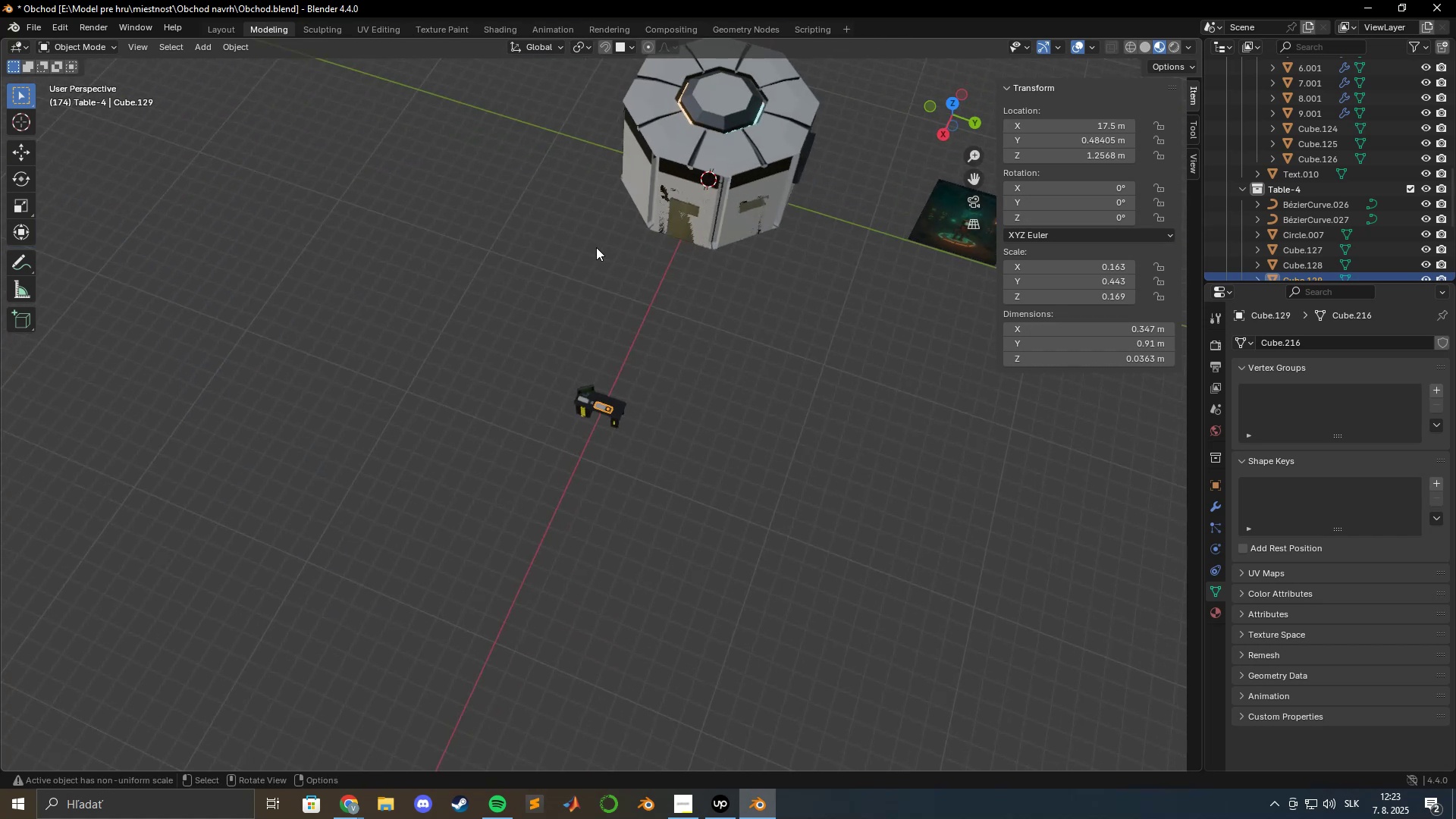 
left_click([633, 272])
 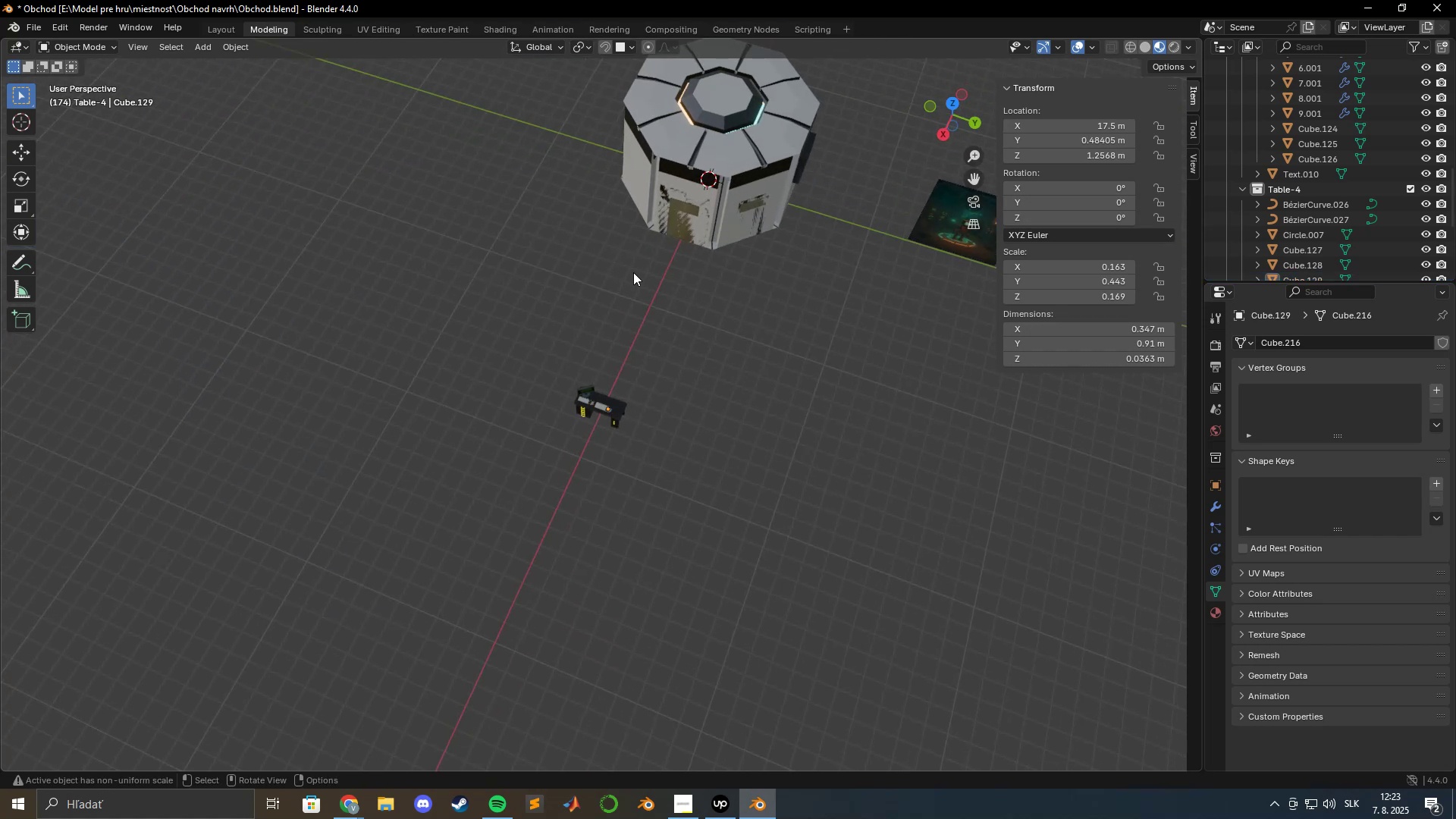 
key(Shift+A)
 